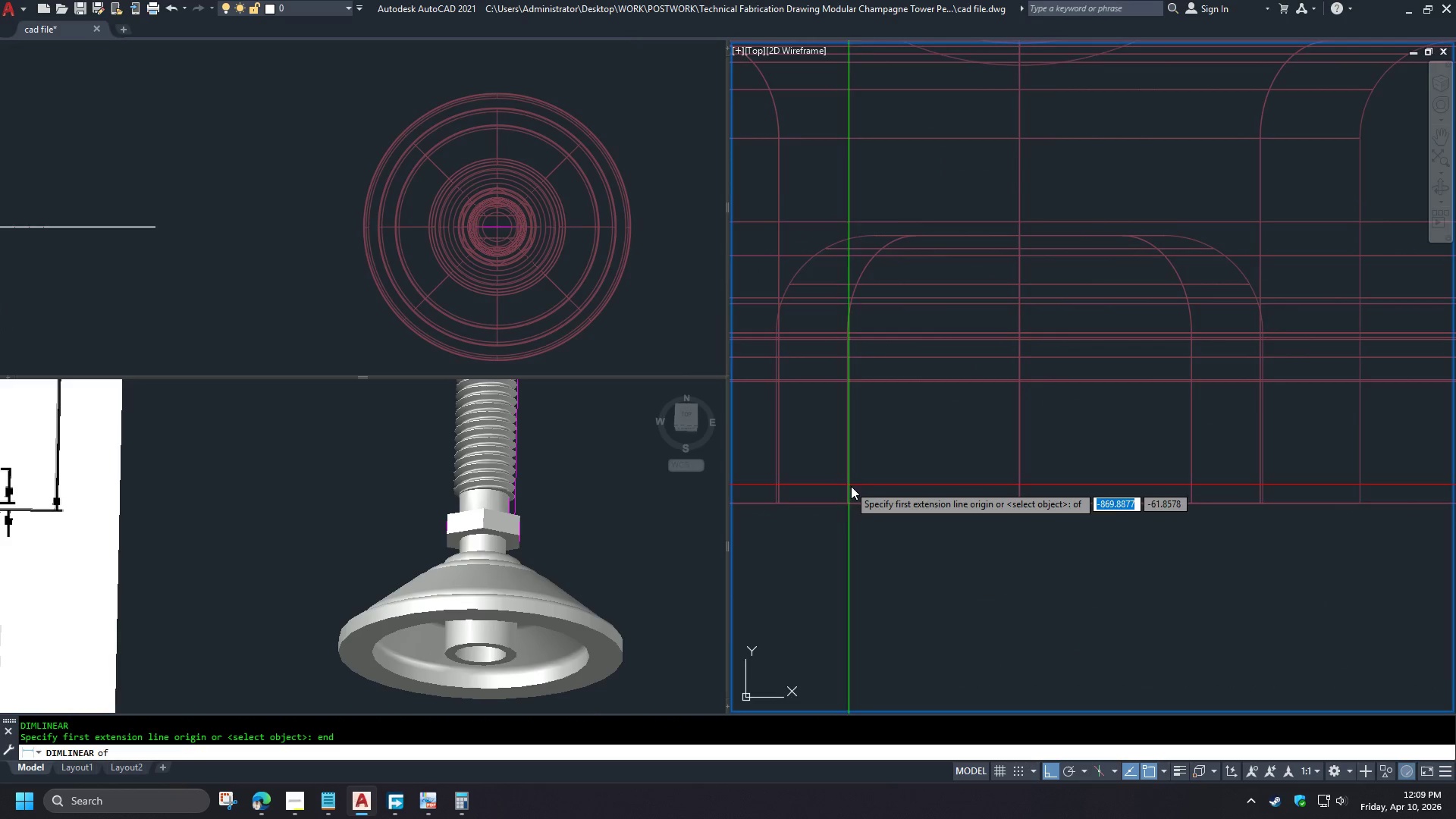 
scroll: coordinate [855, 482], scroll_direction: down, amount: 2.0
 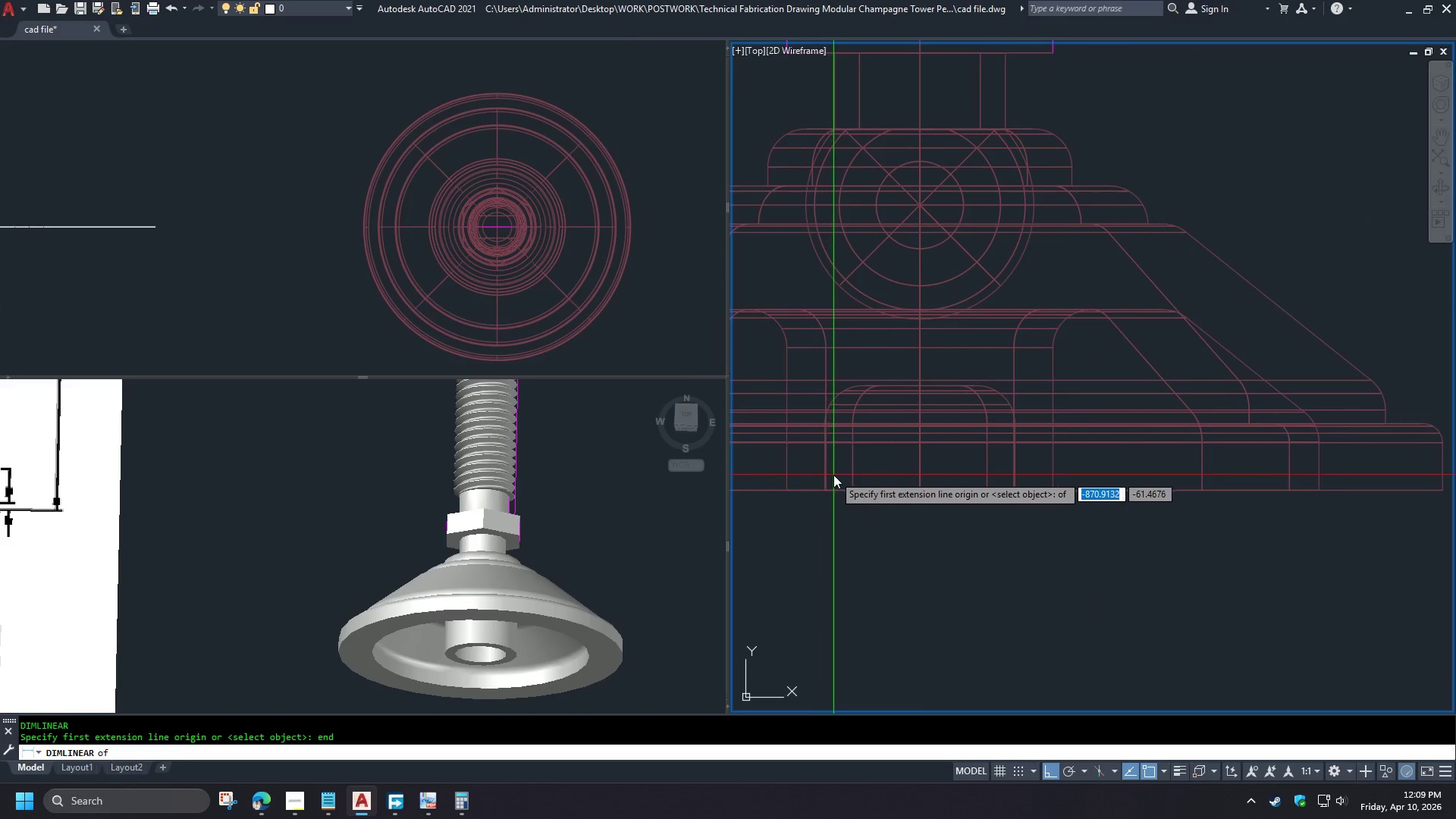 
key(Escape)
type(dli e)
key(Backspace)
type(qua )
 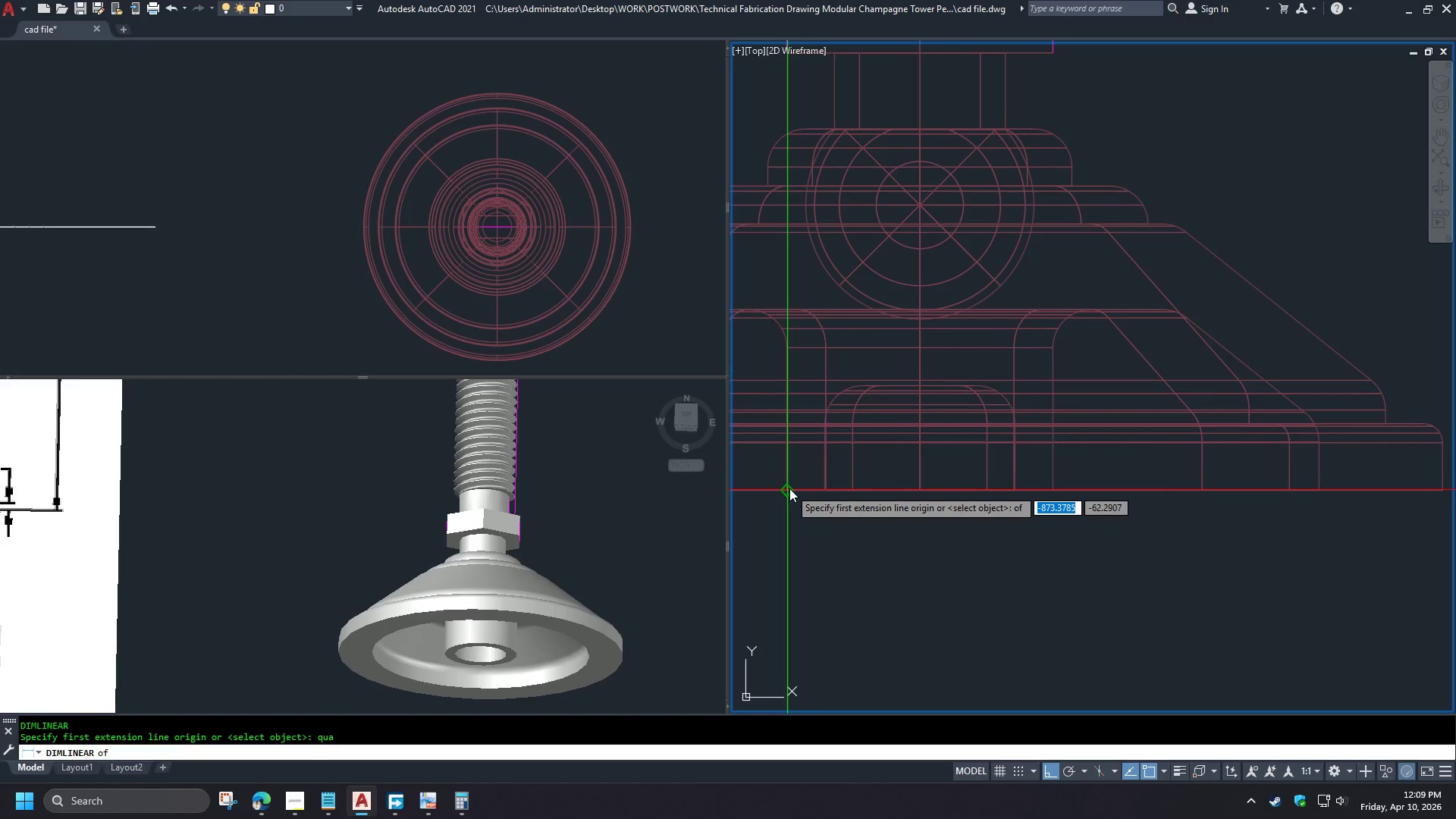 
left_click([833, 484])
 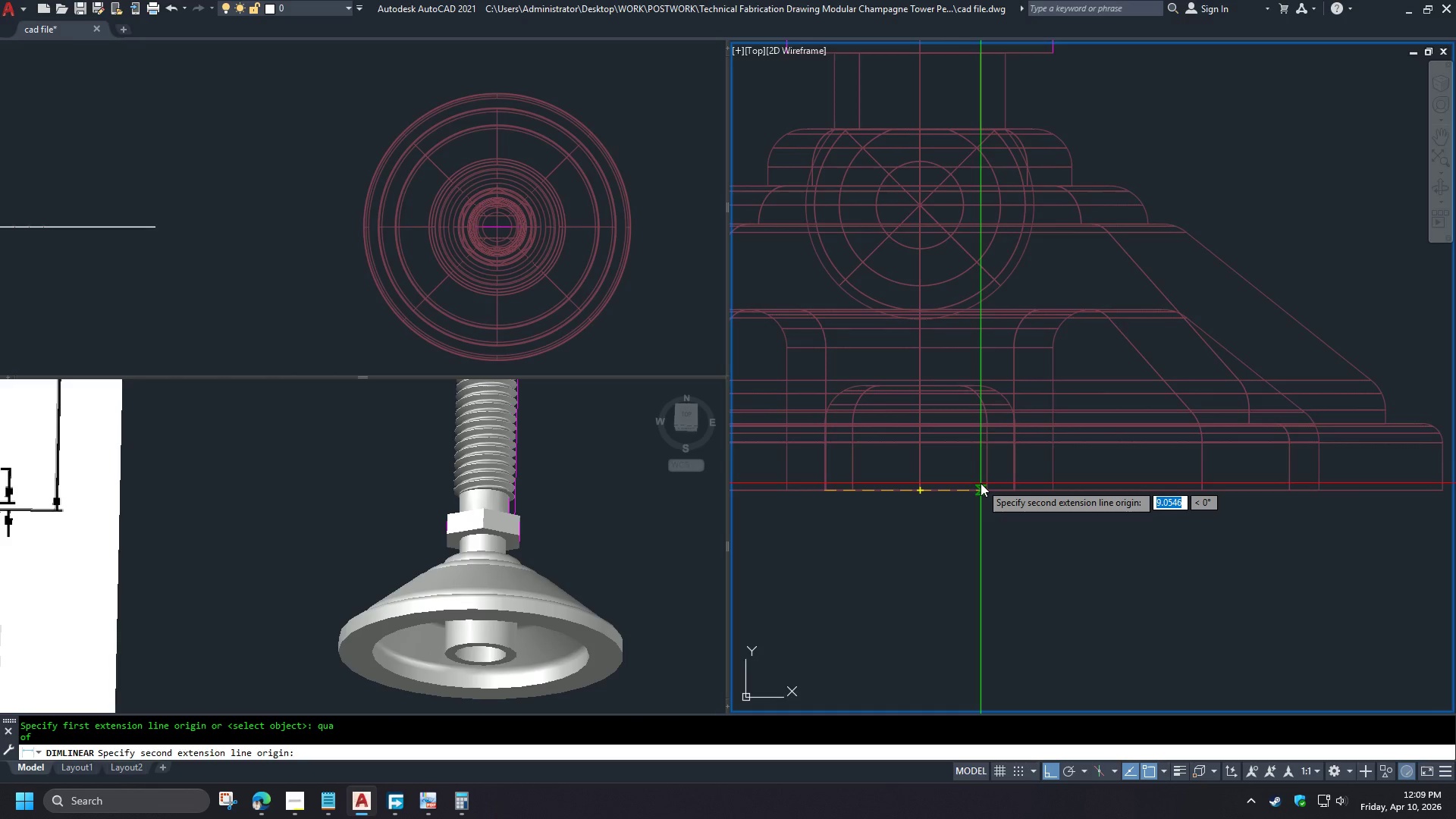 
type(qua )
 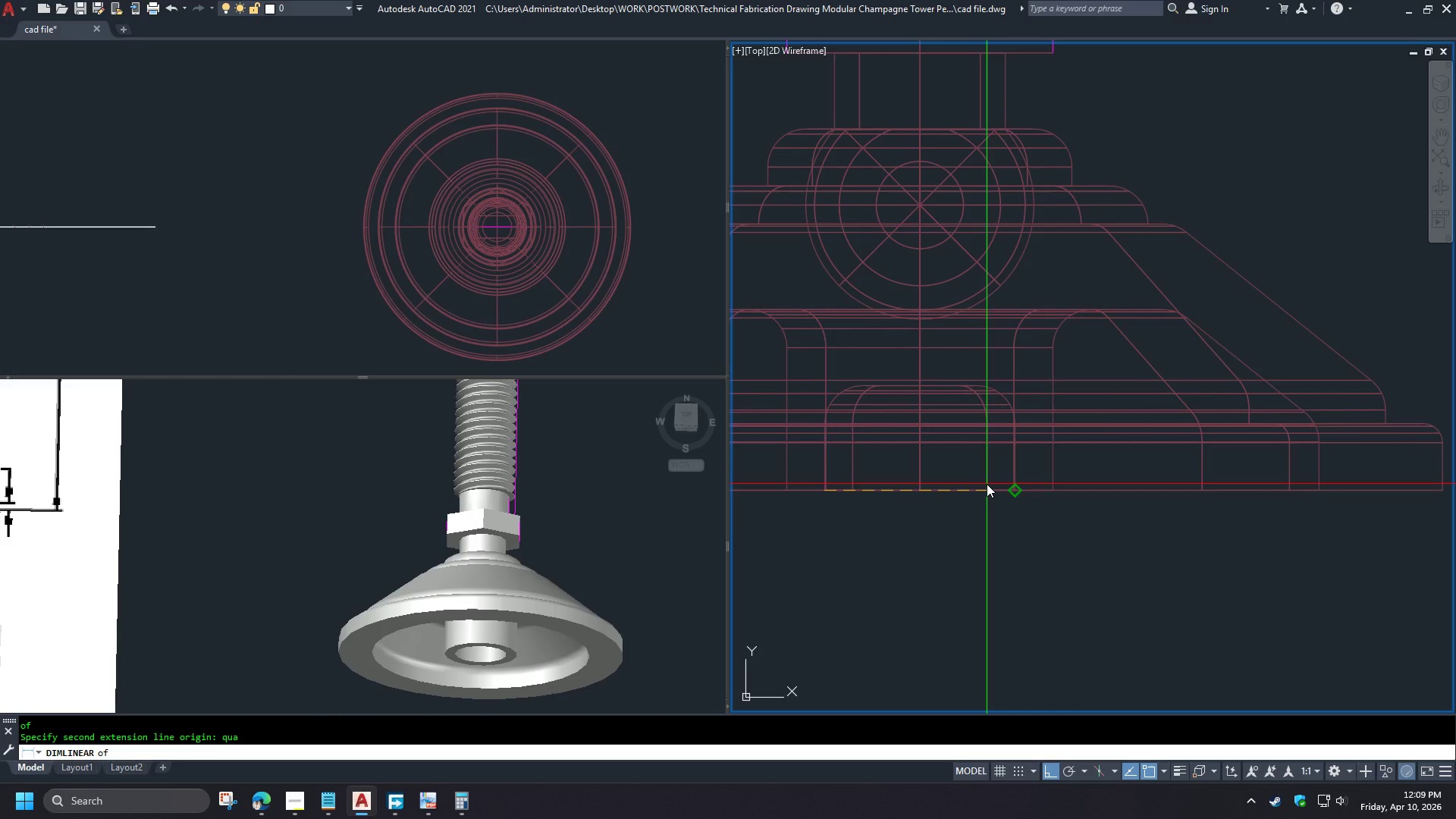 
left_click([987, 484])
 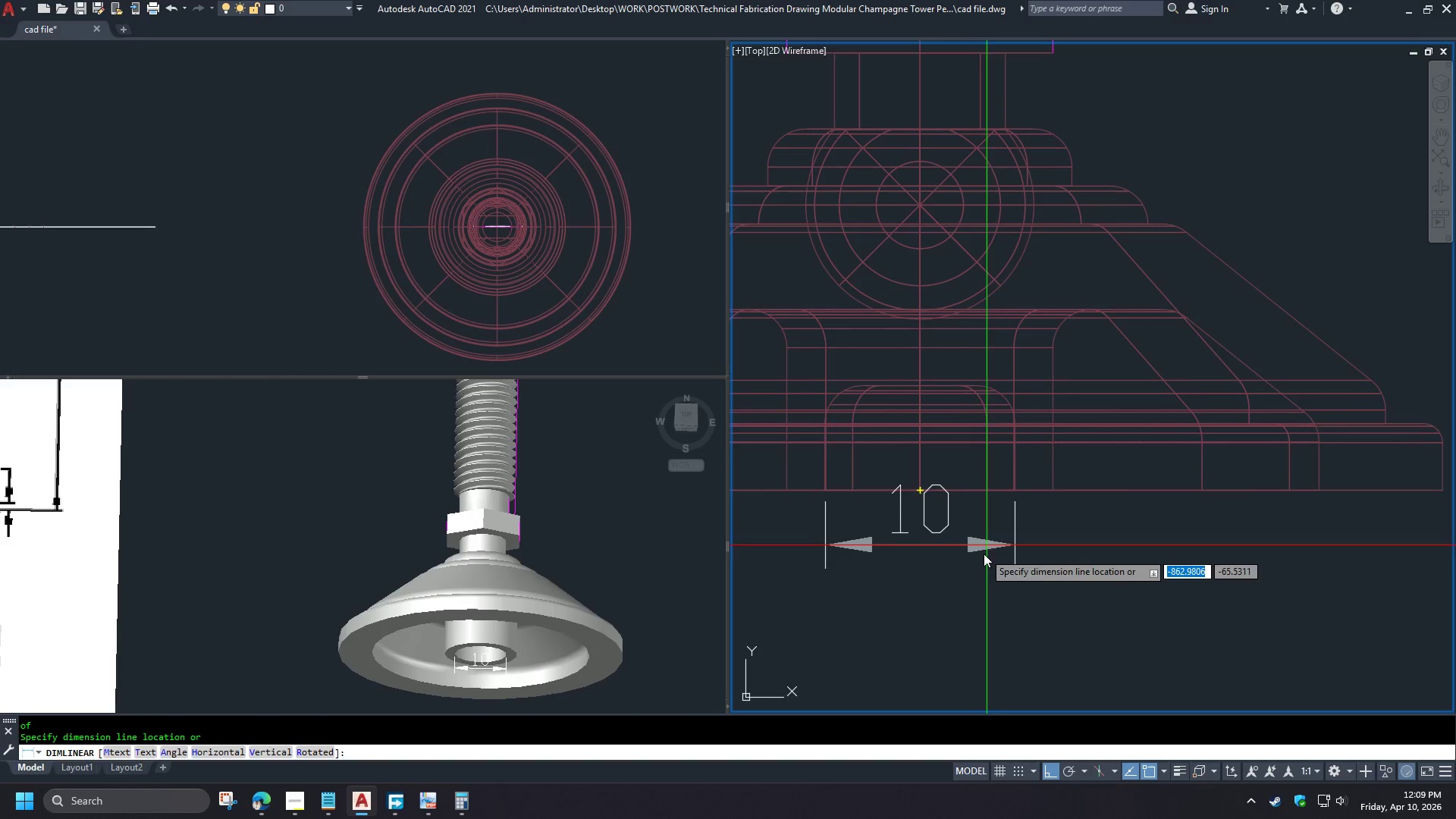 
left_click([983, 558])
 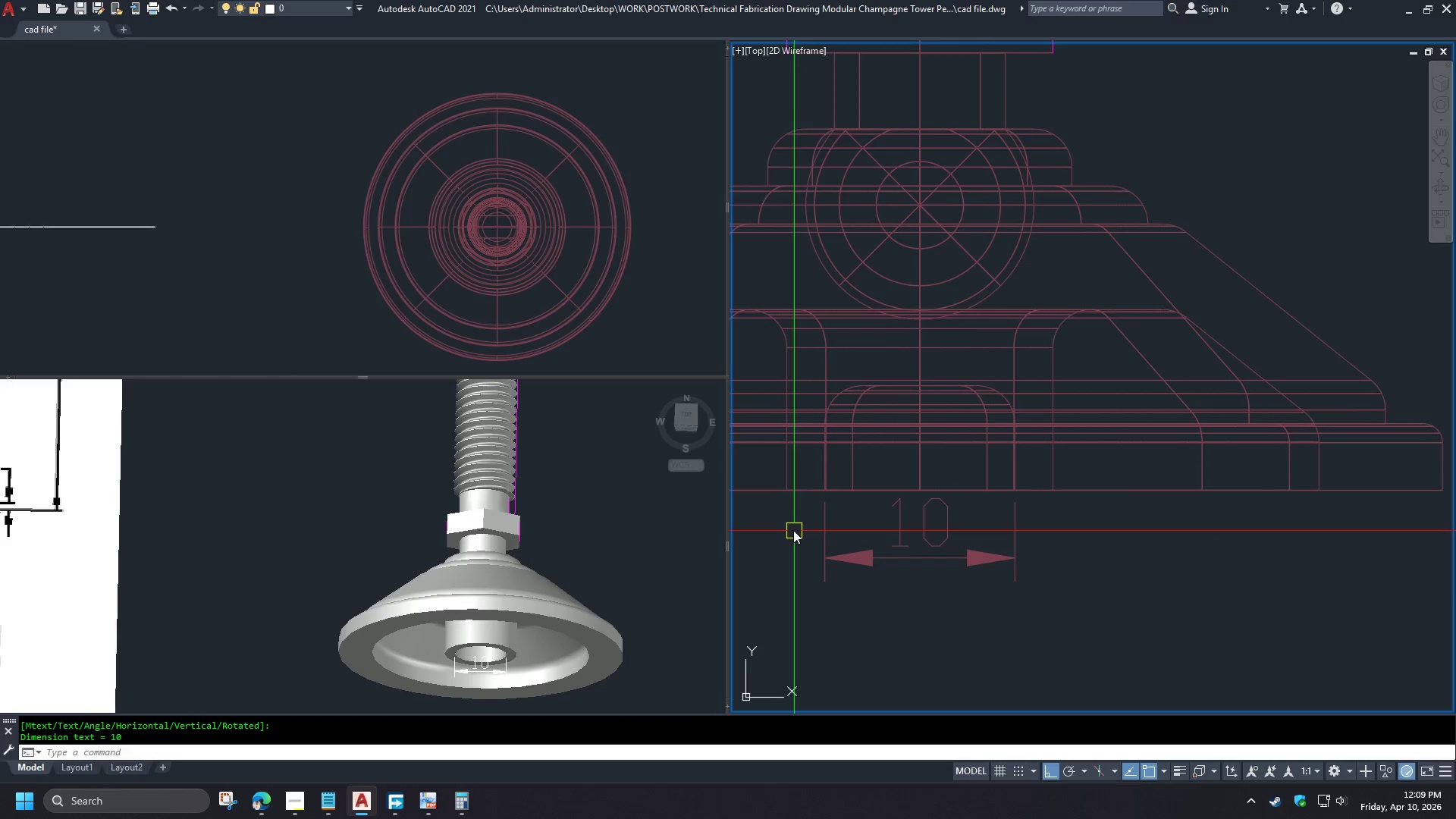 
key(Space)
 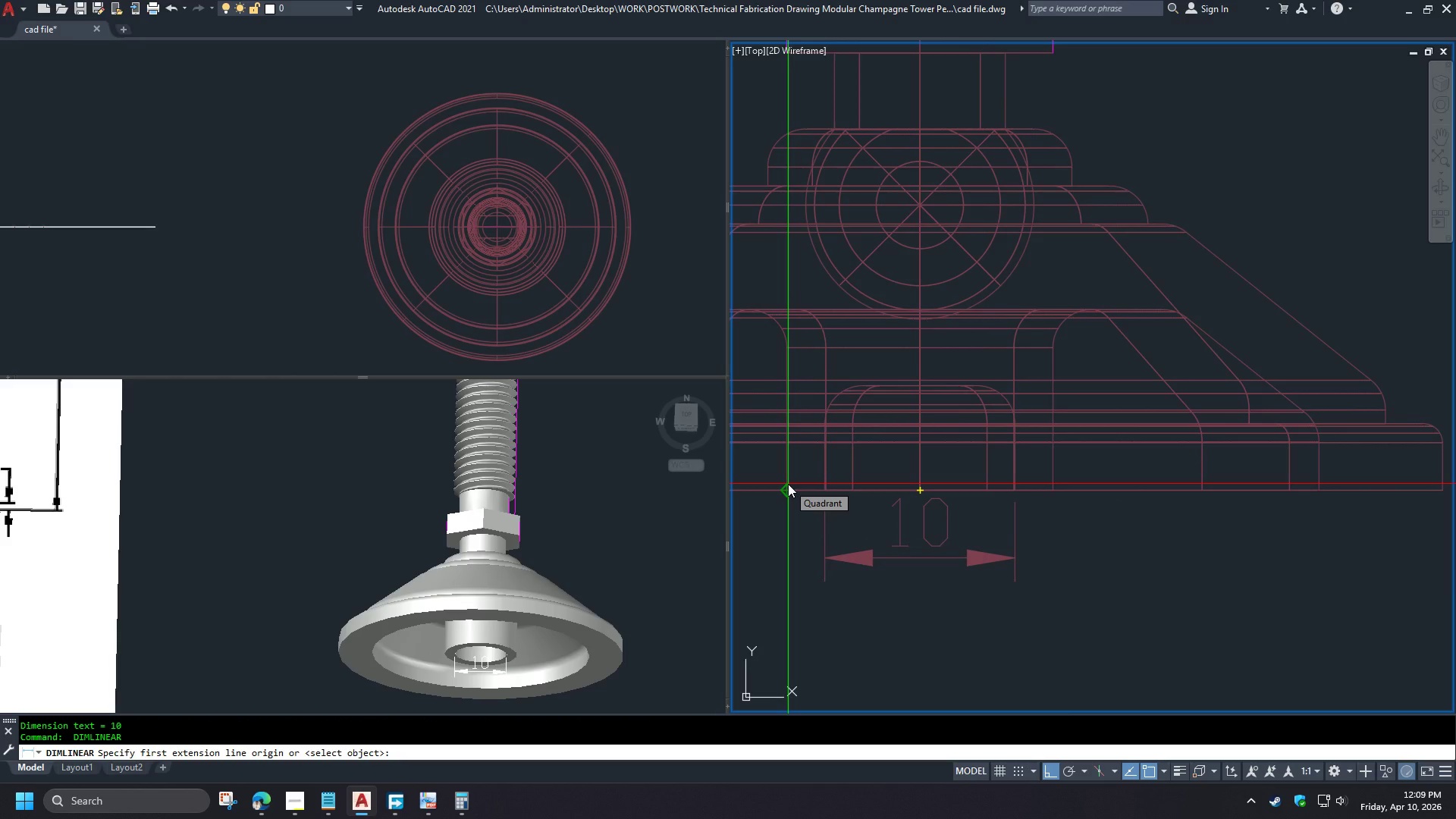 
left_click([788, 484])
 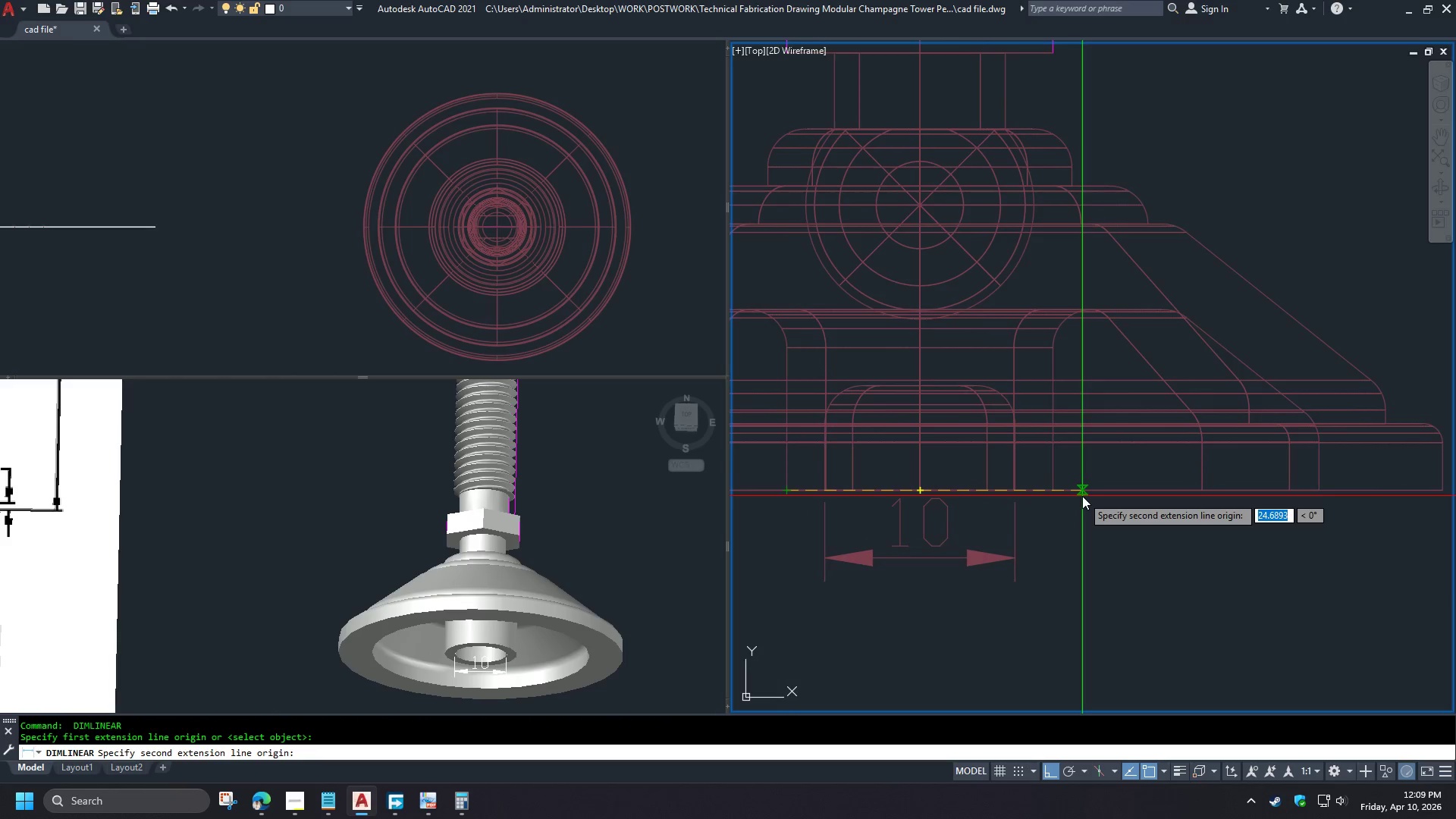 
type(qua )
 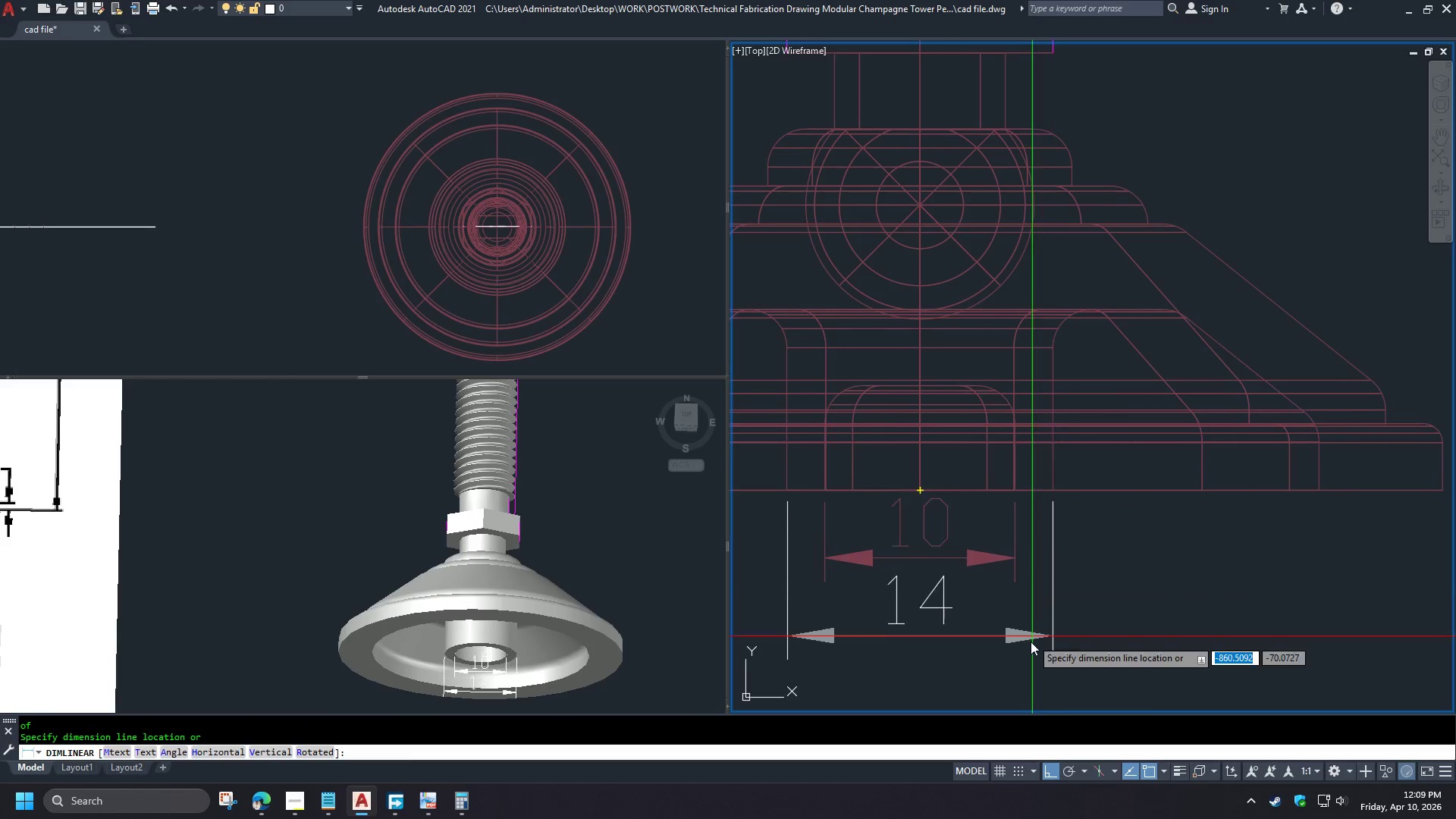 
left_click([1025, 655])
 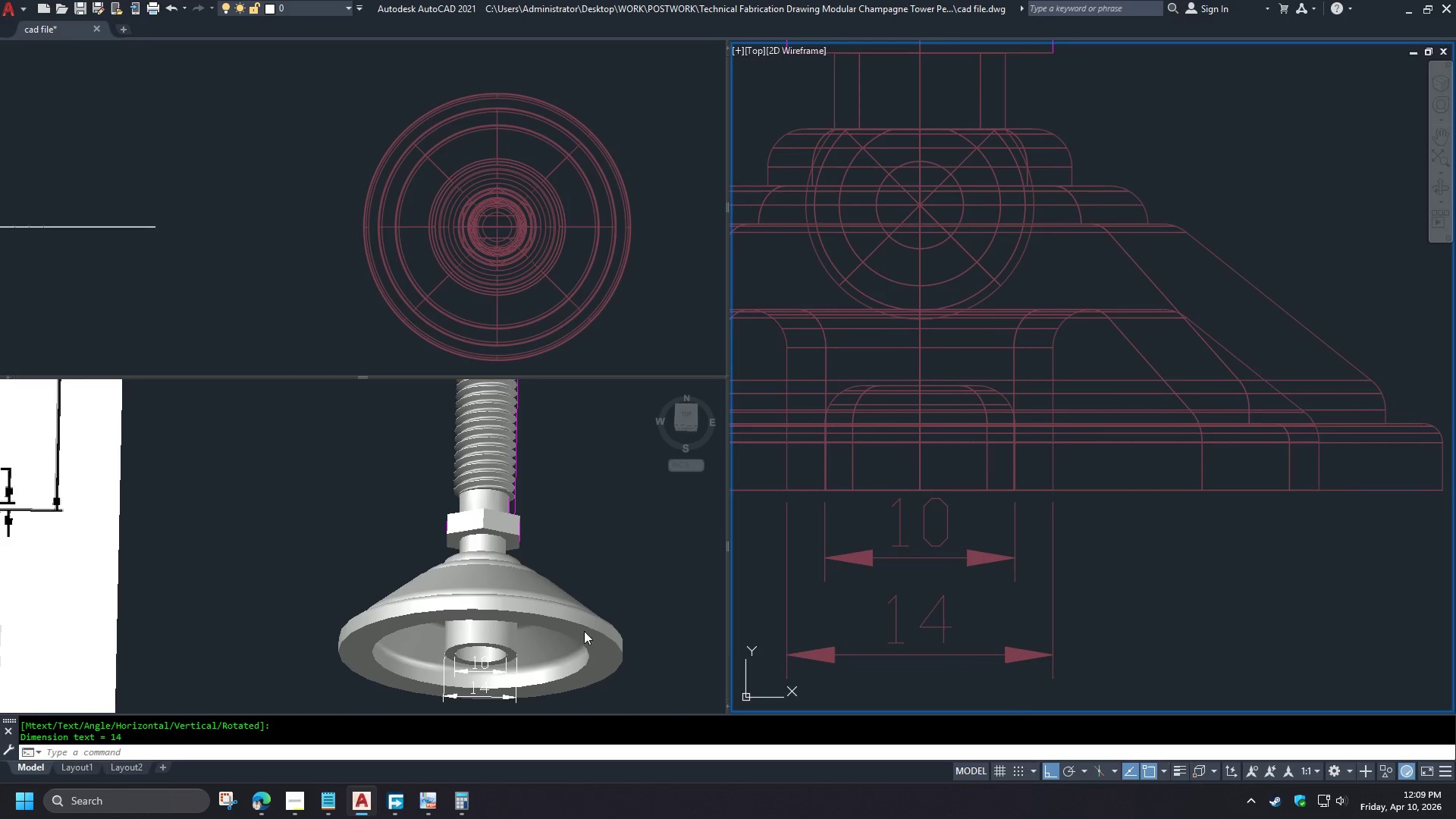 
left_click([531, 637])
 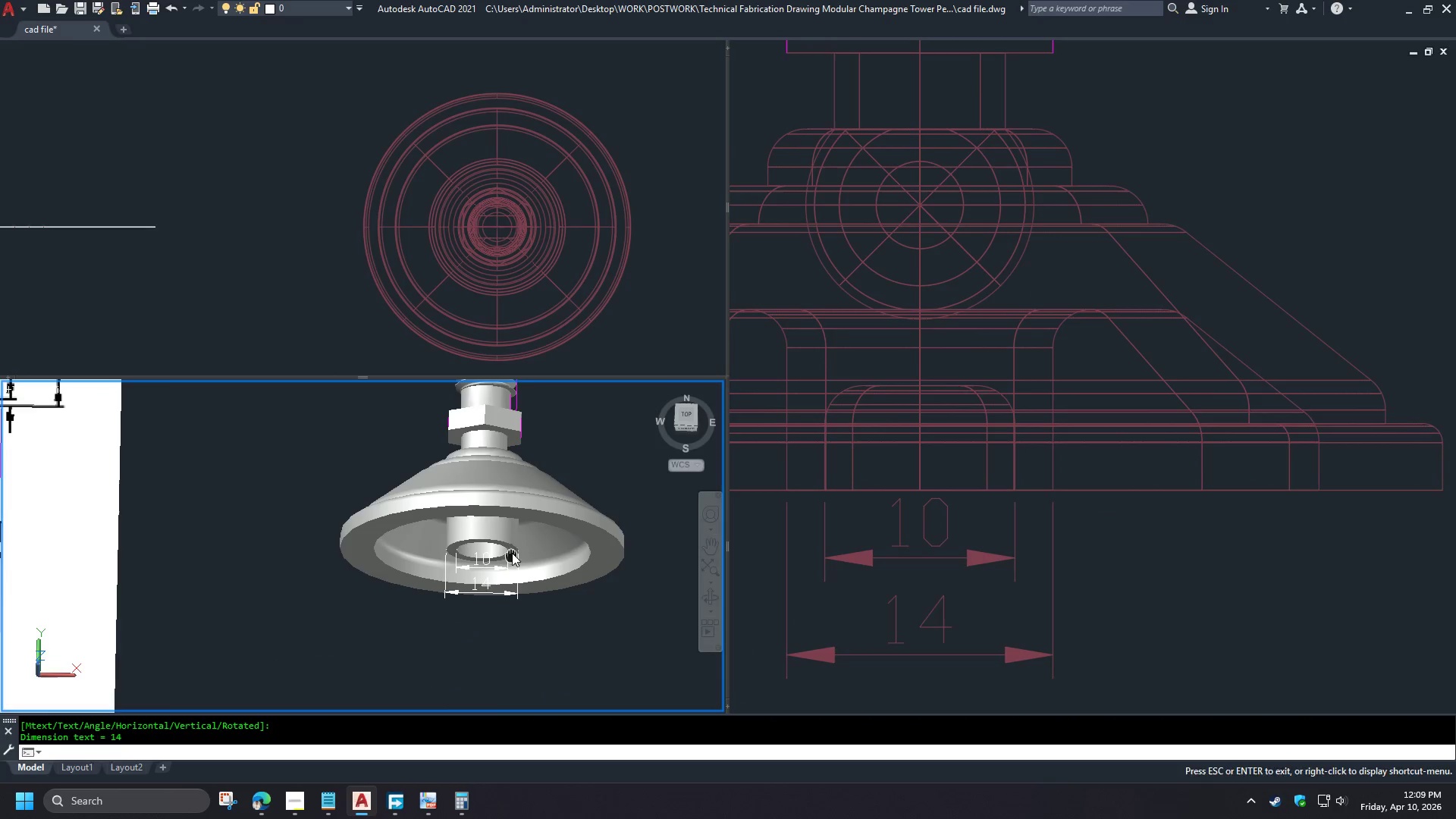 
scroll: coordinate [479, 497], scroll_direction: up, amount: 4.0
 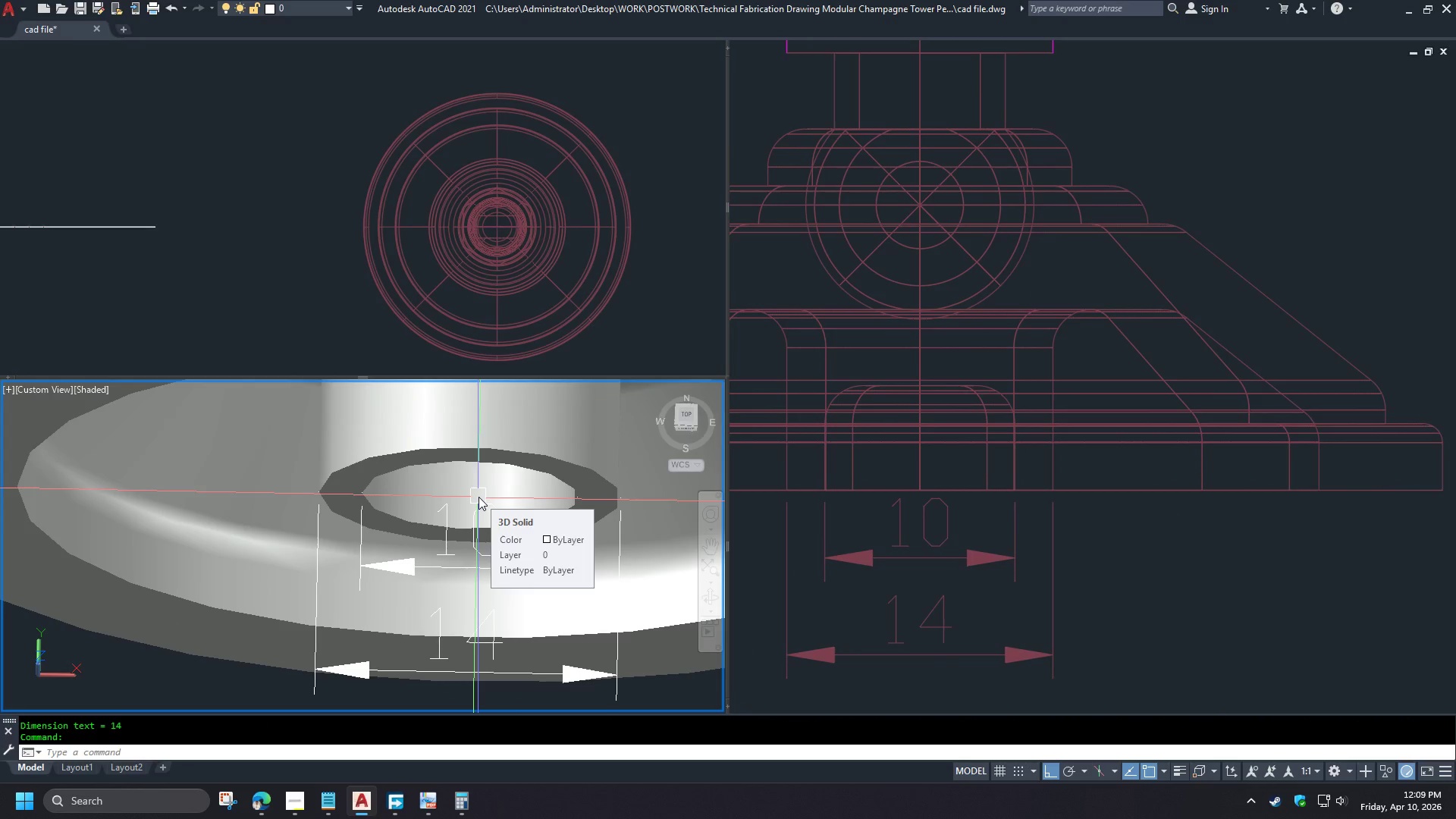 
hold_key(key=ShiftLeft, duration=1.5)
 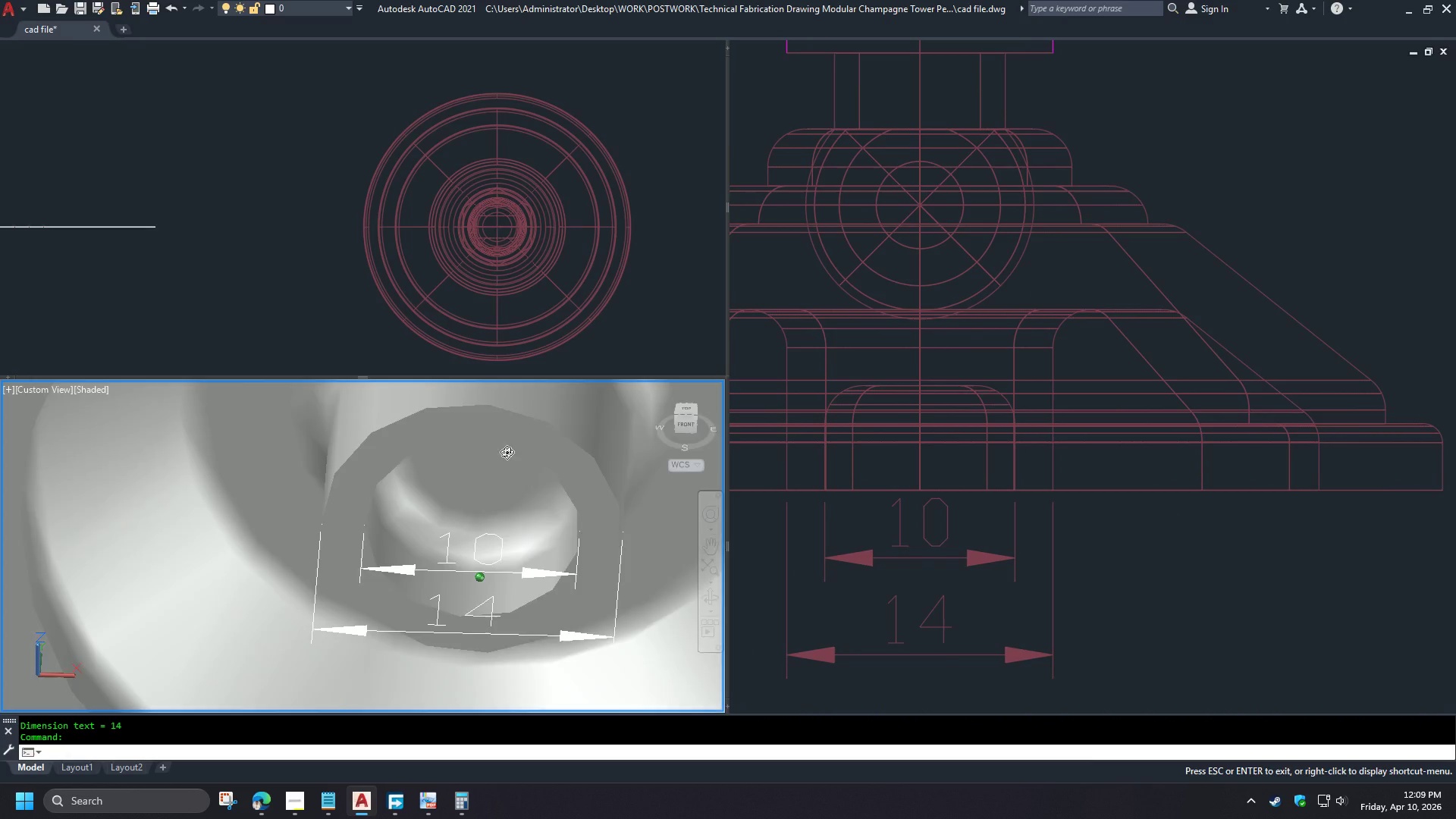 
hold_key(key=ShiftLeft, duration=1.52)
 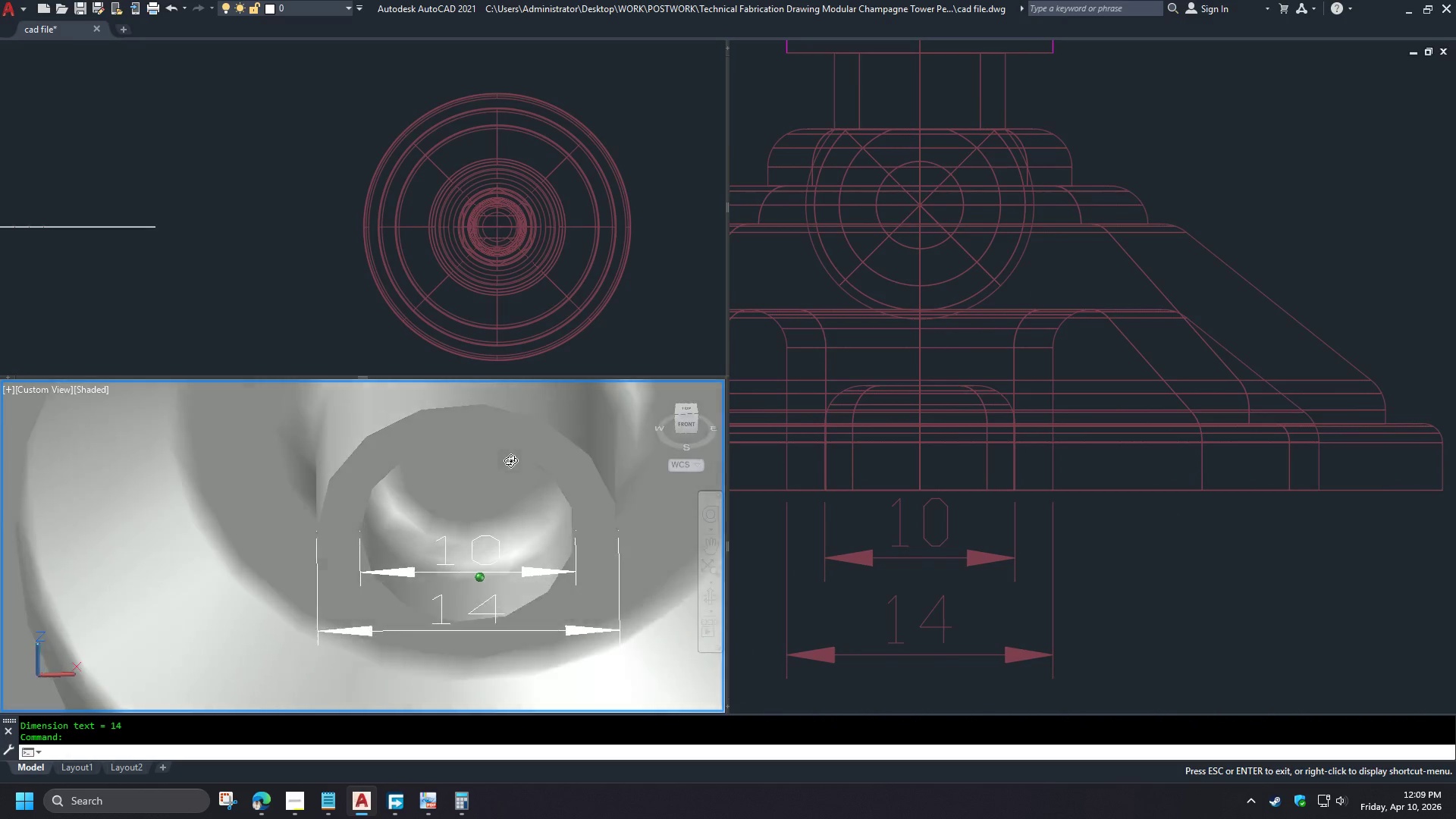 
hold_key(key=ShiftLeft, duration=1.5)
 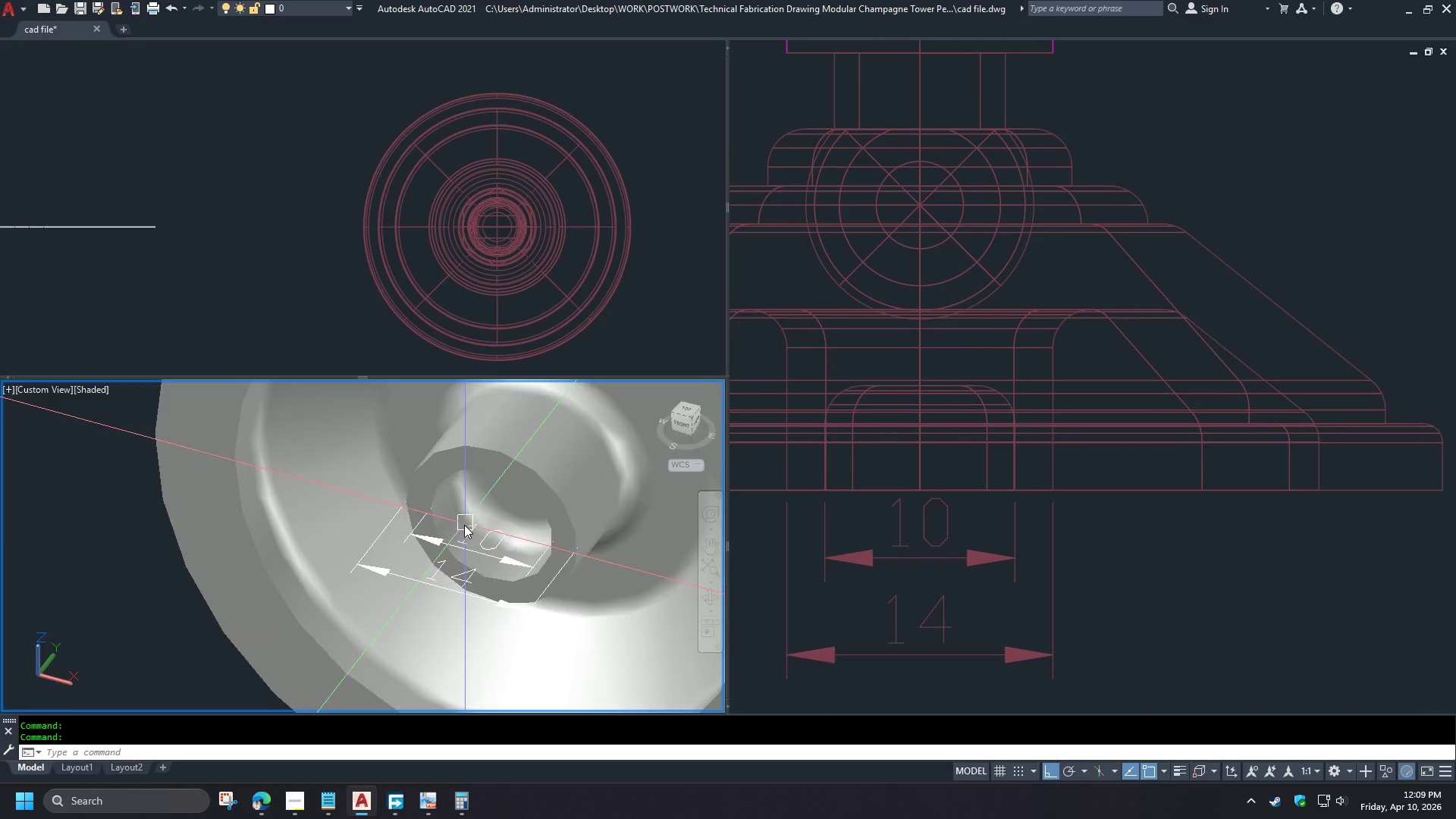 
scroll: coordinate [463, 538], scroll_direction: down, amount: 5.0
 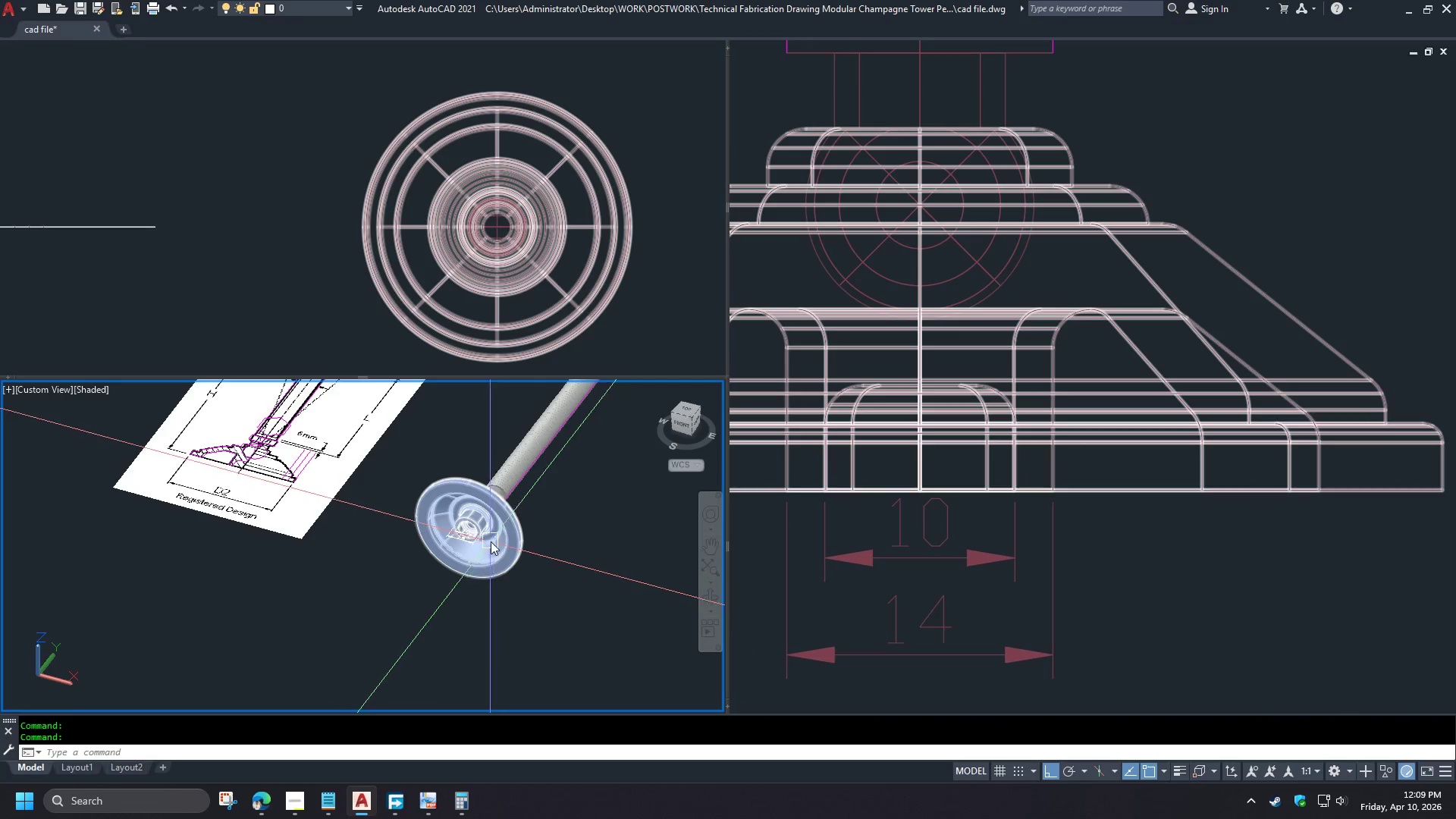 
scroll: coordinate [460, 517], scroll_direction: up, amount: 7.0
 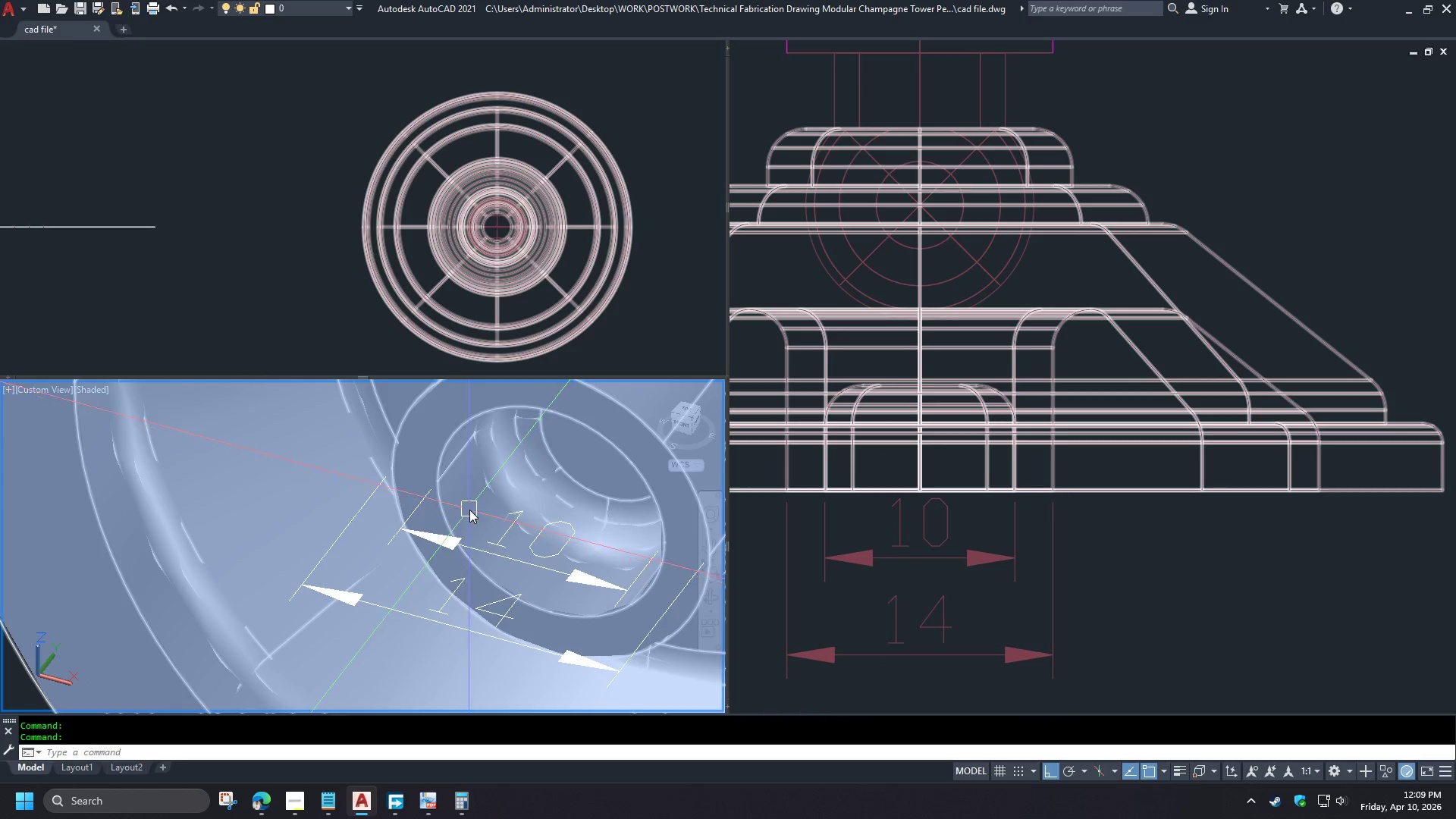 
scroll: coordinate [475, 485], scroll_direction: down, amount: 3.0
 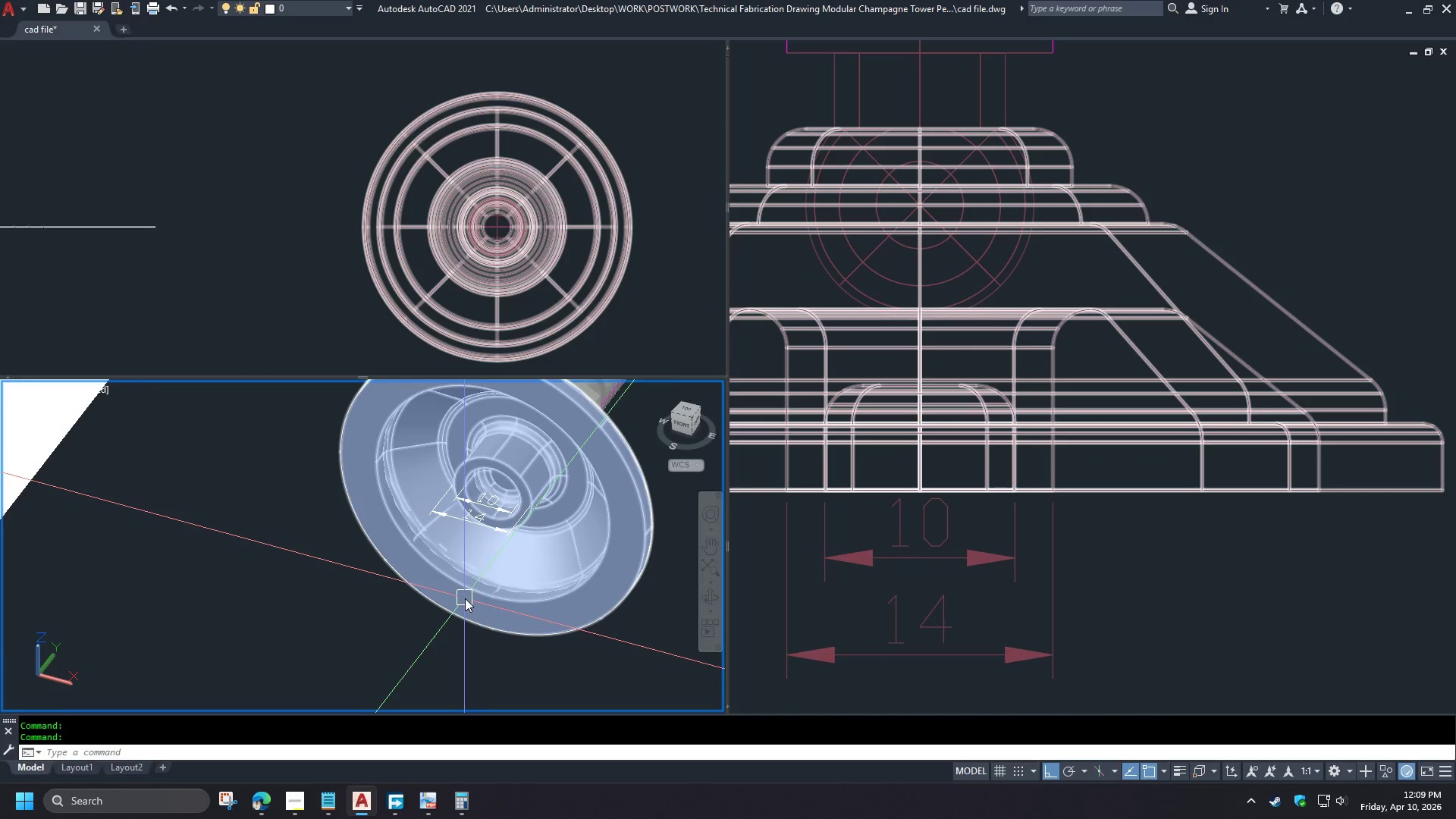 
scroll: coordinate [465, 603], scroll_direction: up, amount: 2.0
 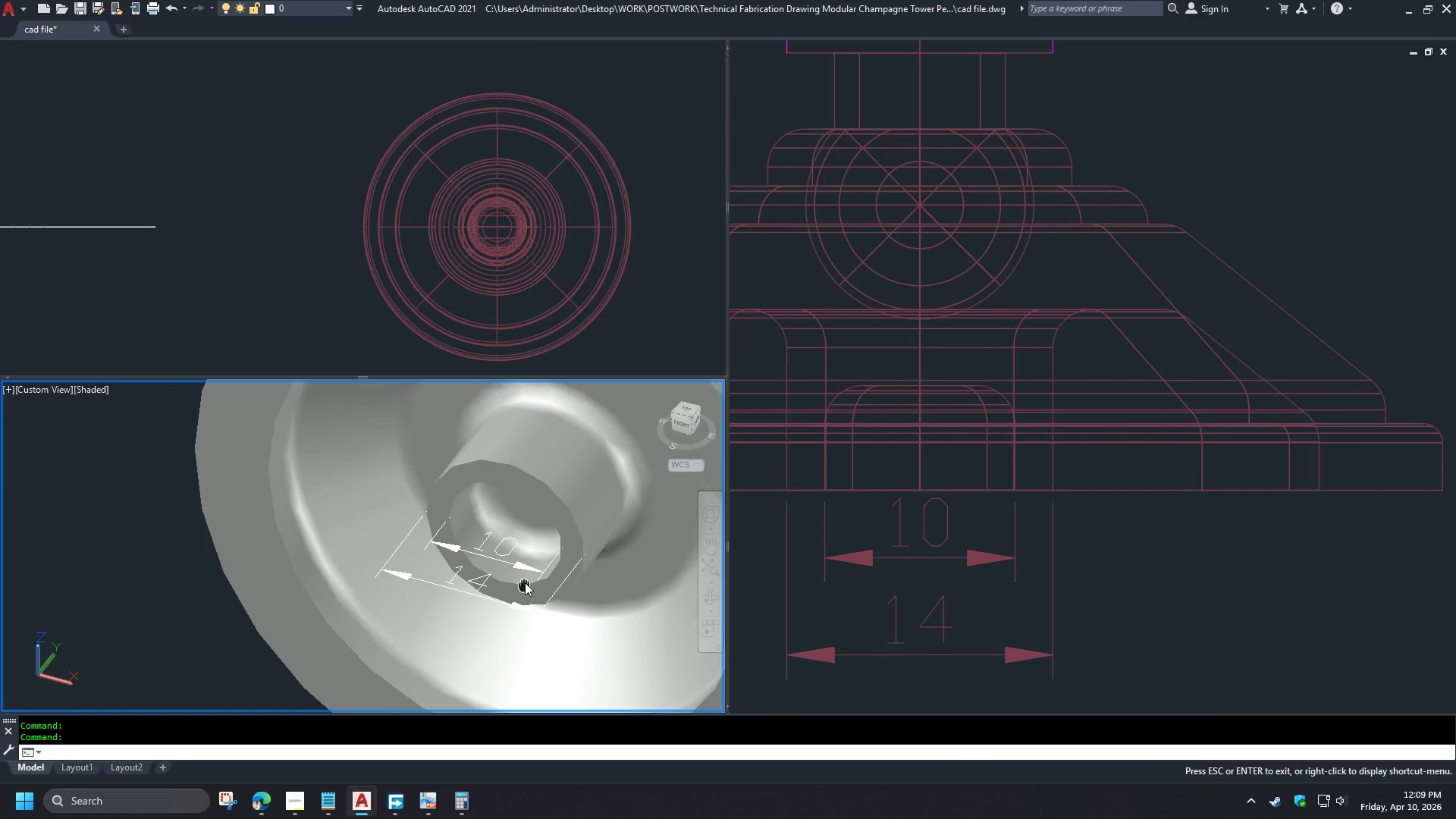 
type(re)
 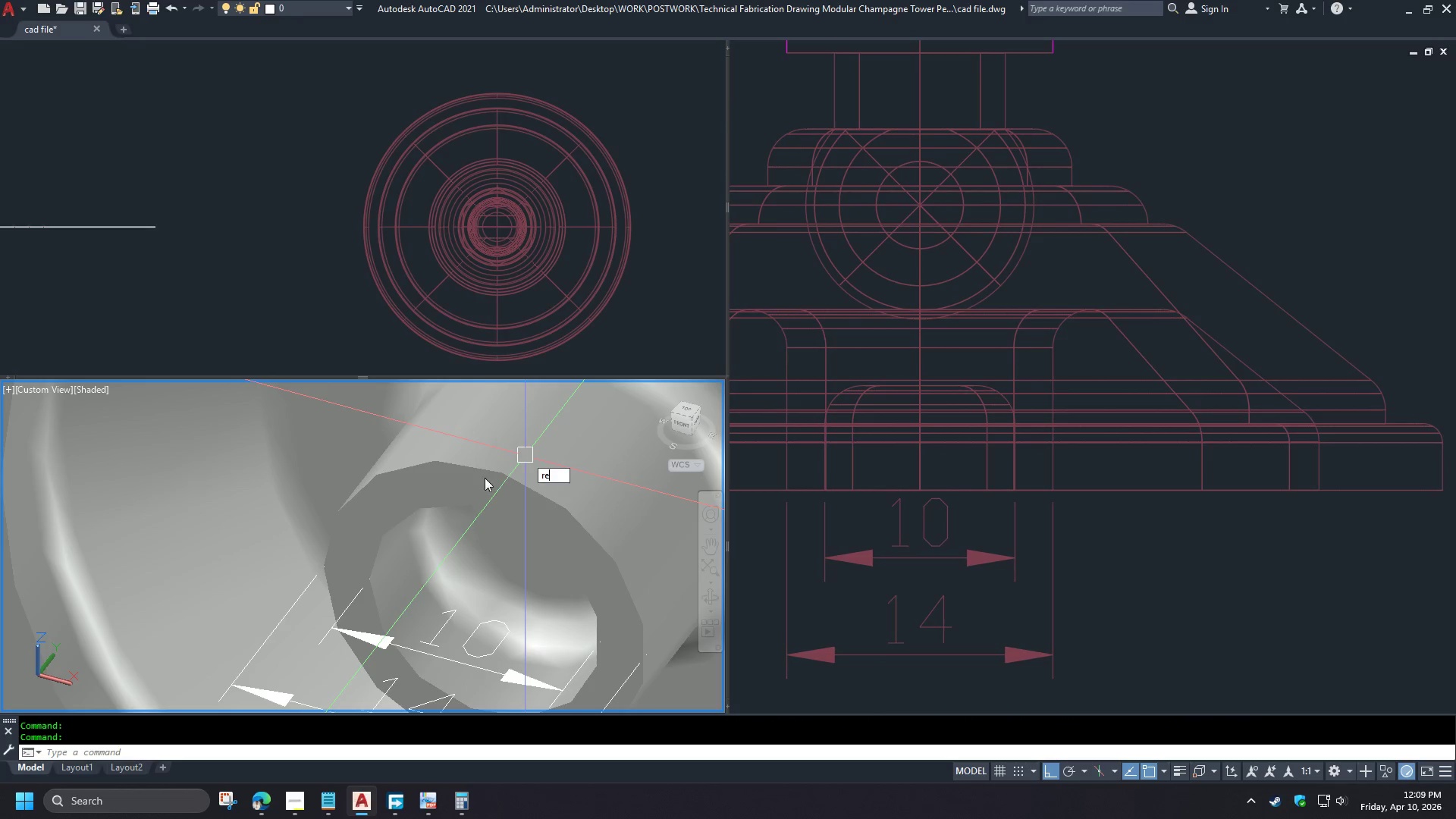 
scroll: coordinate [526, 456], scroll_direction: up, amount: 2.0
 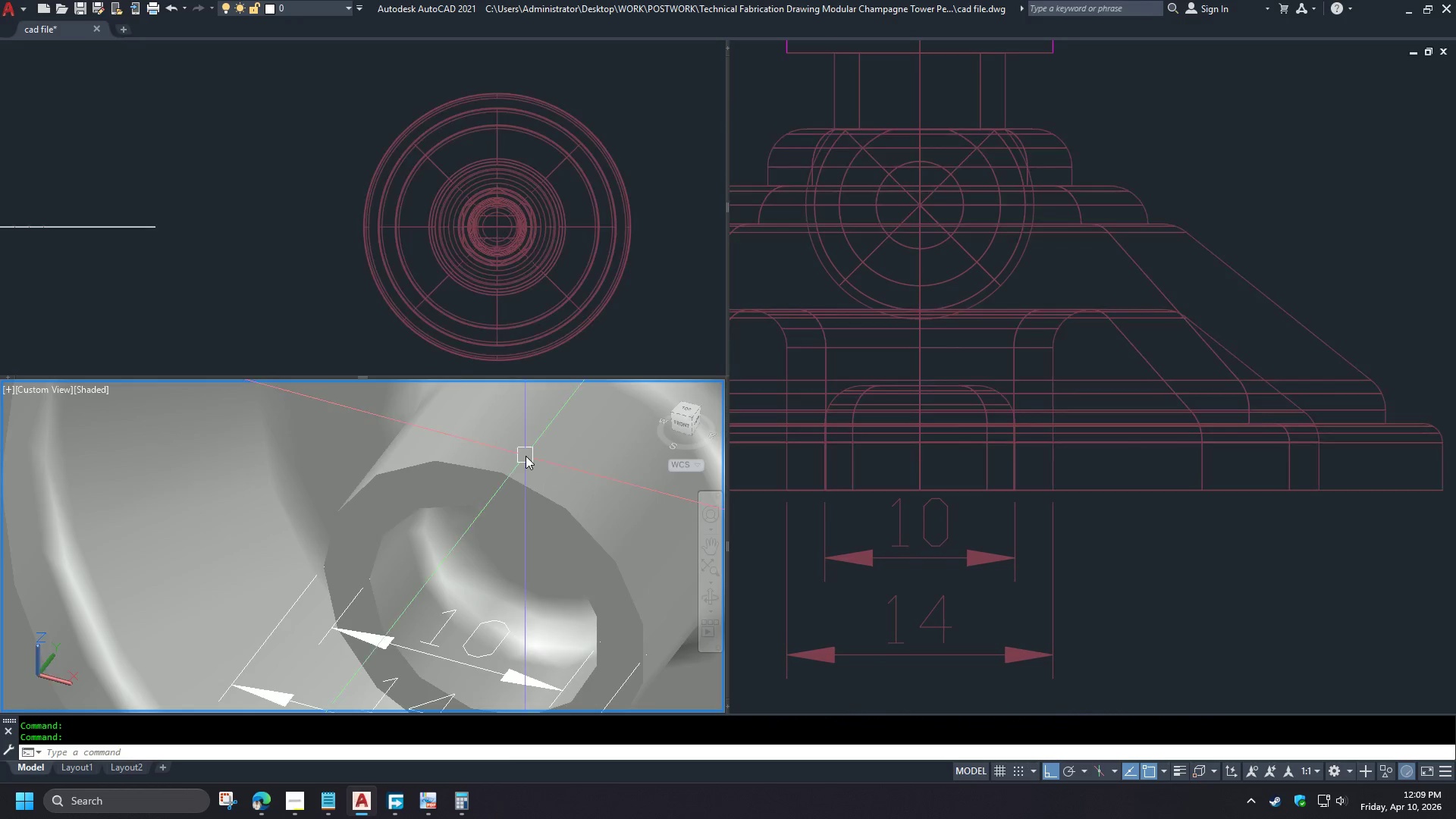 
key(C)
 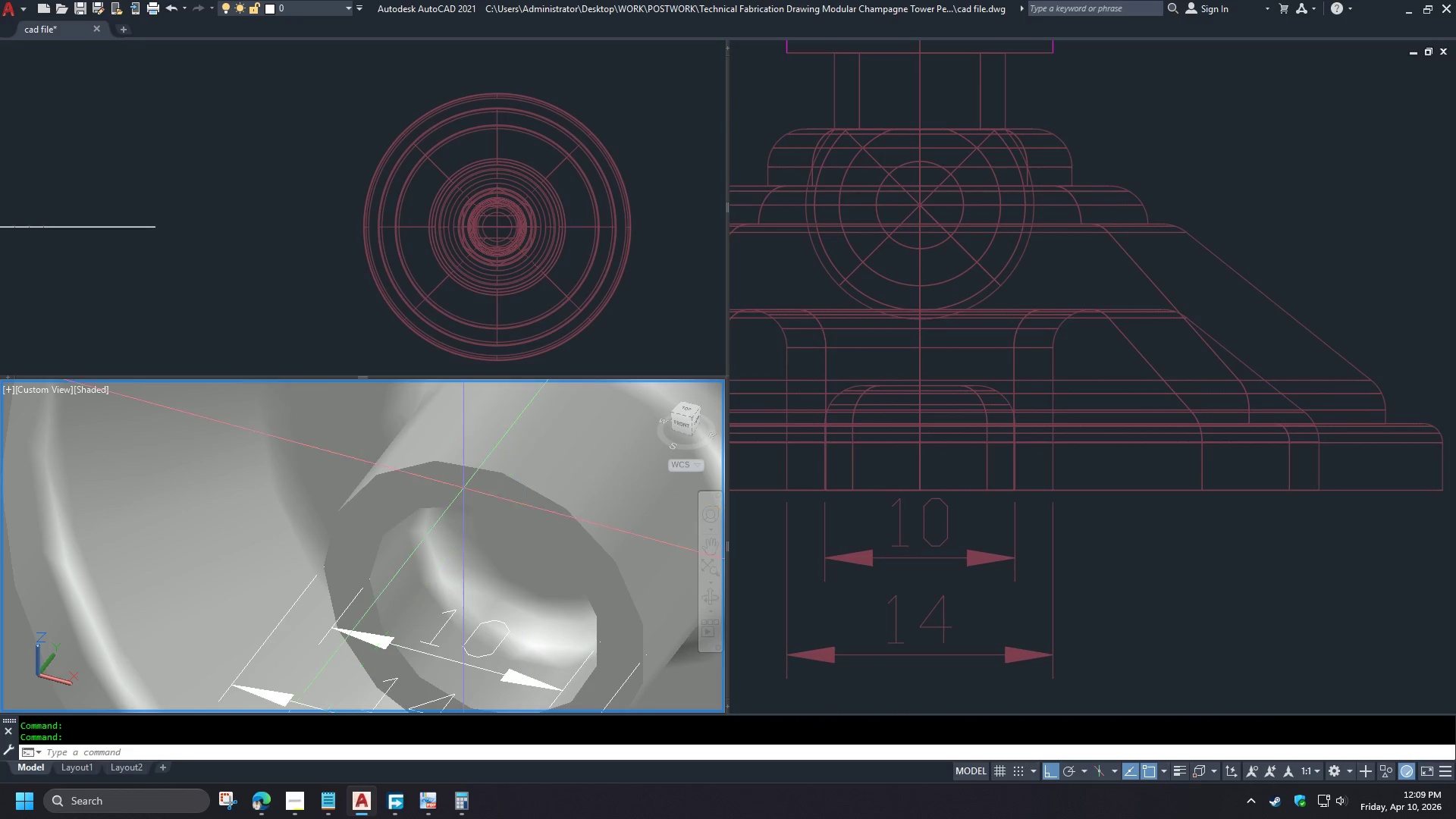 
key(Space)
 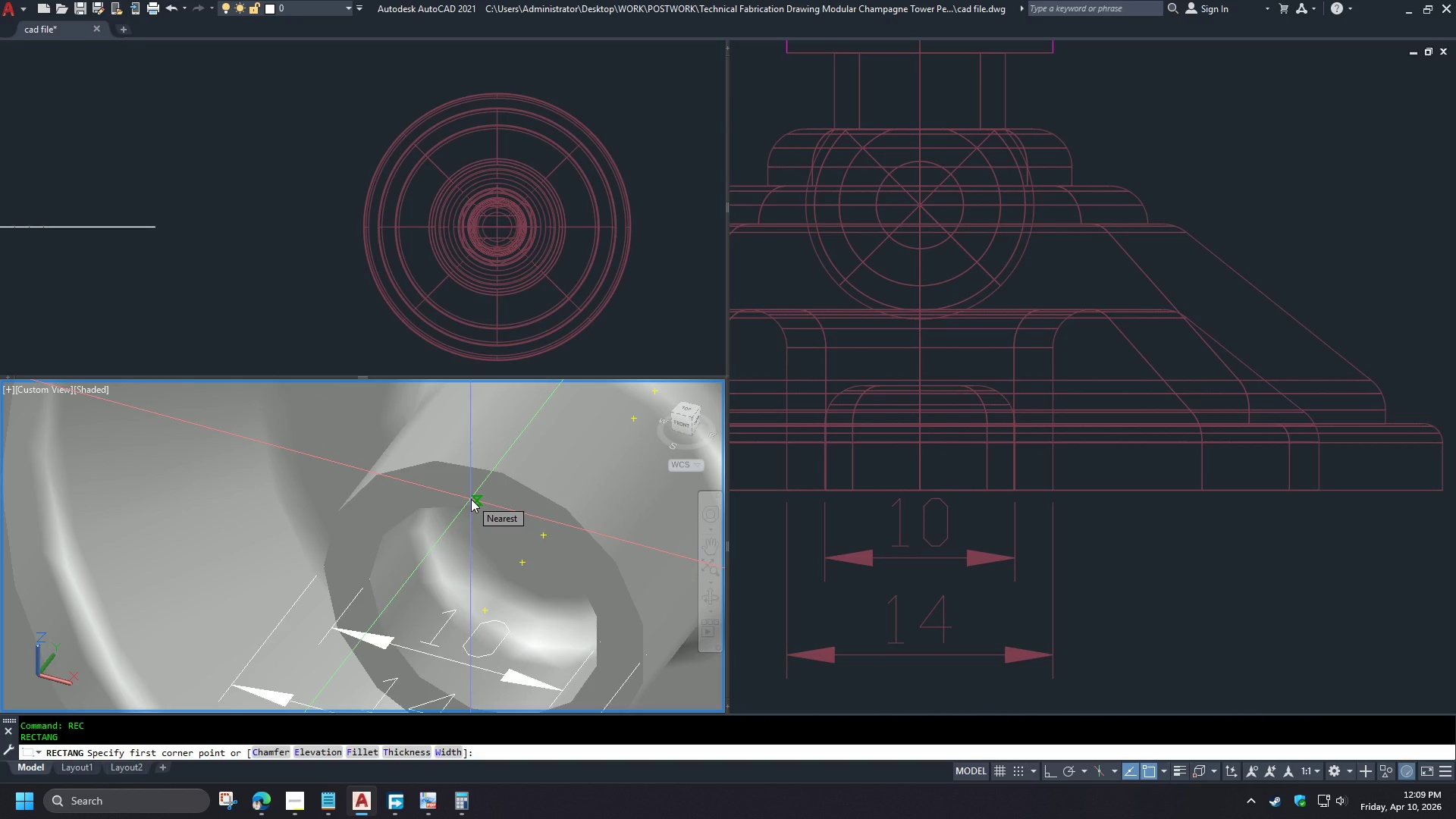 
scroll: coordinate [482, 481], scroll_direction: down, amount: 4.0
 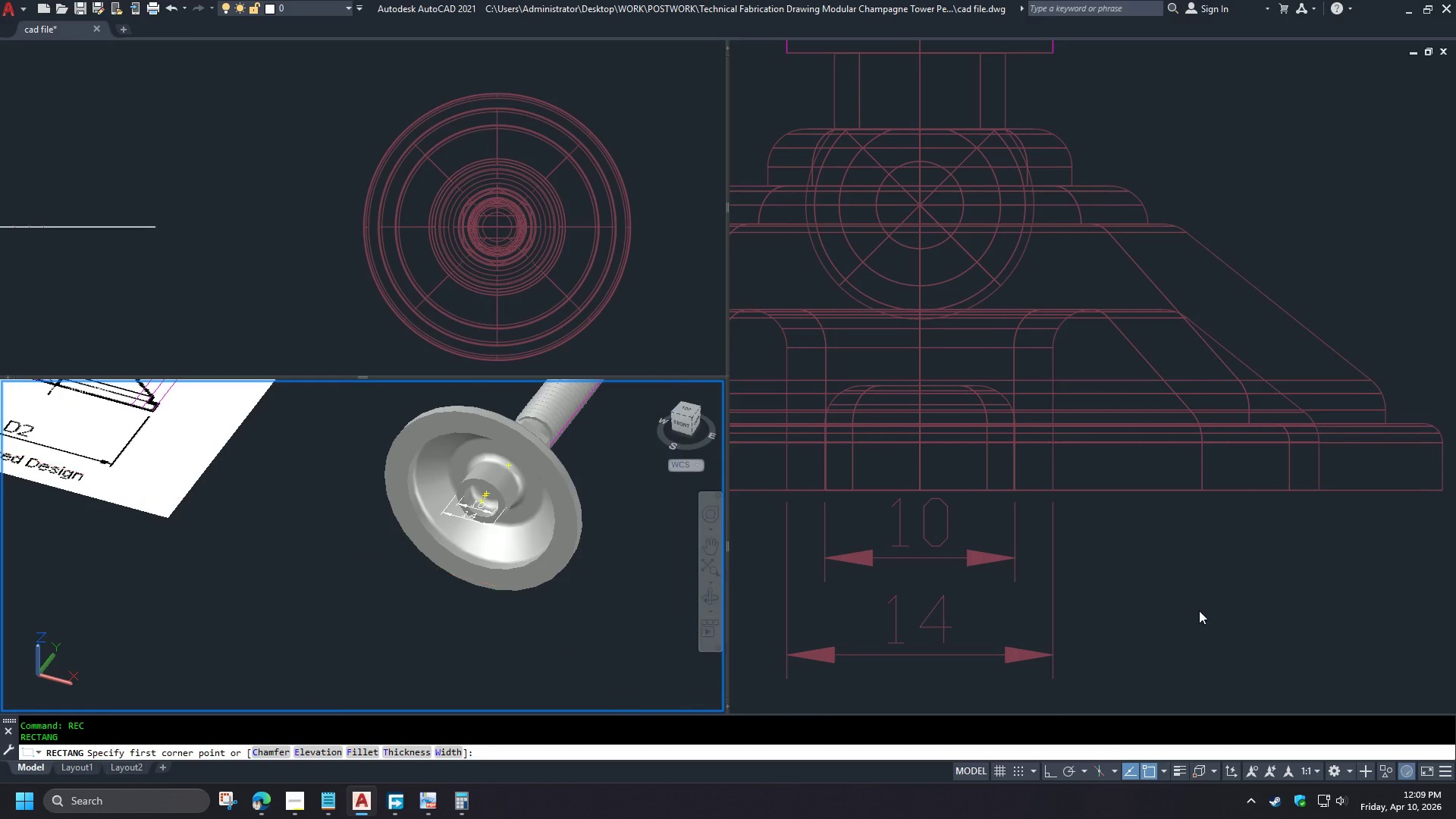 
left_click([1144, 595])
 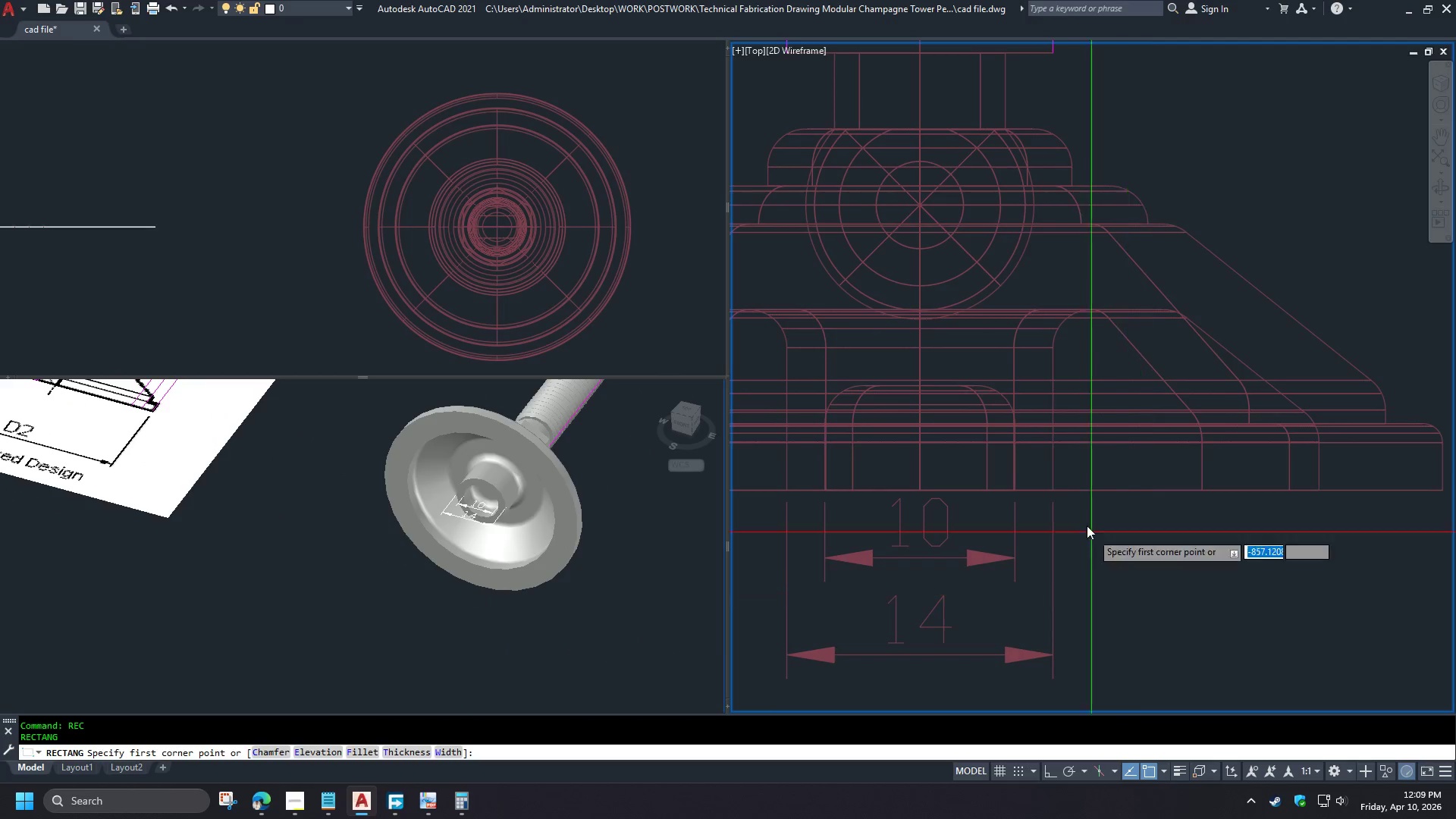 
key(Escape)
 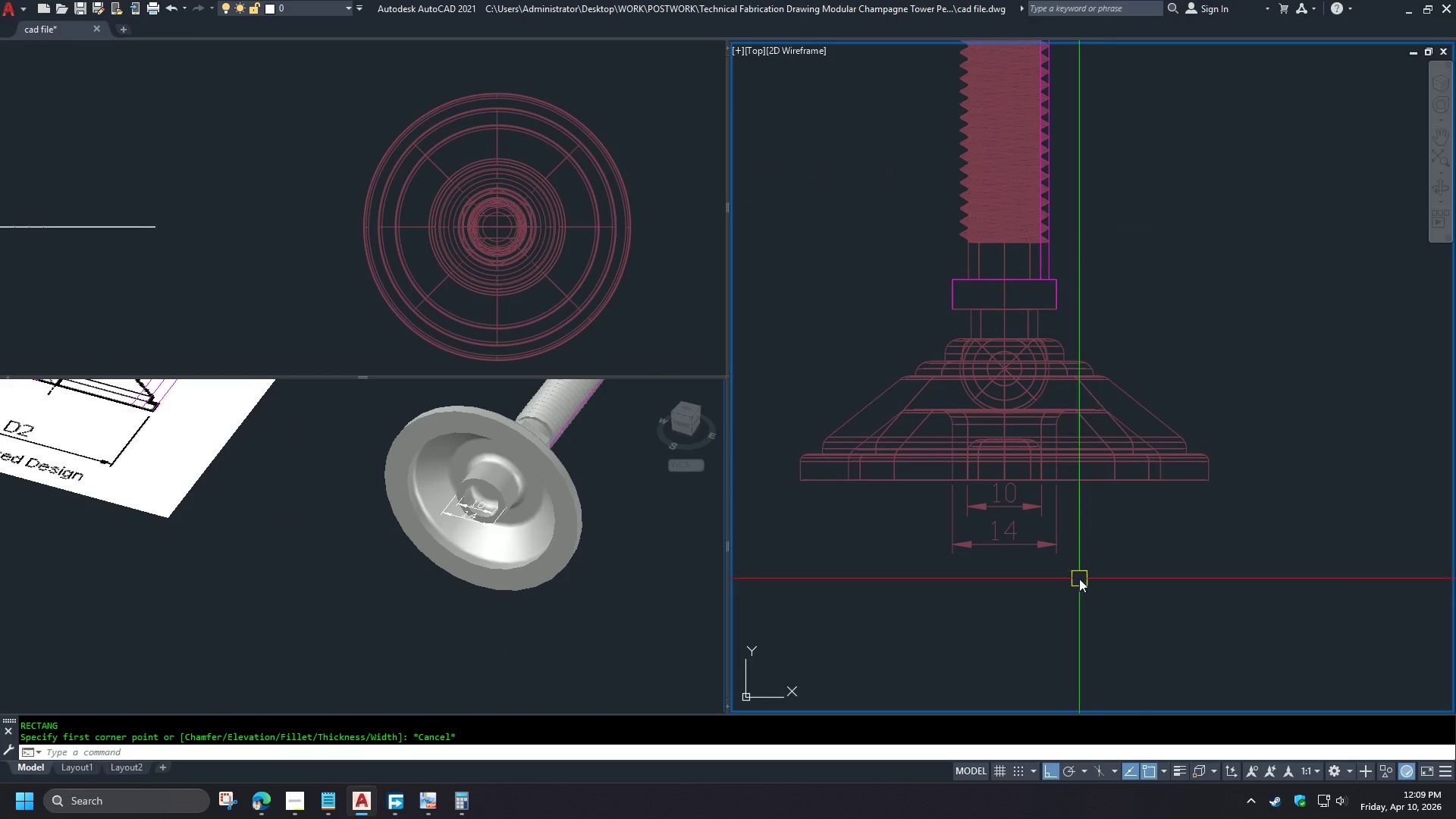 
scroll: coordinate [1058, 473], scroll_direction: down, amount: 2.0
 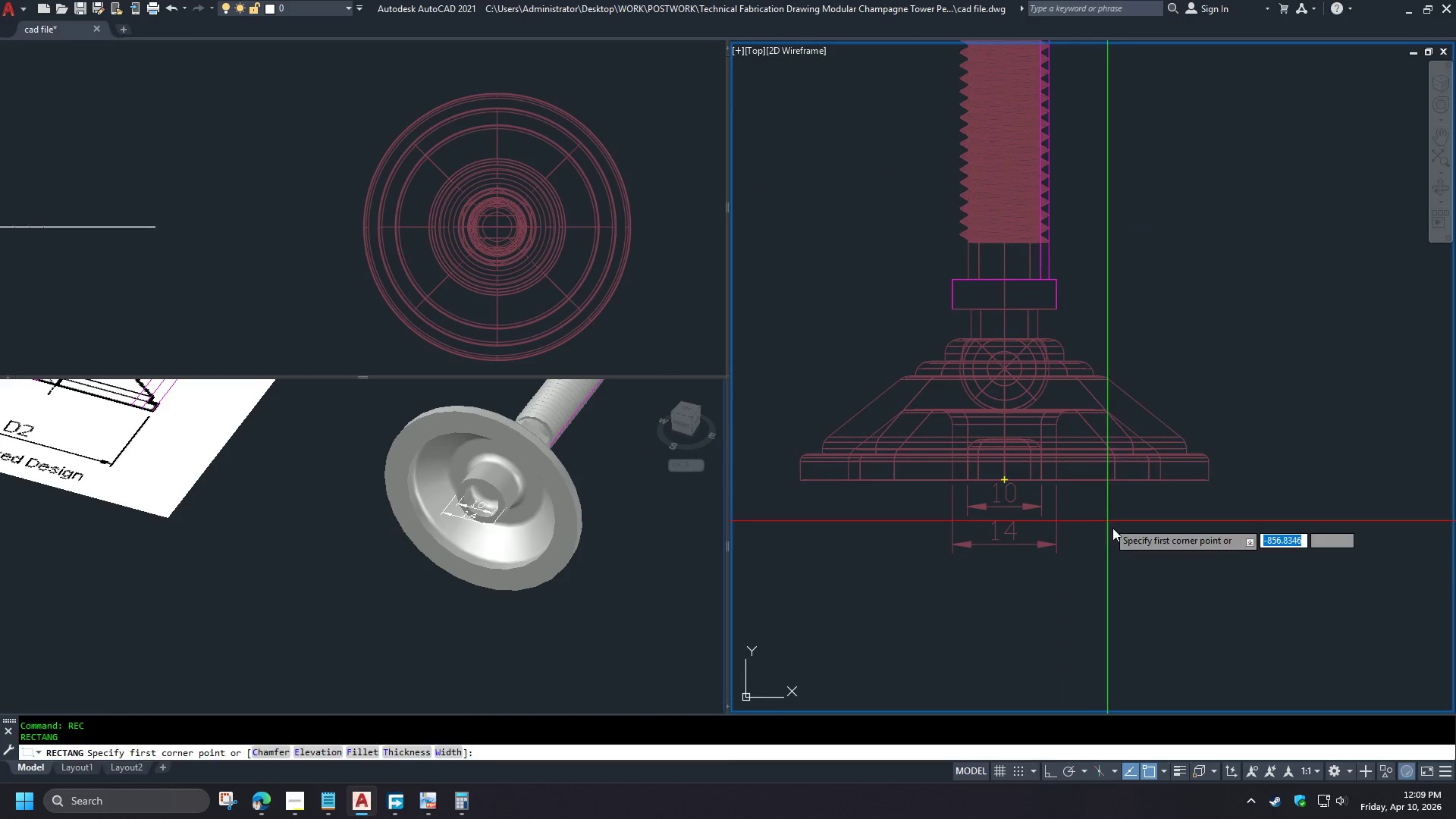 
type(re)
 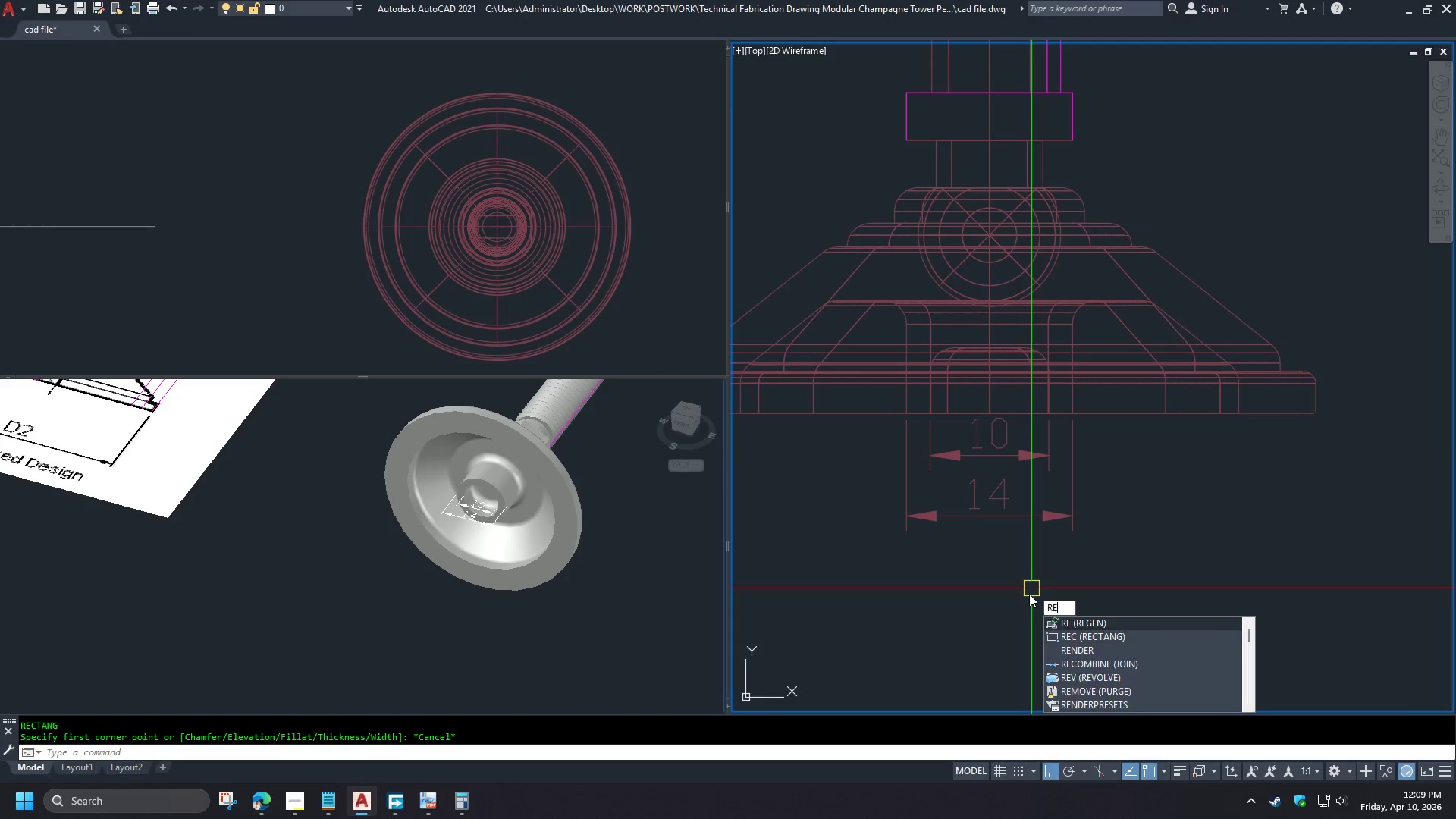 
scroll: coordinate [1029, 593], scroll_direction: up, amount: 1.0
 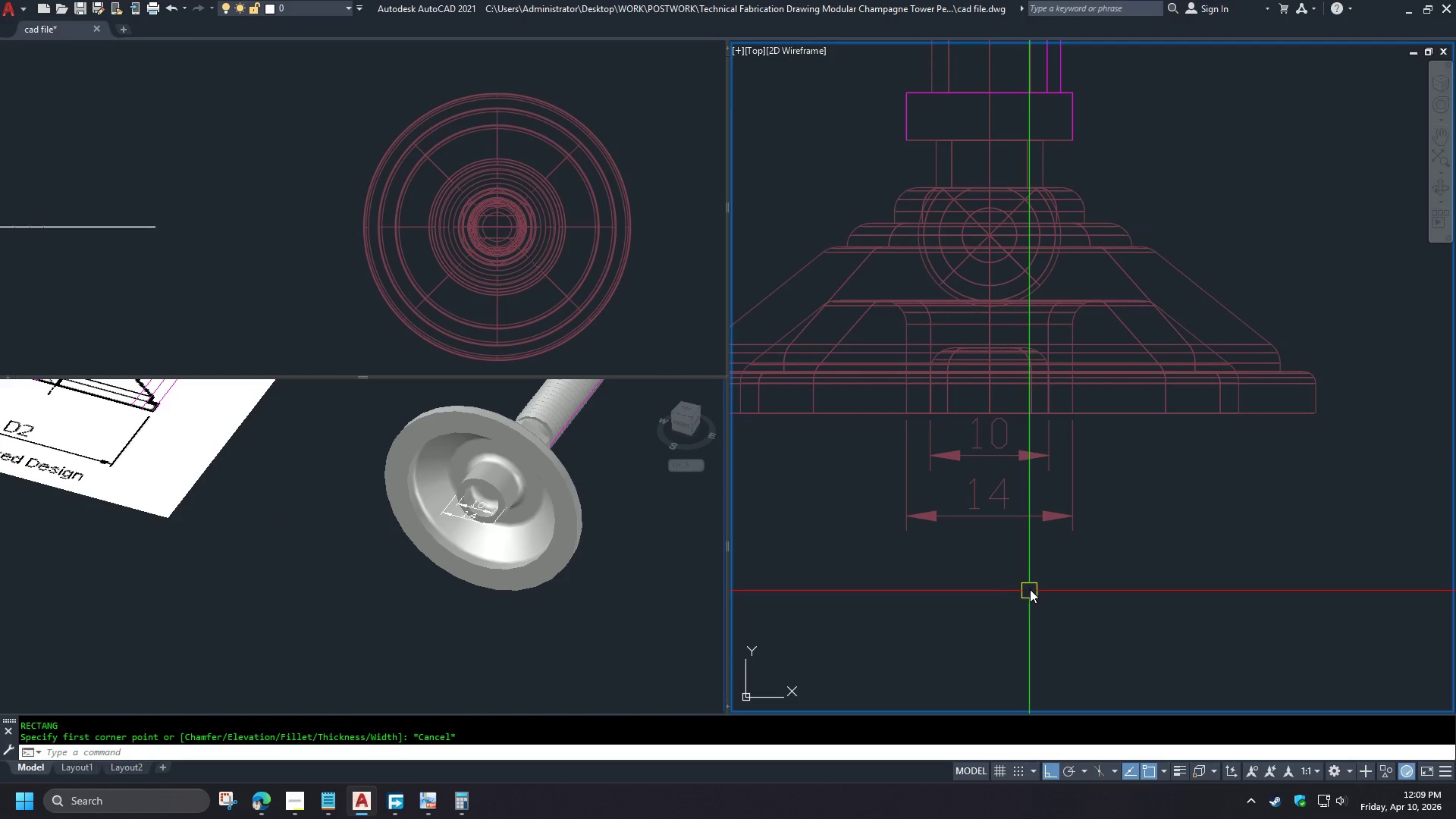 
key(Escape)
 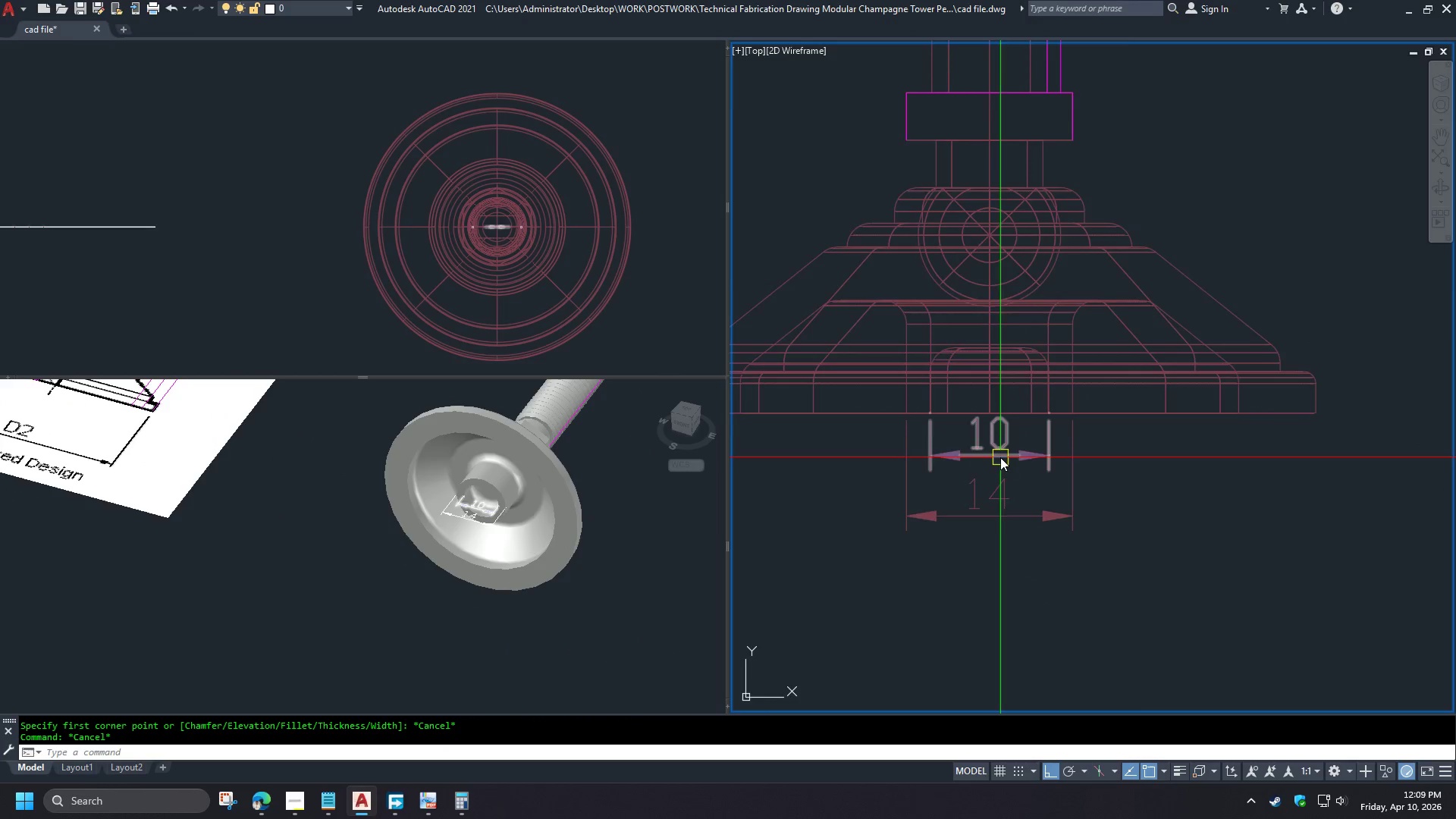 
key(C)
 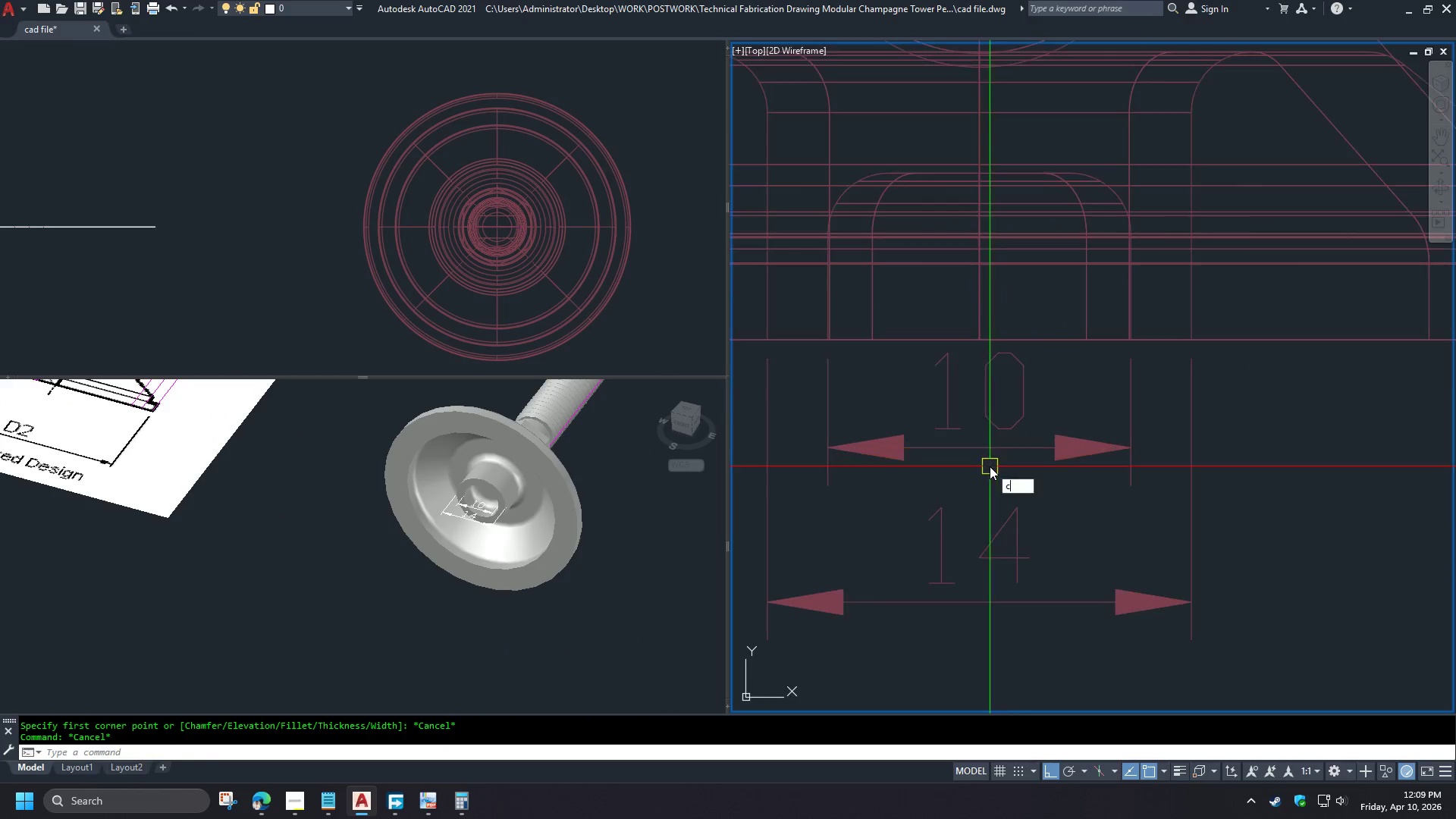 
key(Space)
 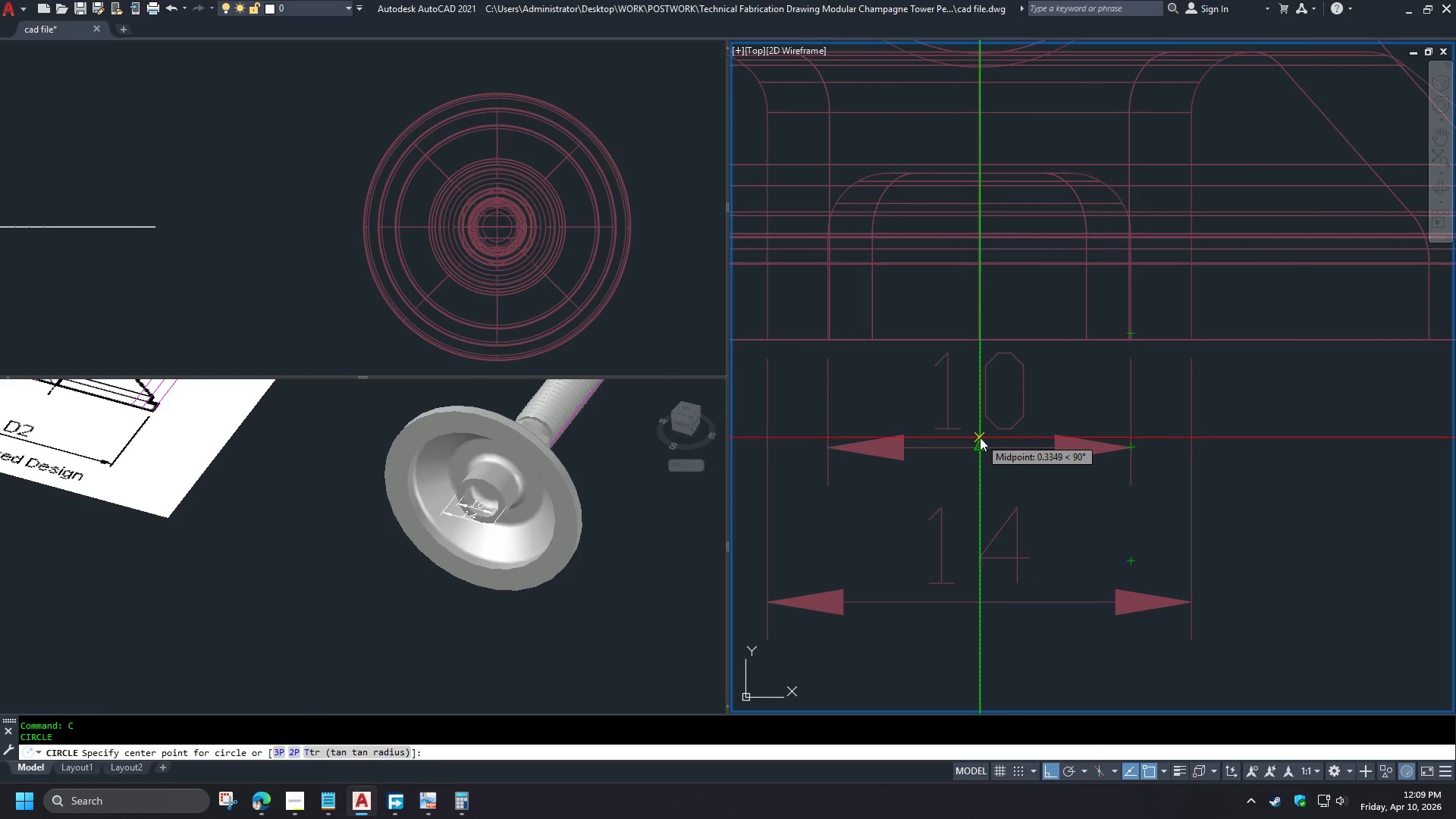 
scroll: coordinate [990, 466], scroll_direction: up, amount: 2.0
 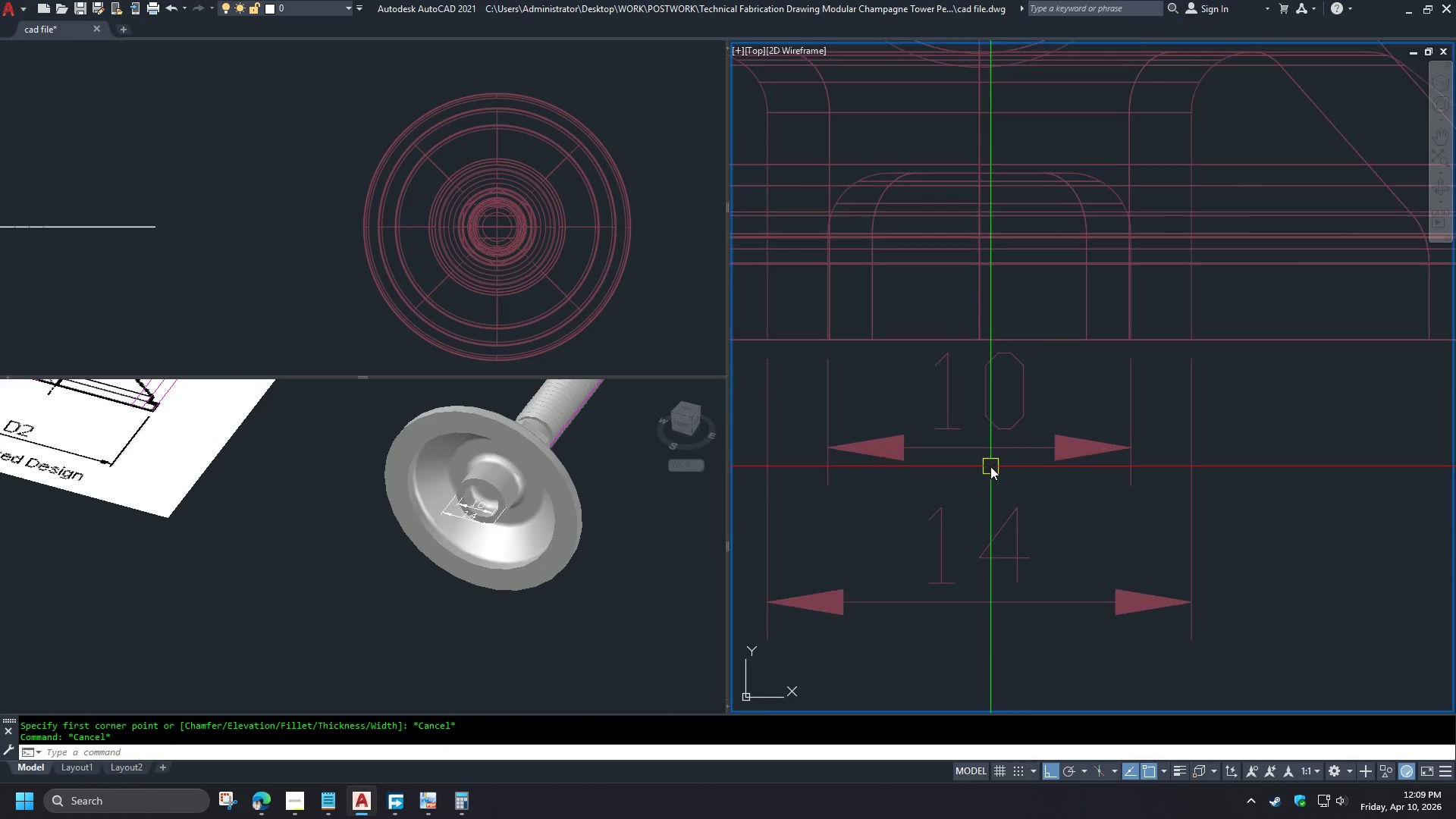 
scroll: coordinate [980, 437], scroll_direction: down, amount: 1.0
 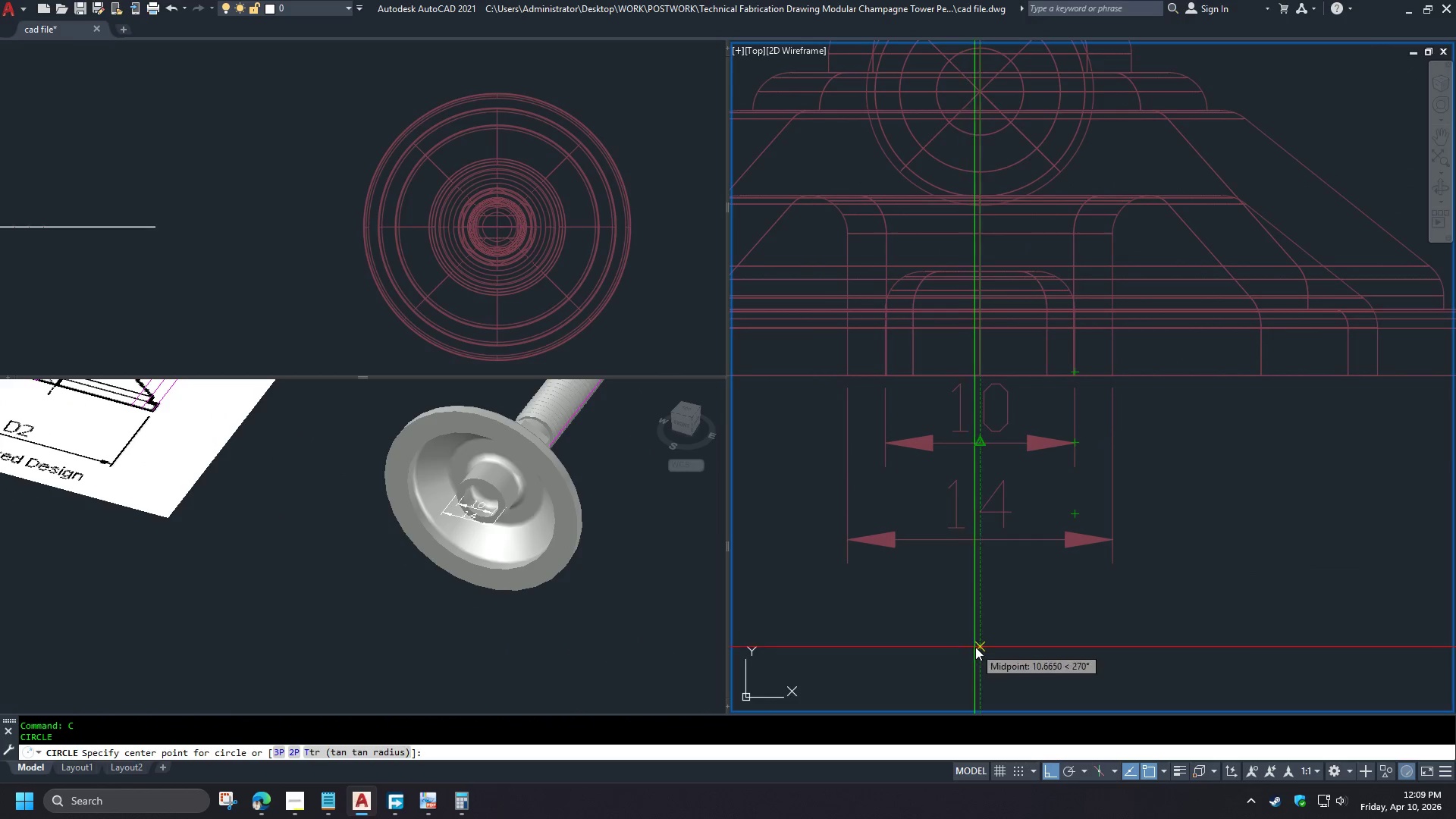 
left_click([975, 648])
 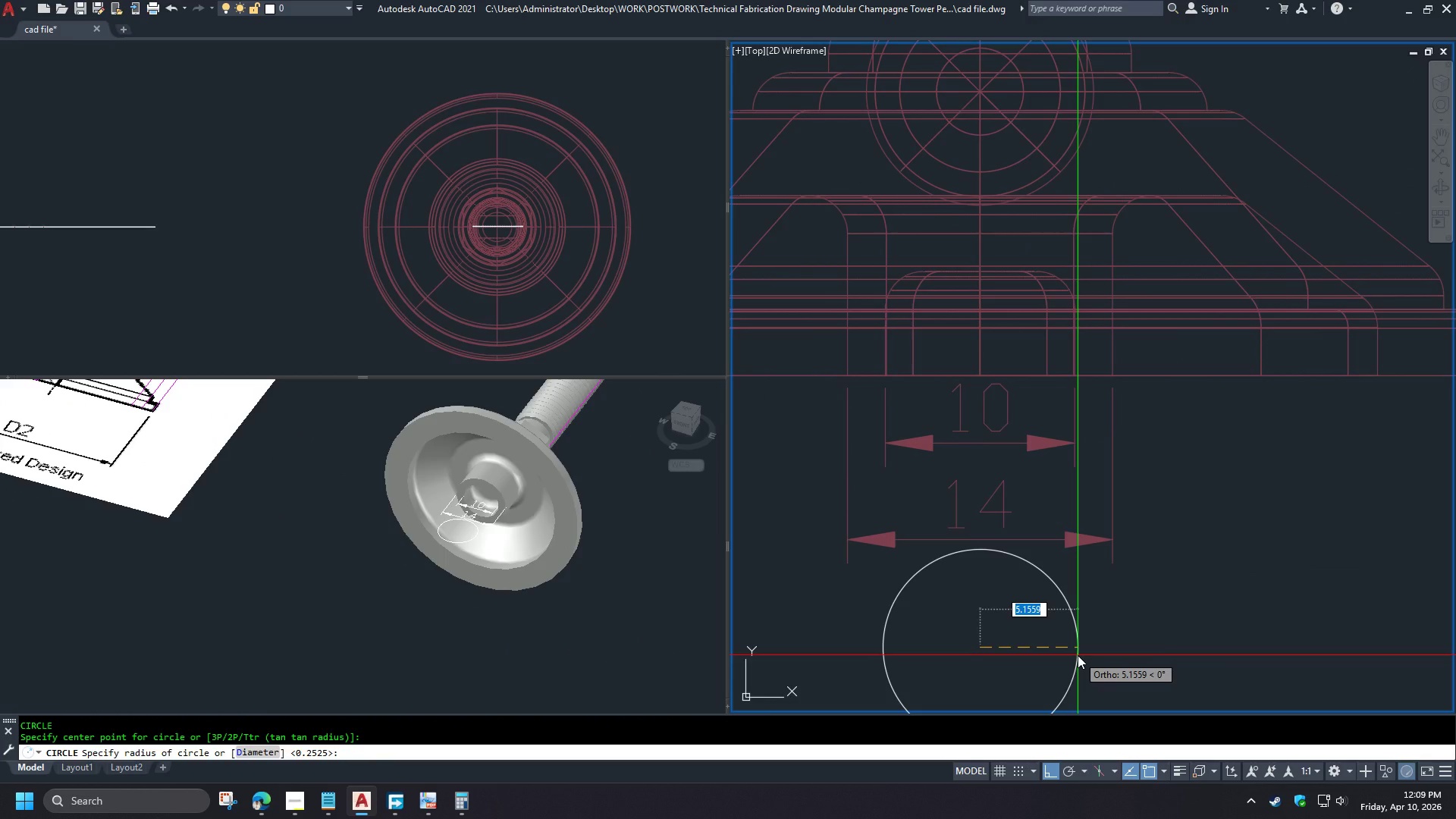 
key(5)
 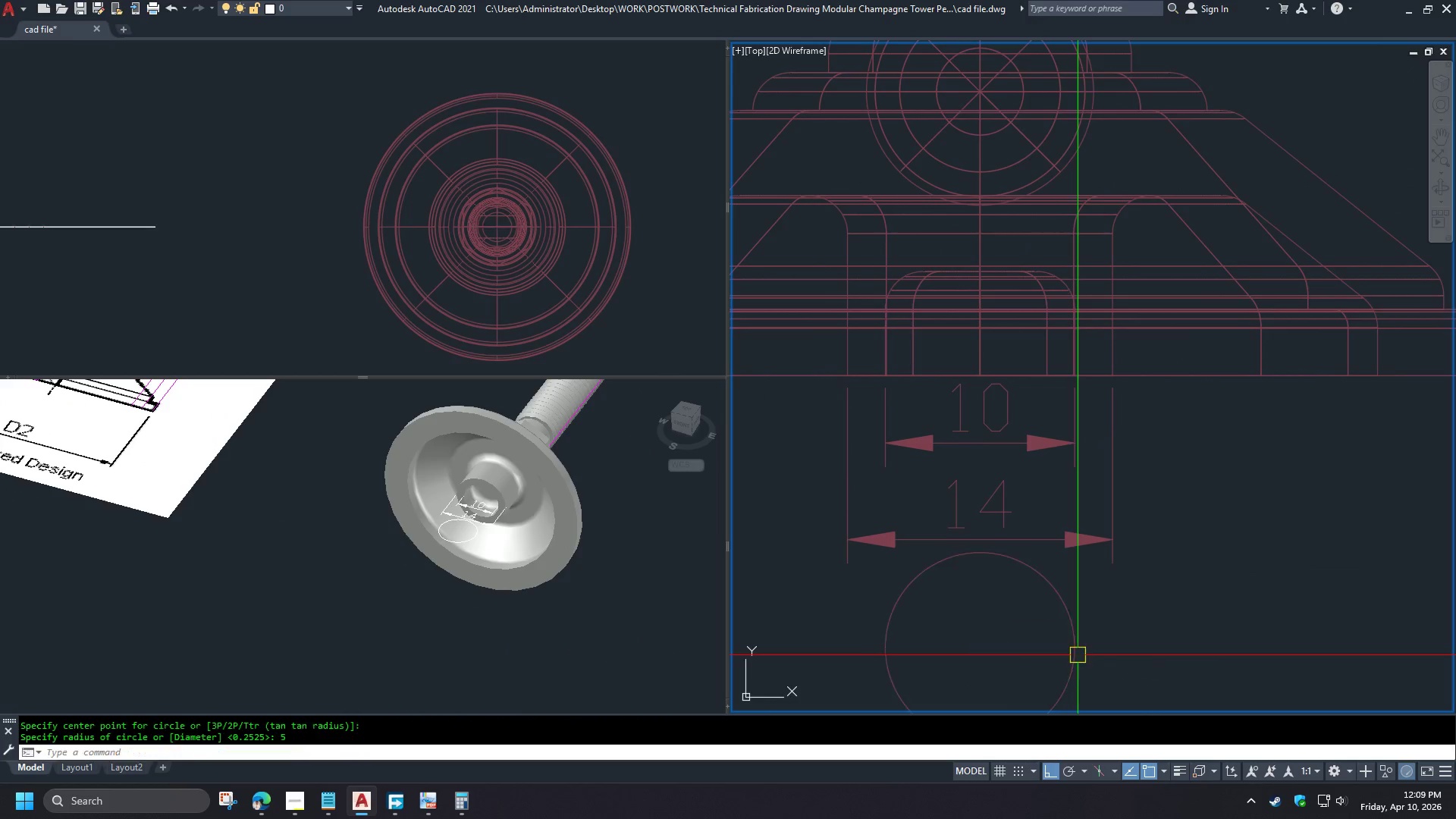 
key(Space)
 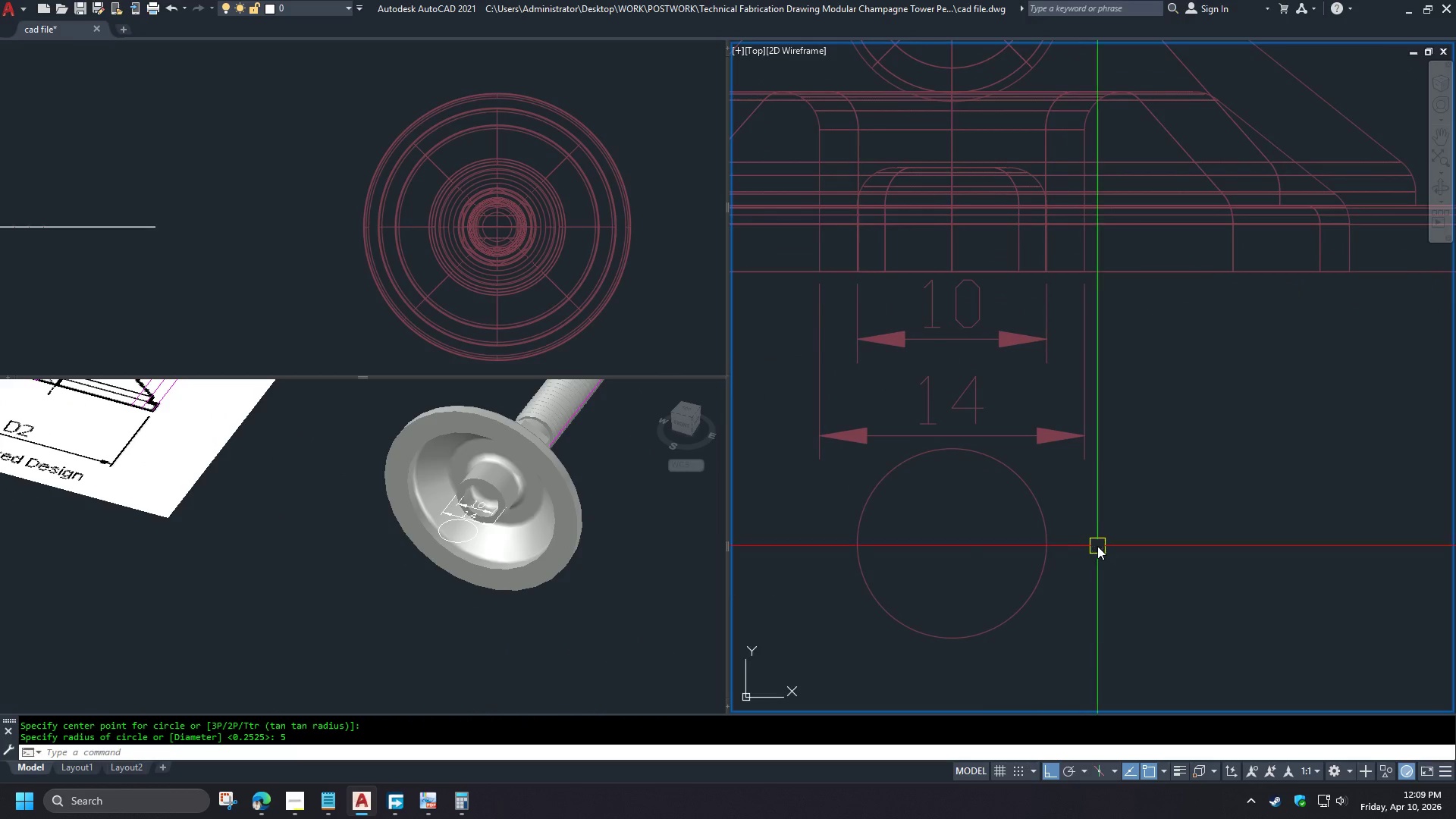 
key(C)
 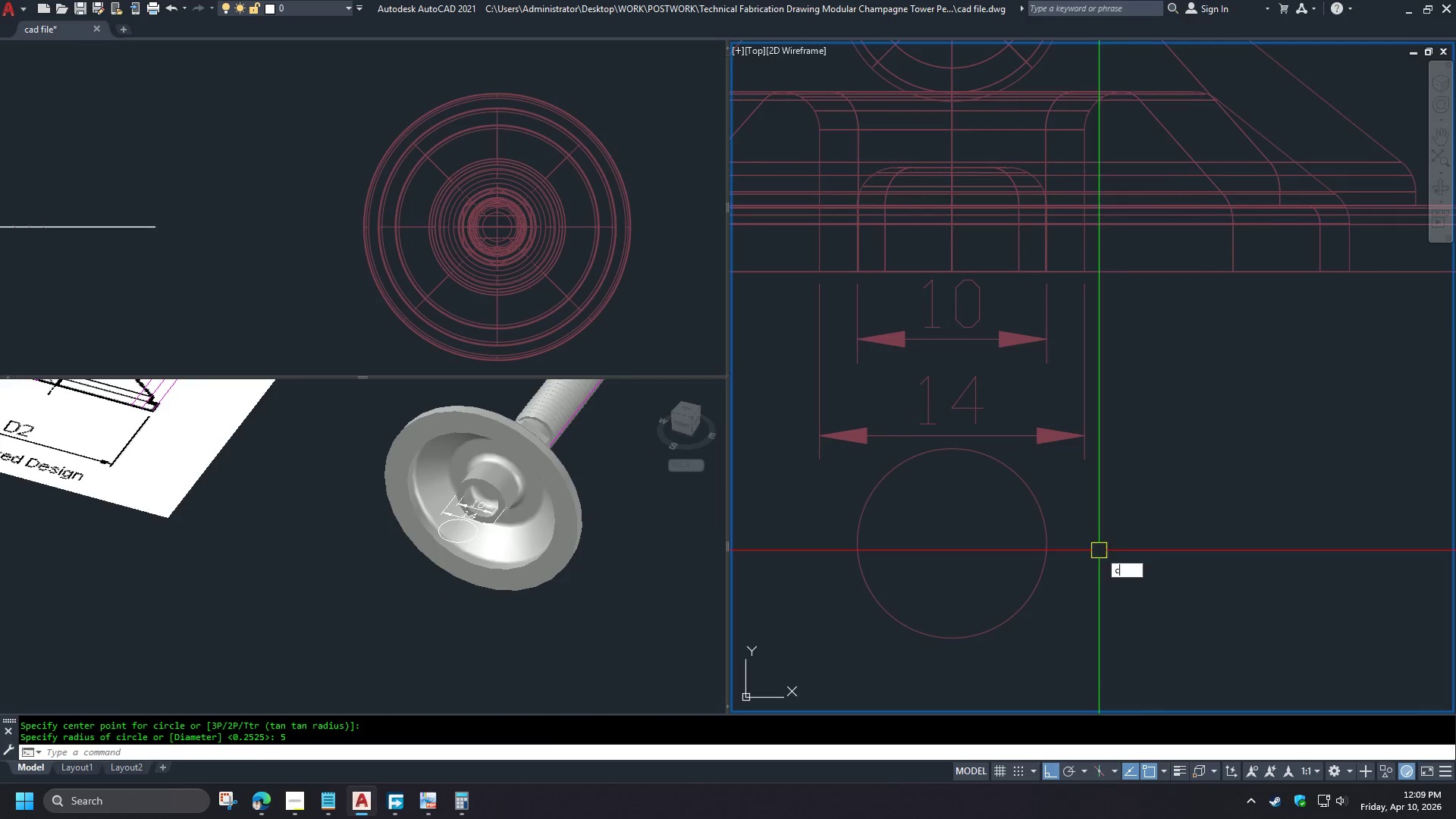 
key(Space)
 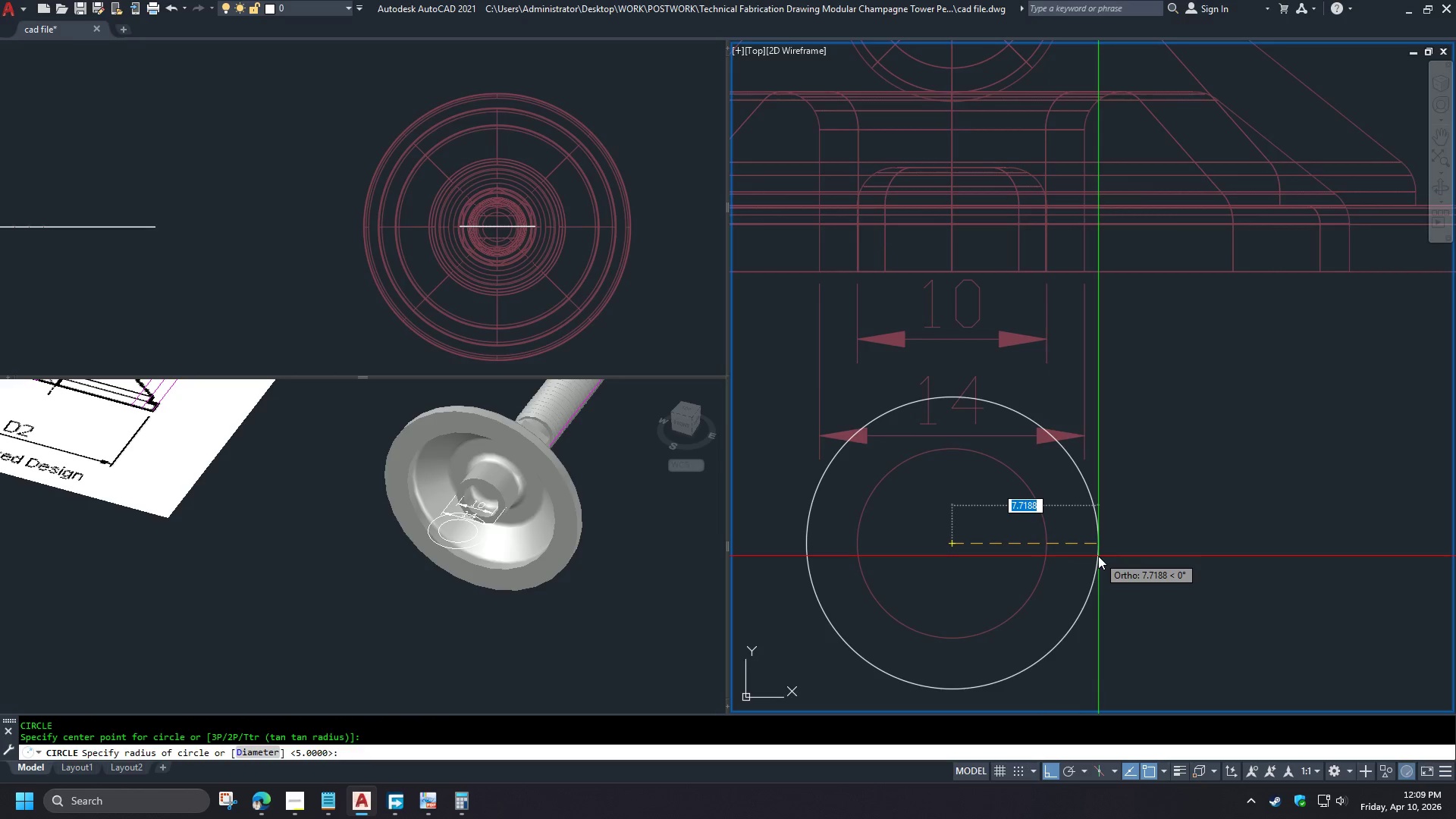 
key(7)
 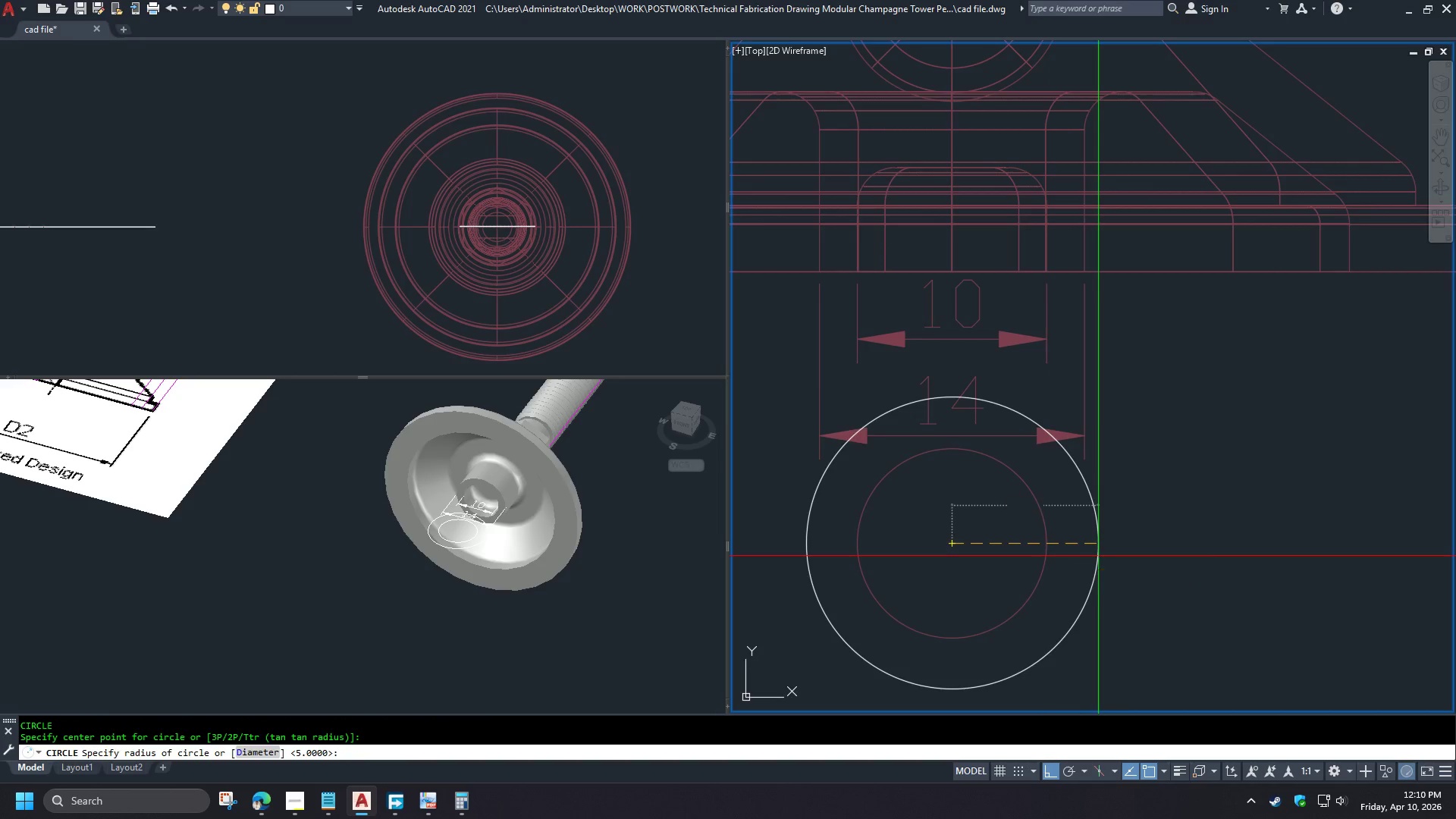 
key(Space)
 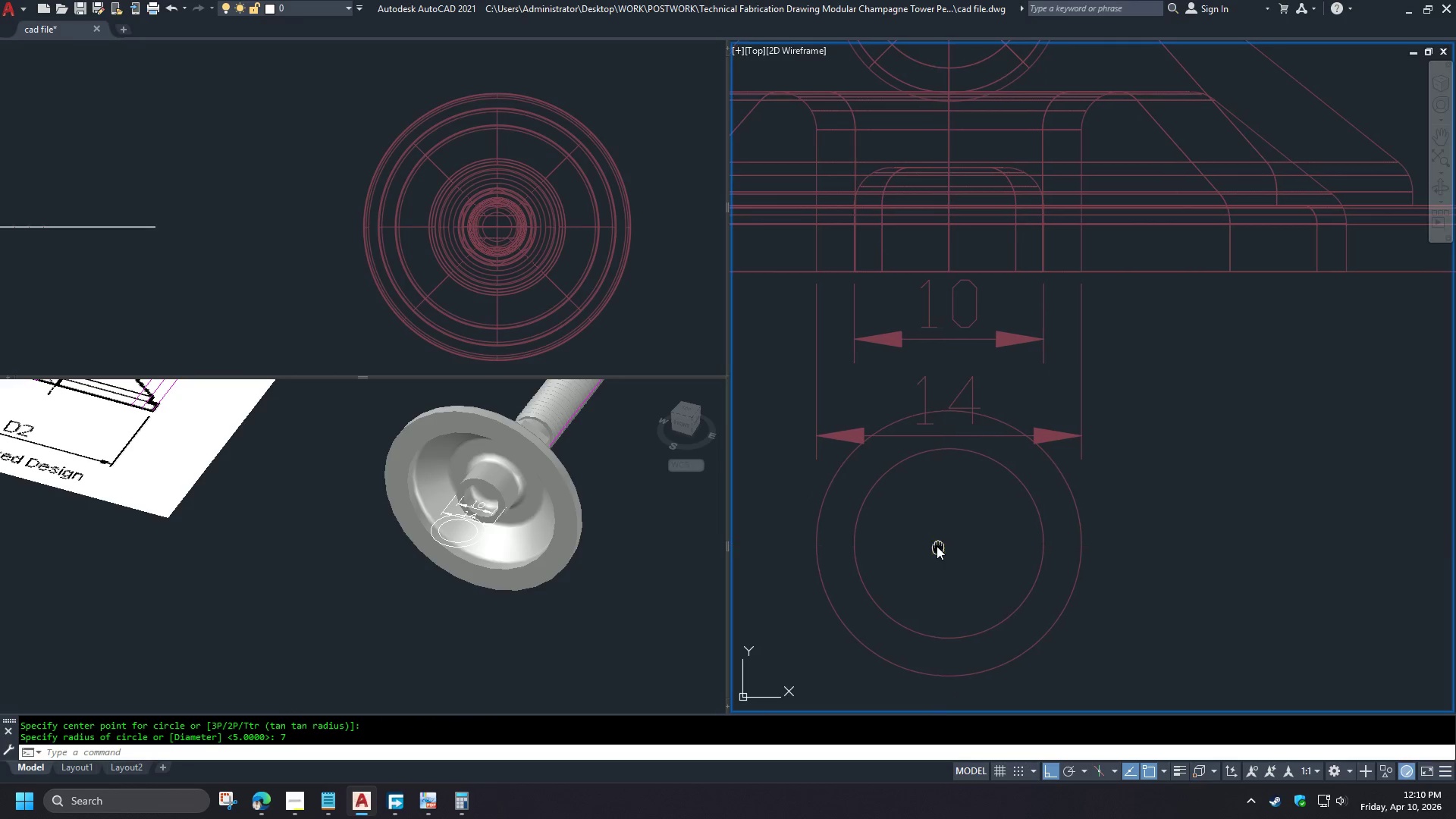 
type(rec )
 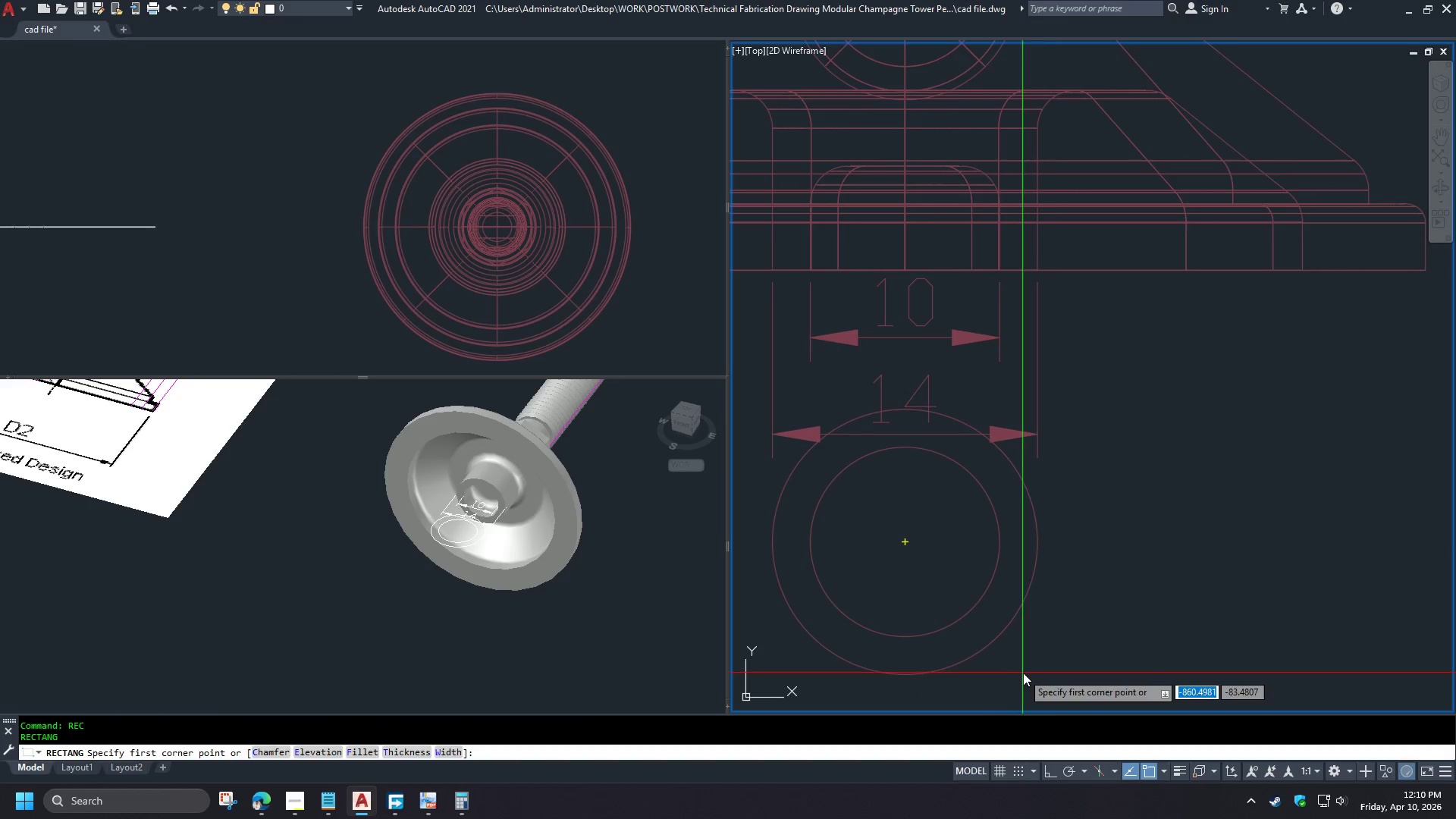 
left_click_drag(start_coordinate=[1059, 677], to_coordinate=[1060, 670])
 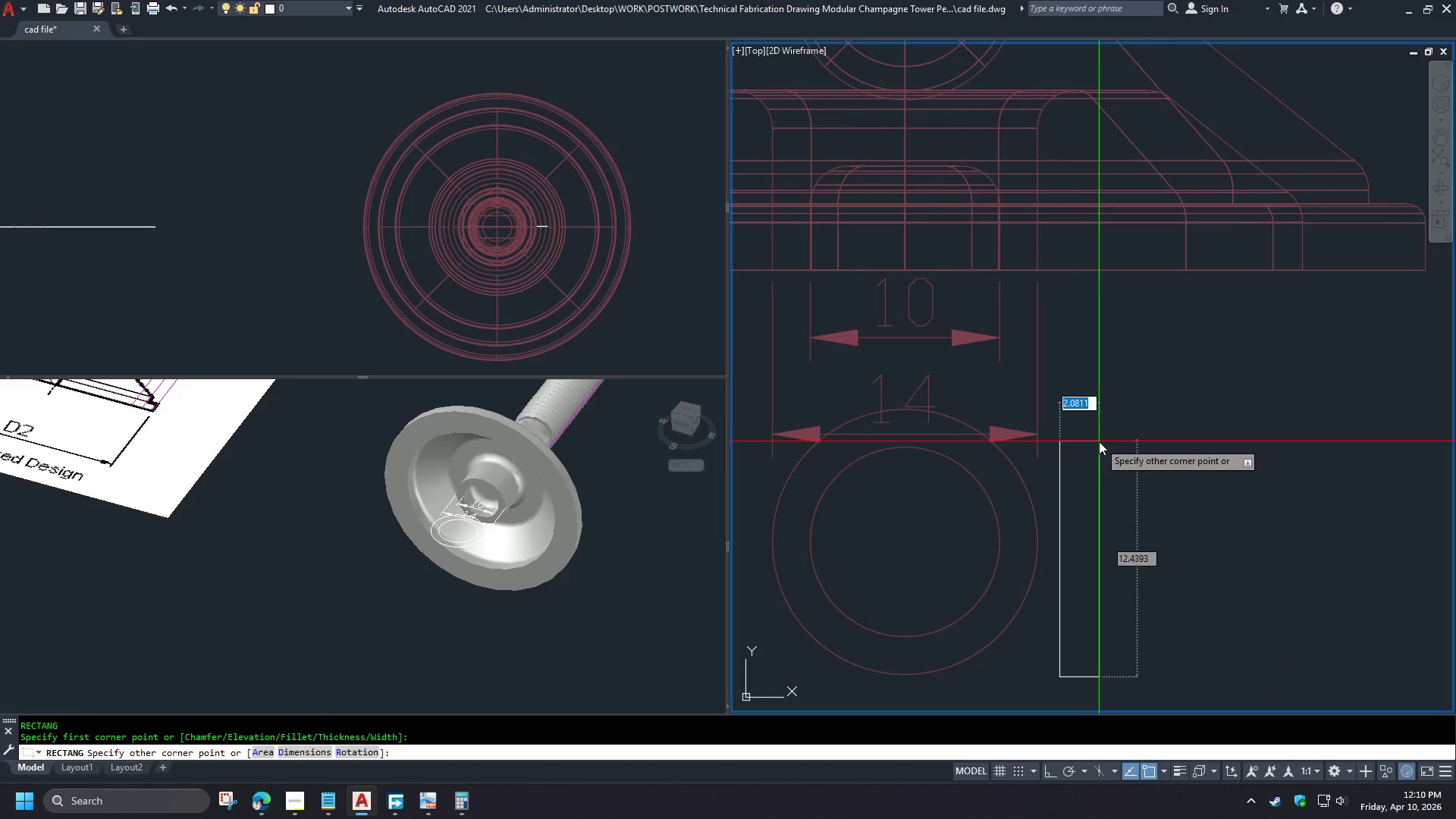 
wait(5.34)
 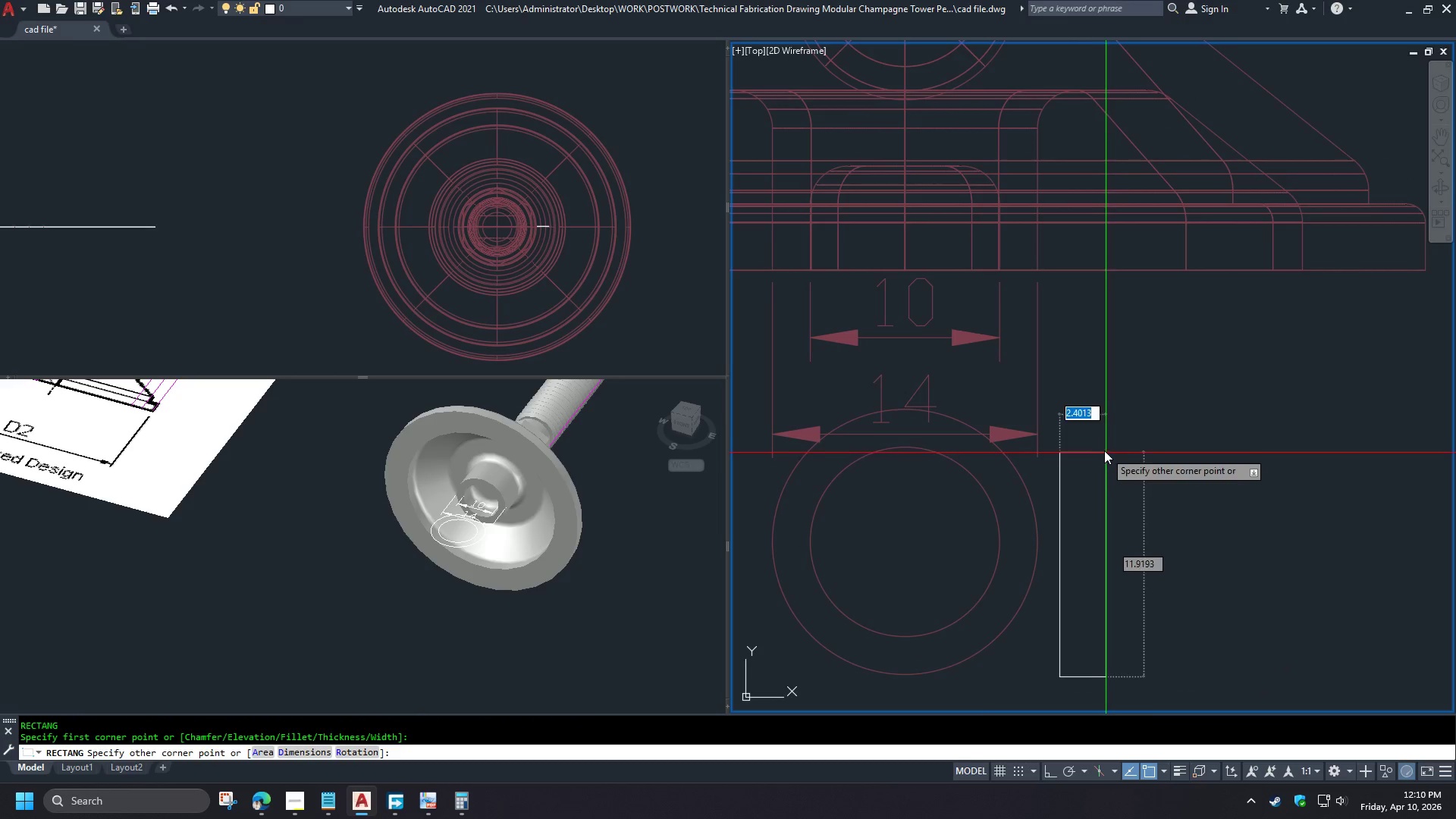 
key(2)
 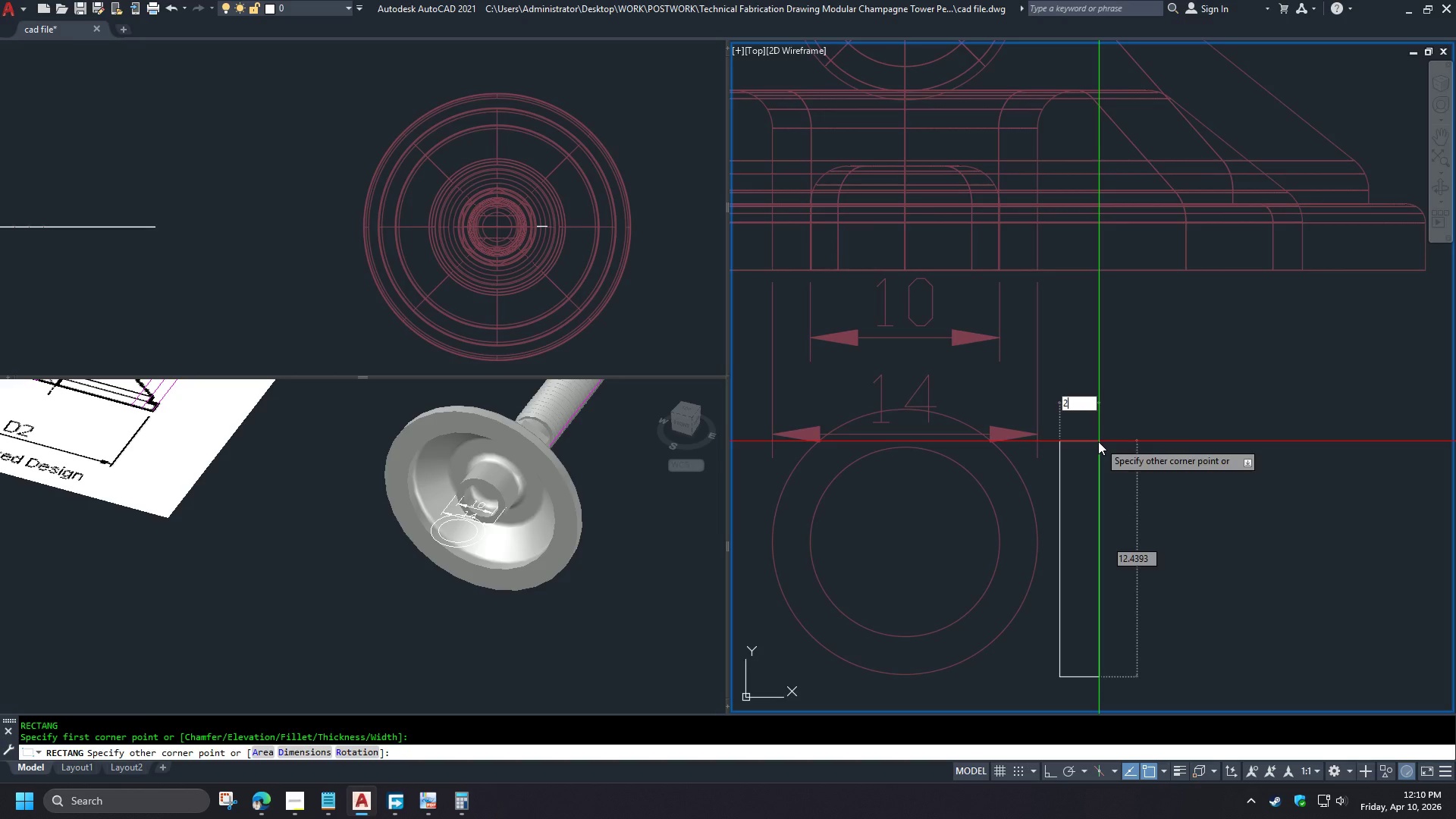 
key(Tab)
 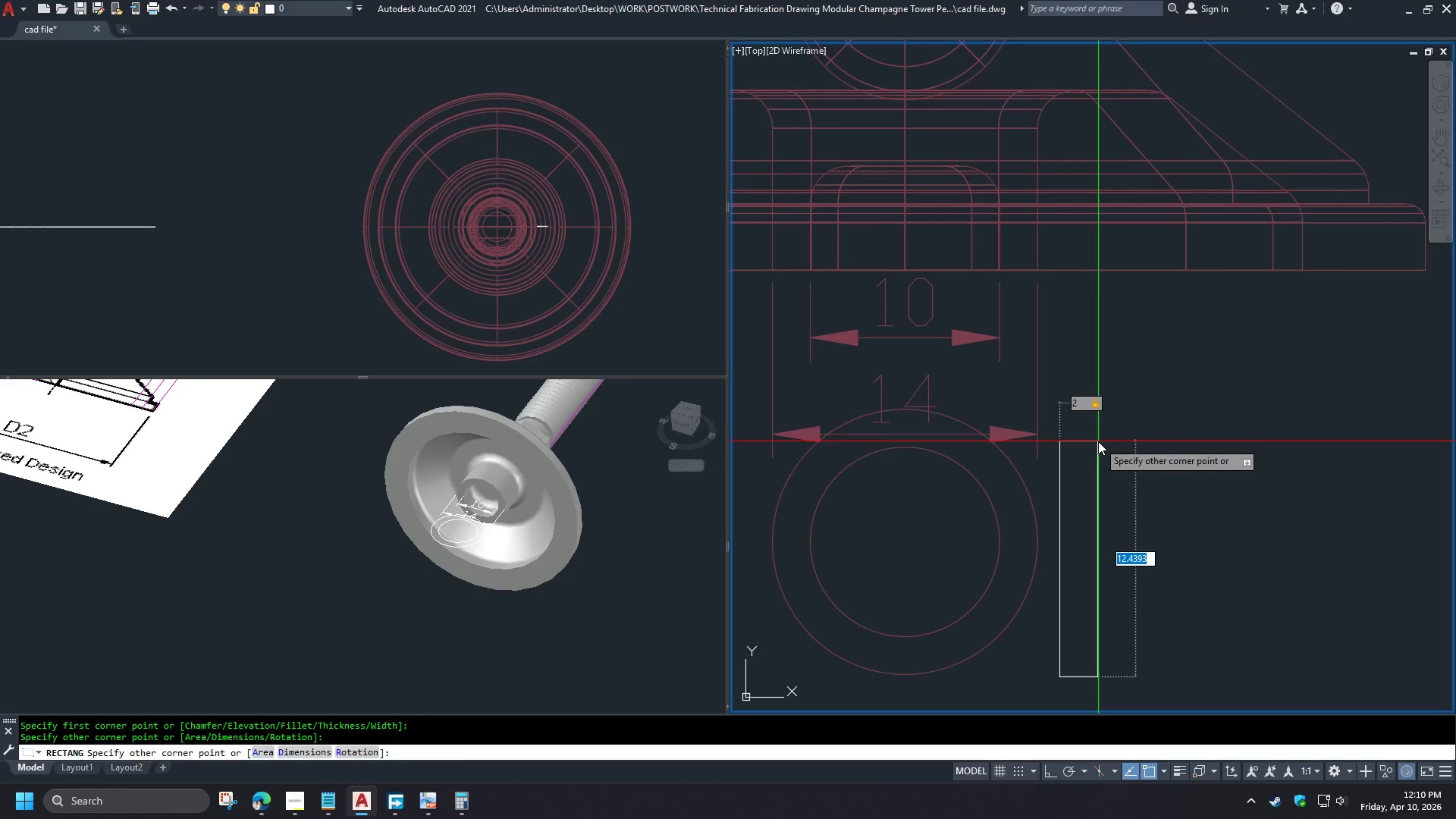 
key(Numpad1)
 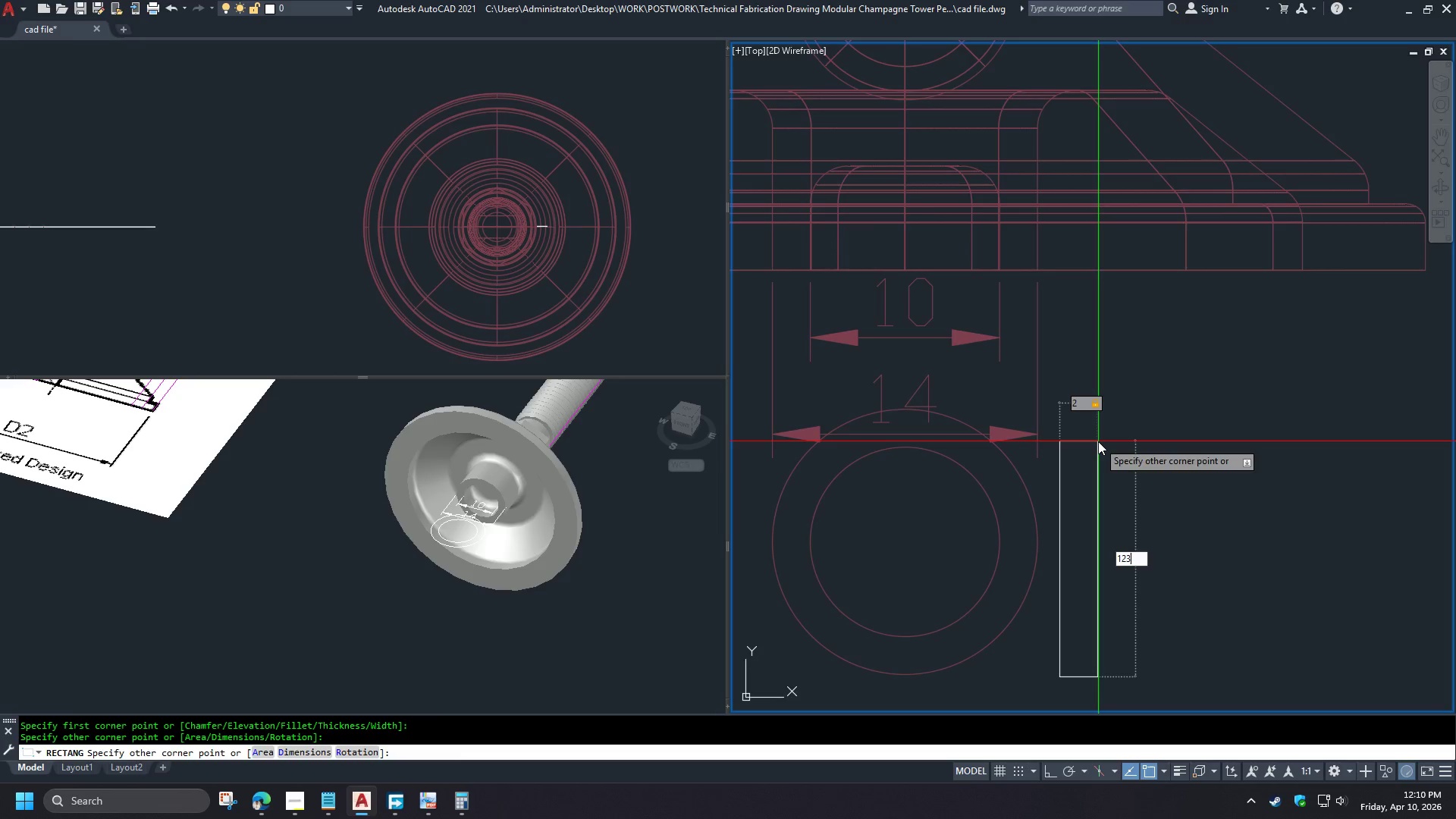 
key(Numpad2)
 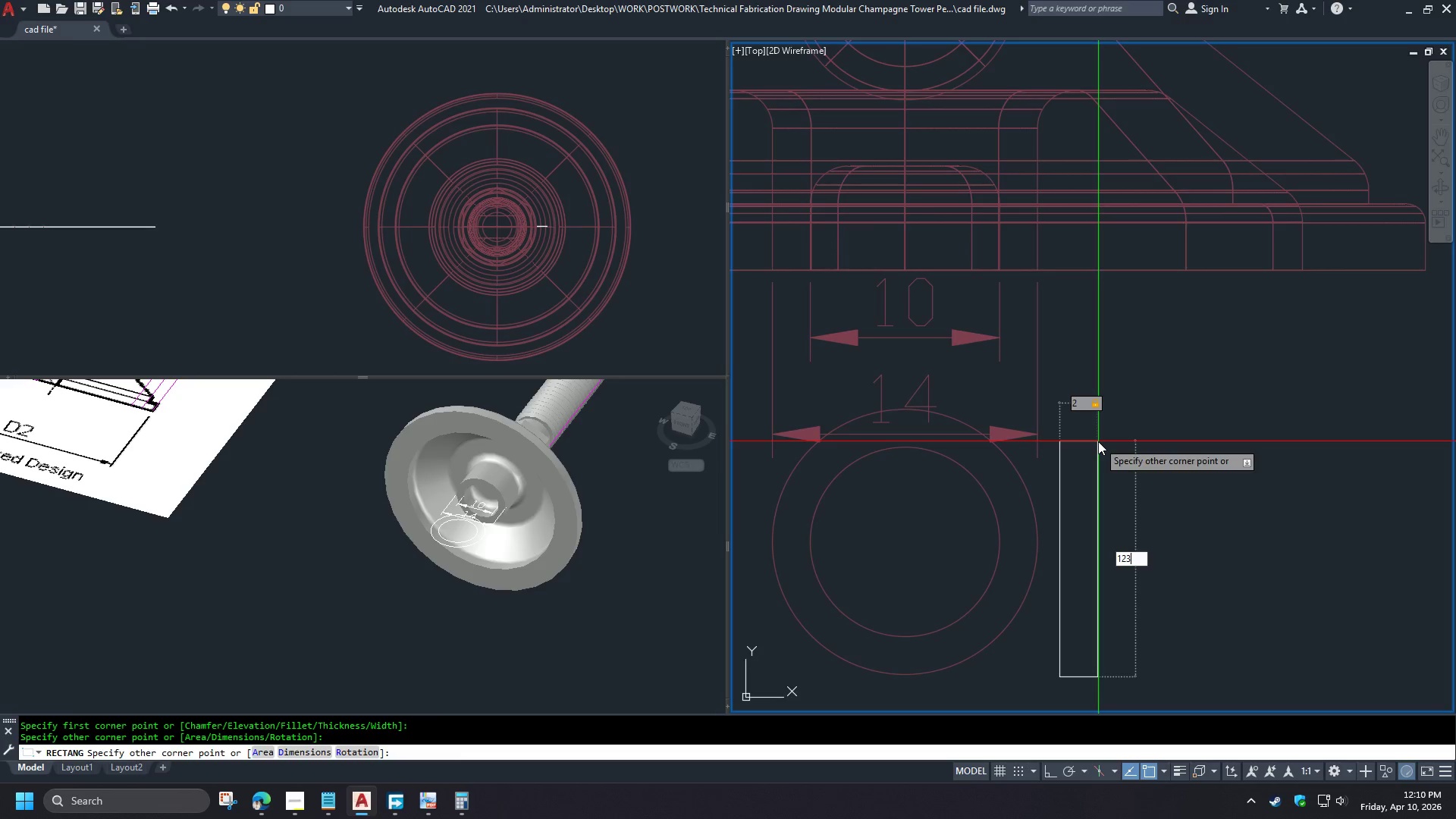 
key(Numpad3)
 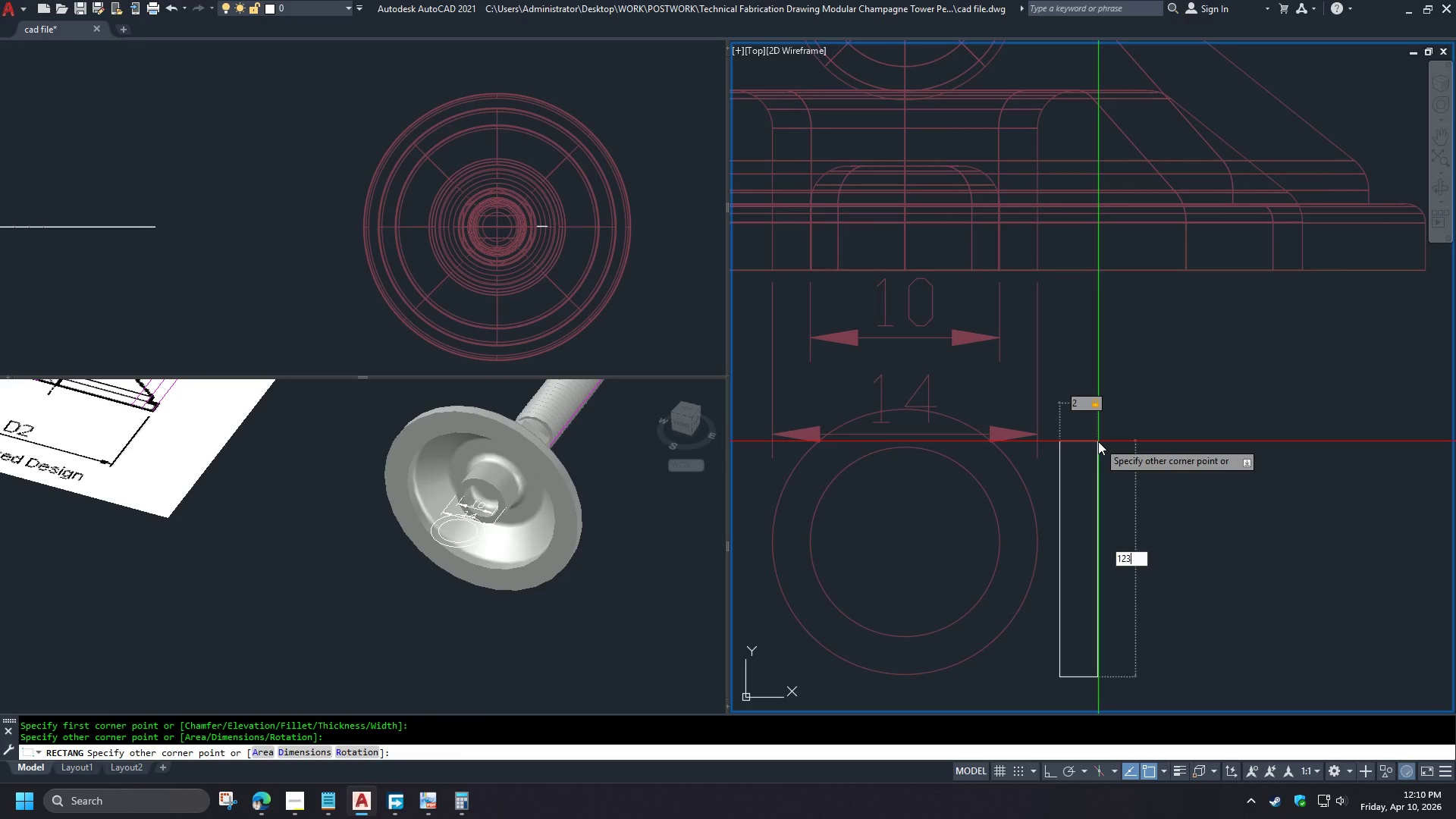 
key(Backspace)
 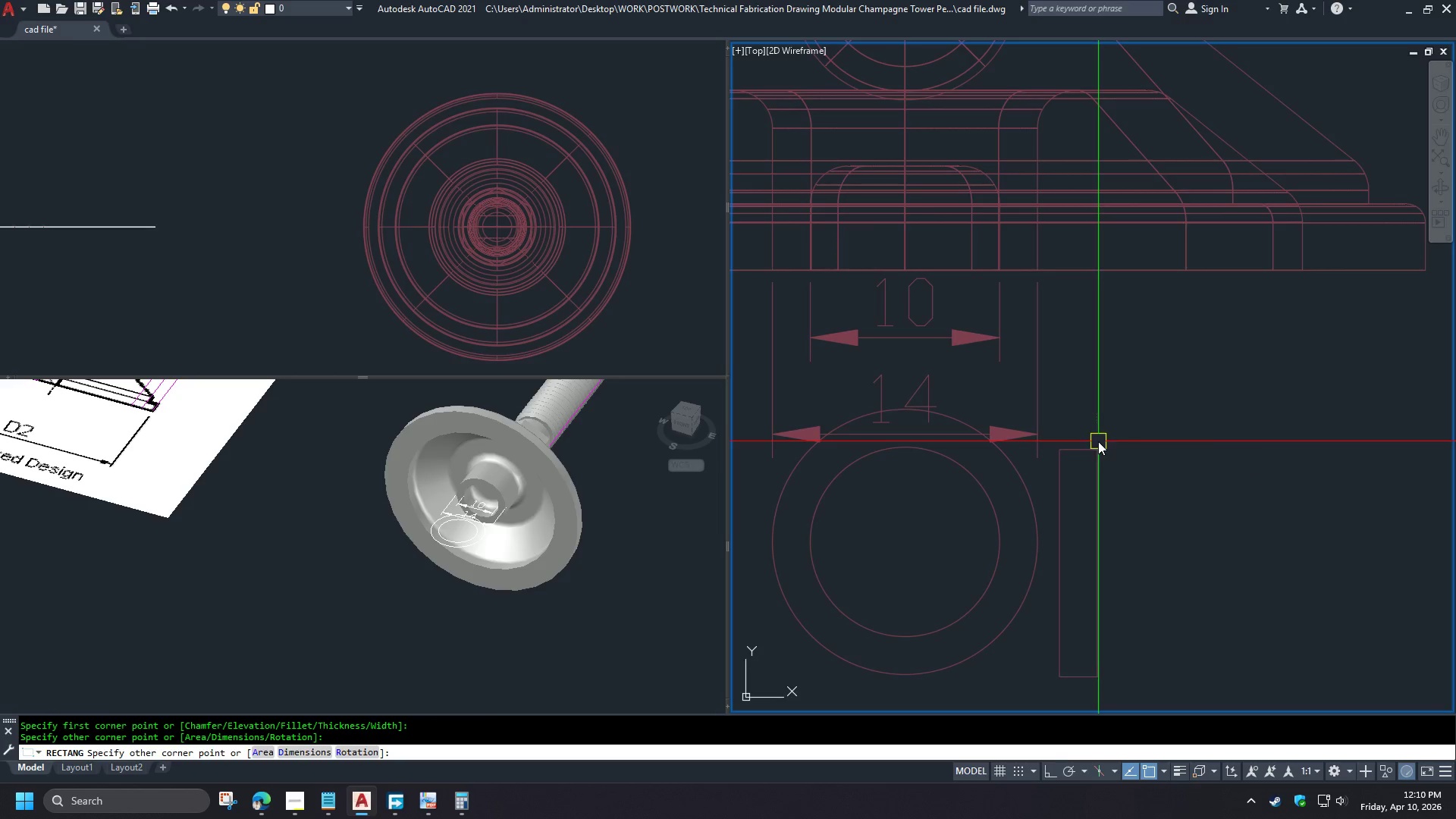 
key(NumpadEnter)
 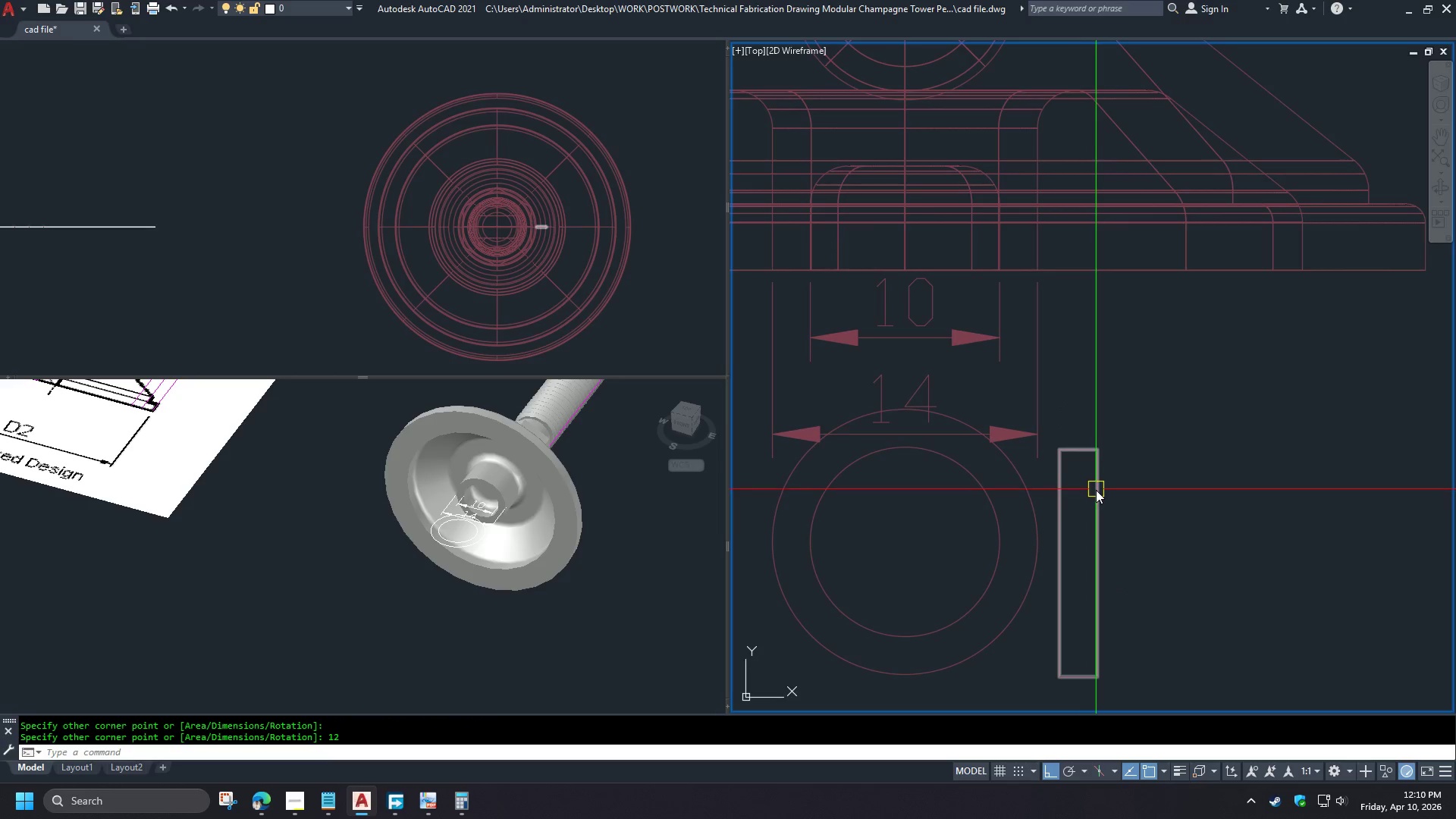 
left_click([1101, 488])
 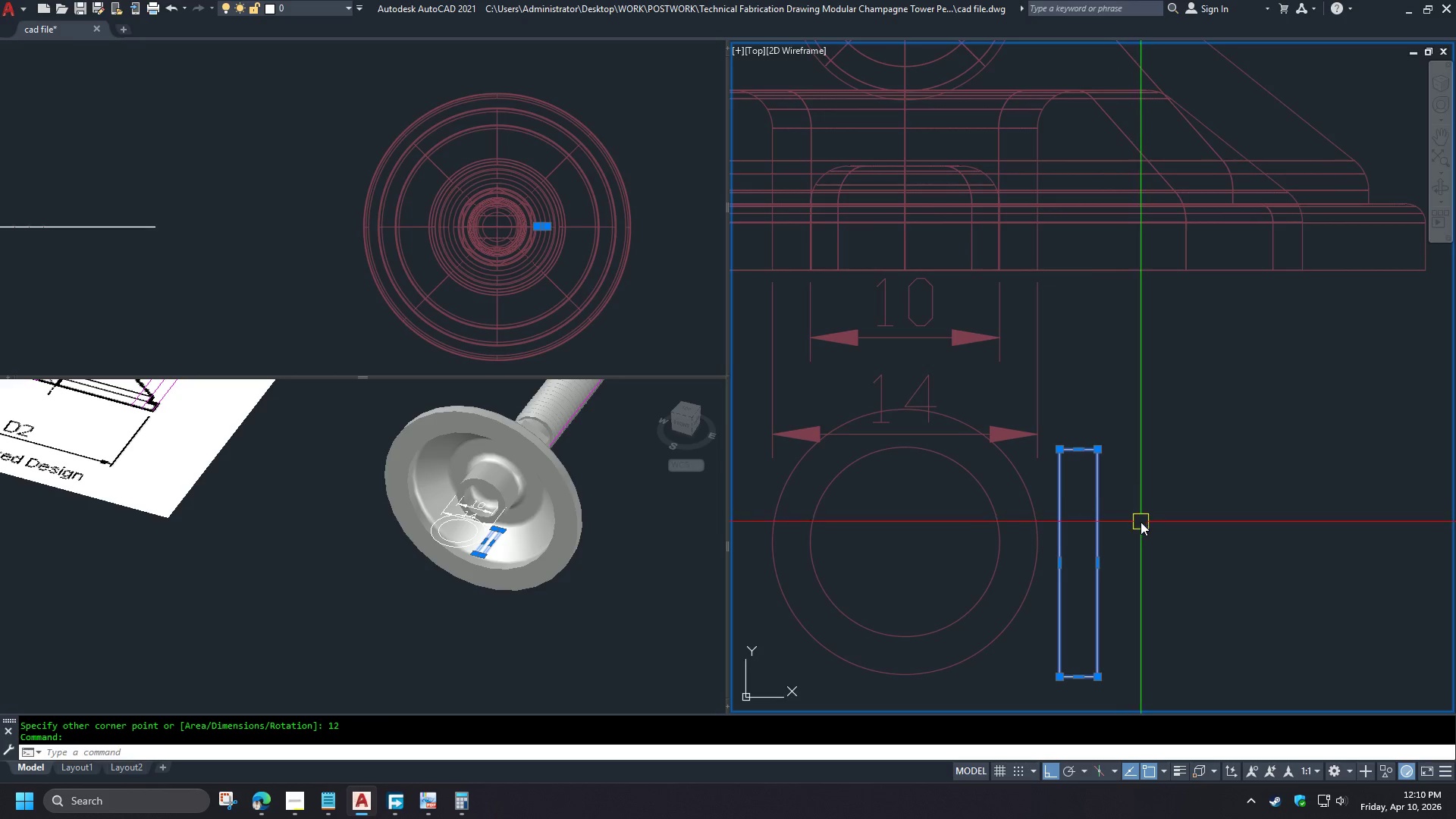 
key(M)
 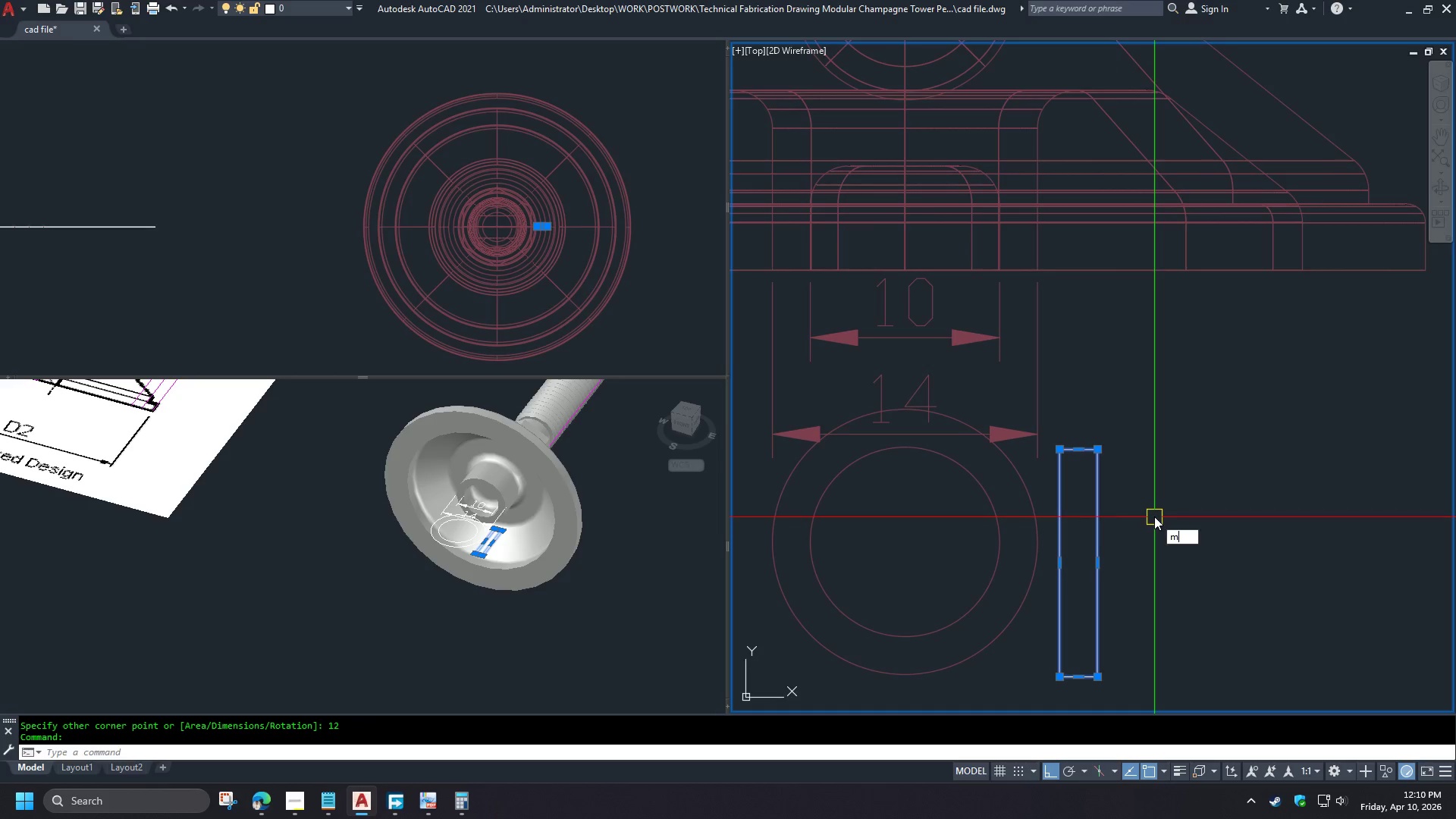 
key(Space)
 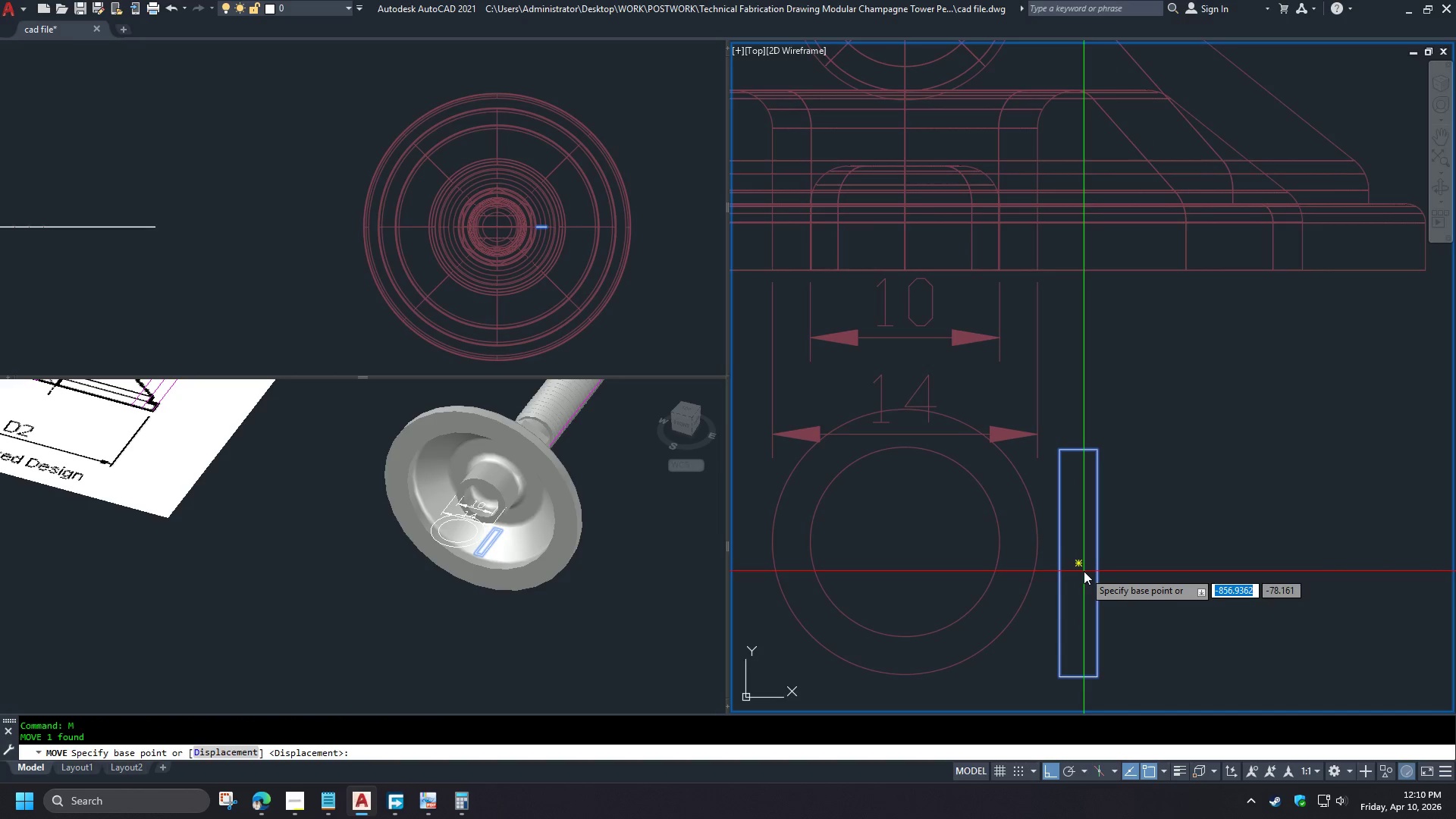 
left_click([1081, 568])
 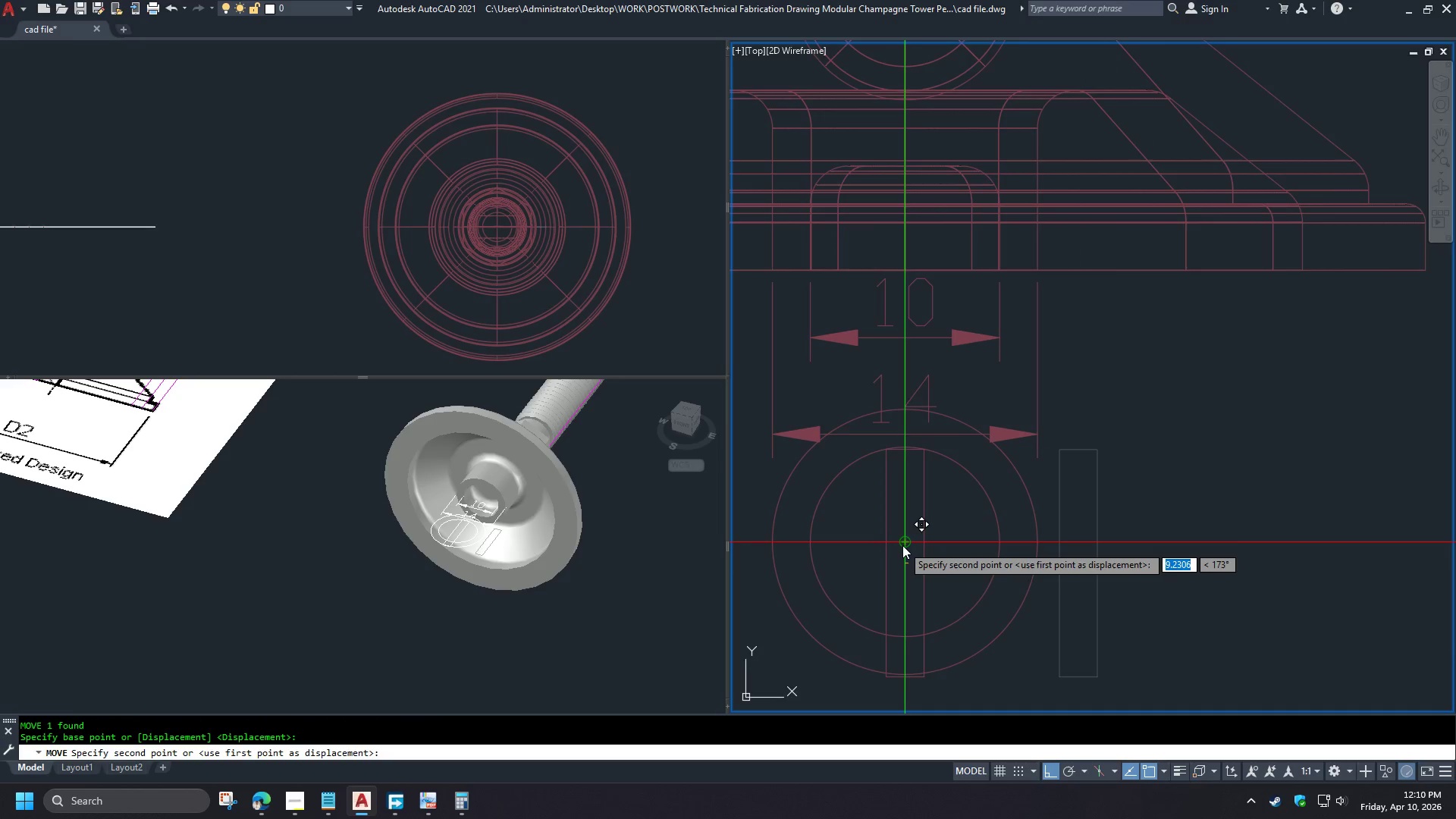 
left_click([902, 544])
 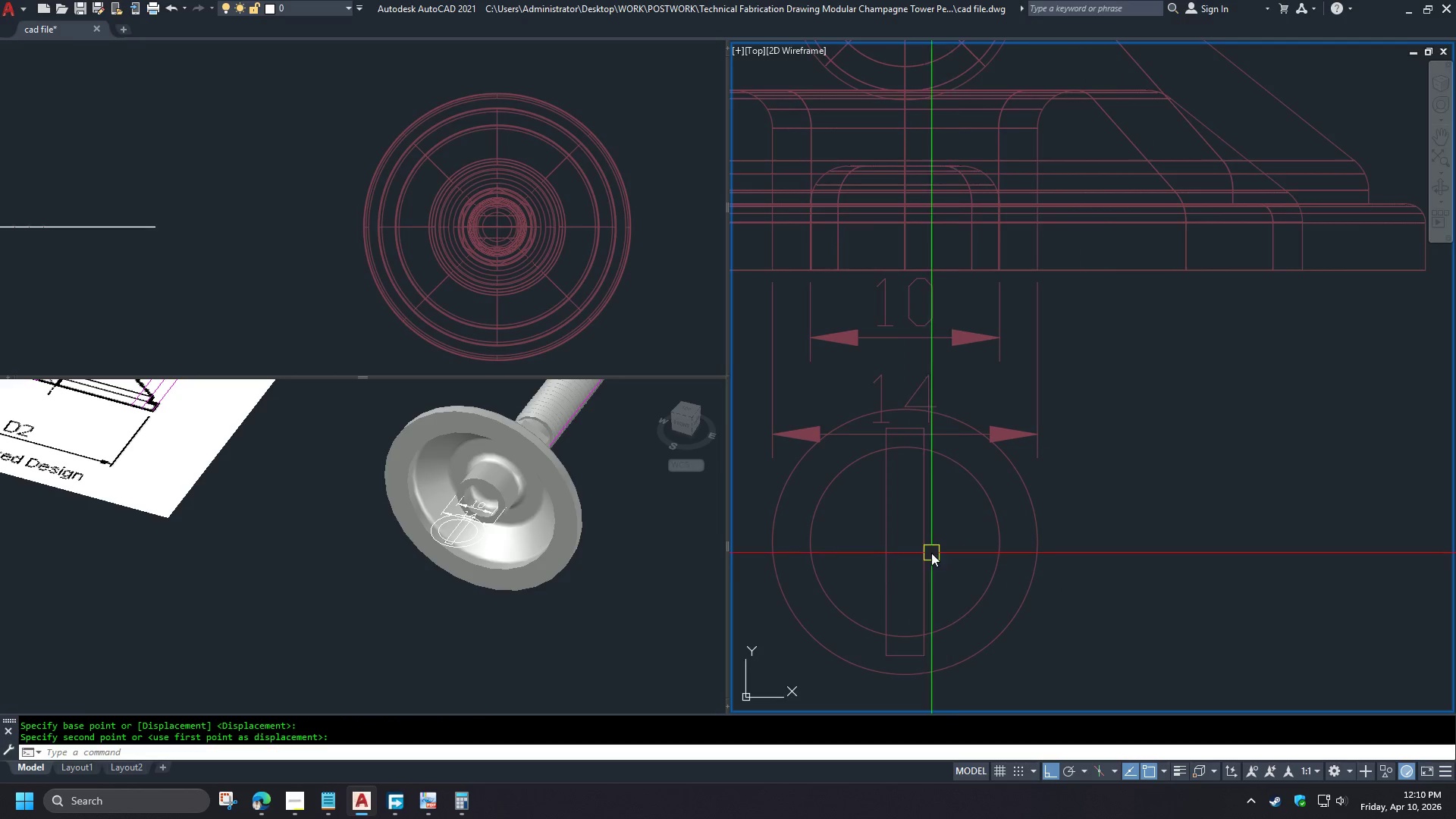 
left_click([926, 554])
 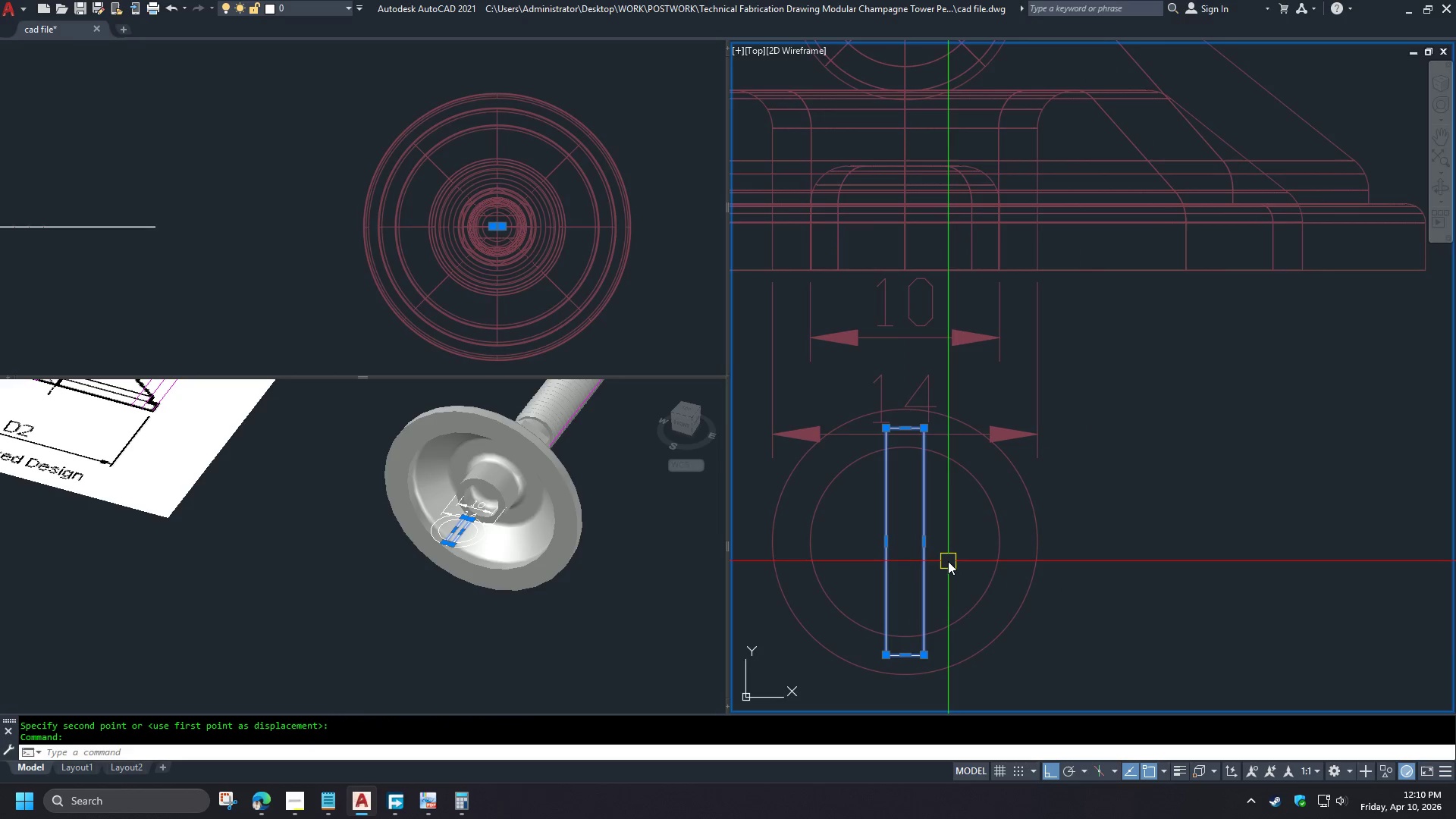 
type(rop )
key(Escape)
 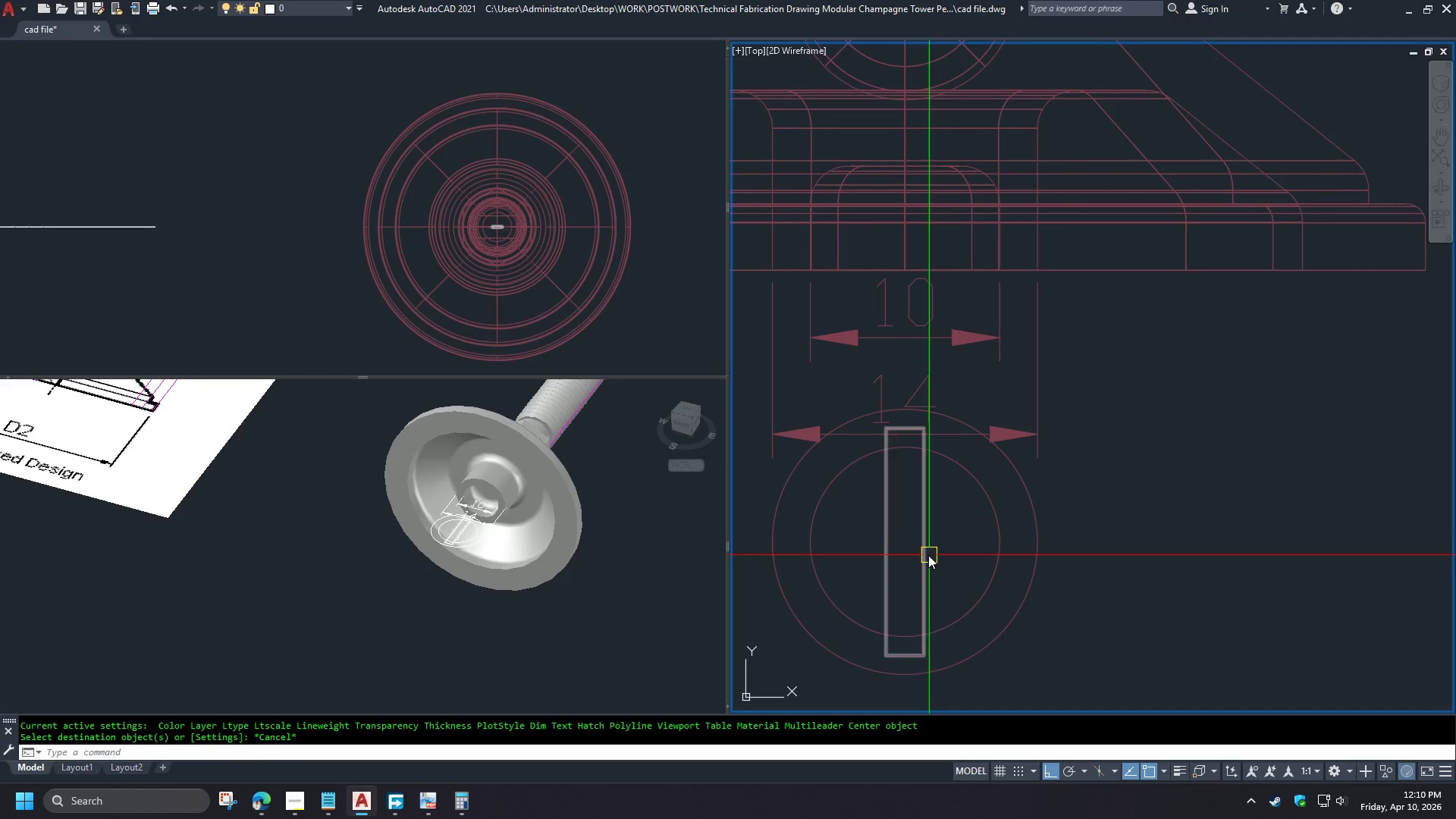 
left_click([925, 554])
 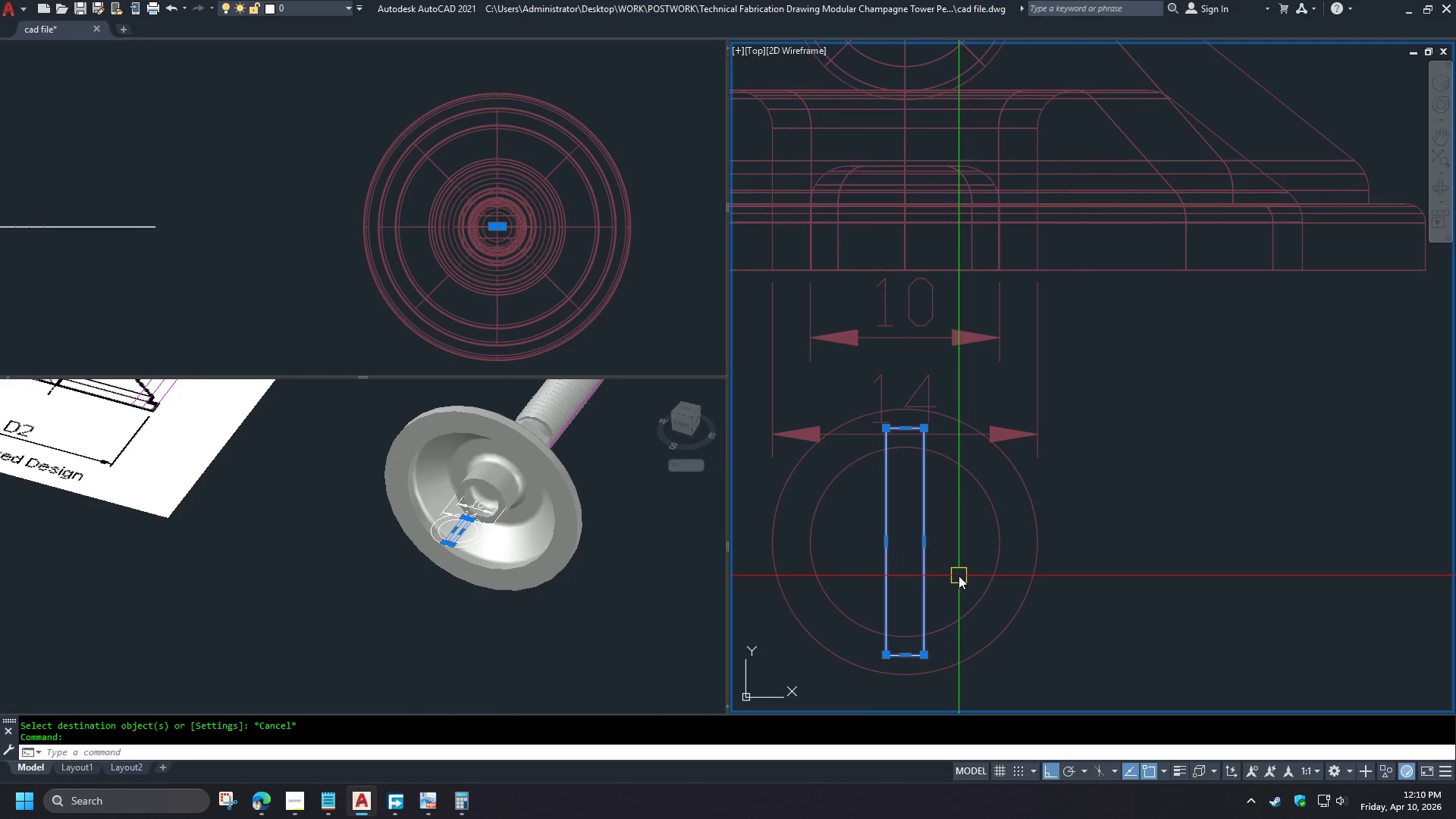 
type(ro c )
 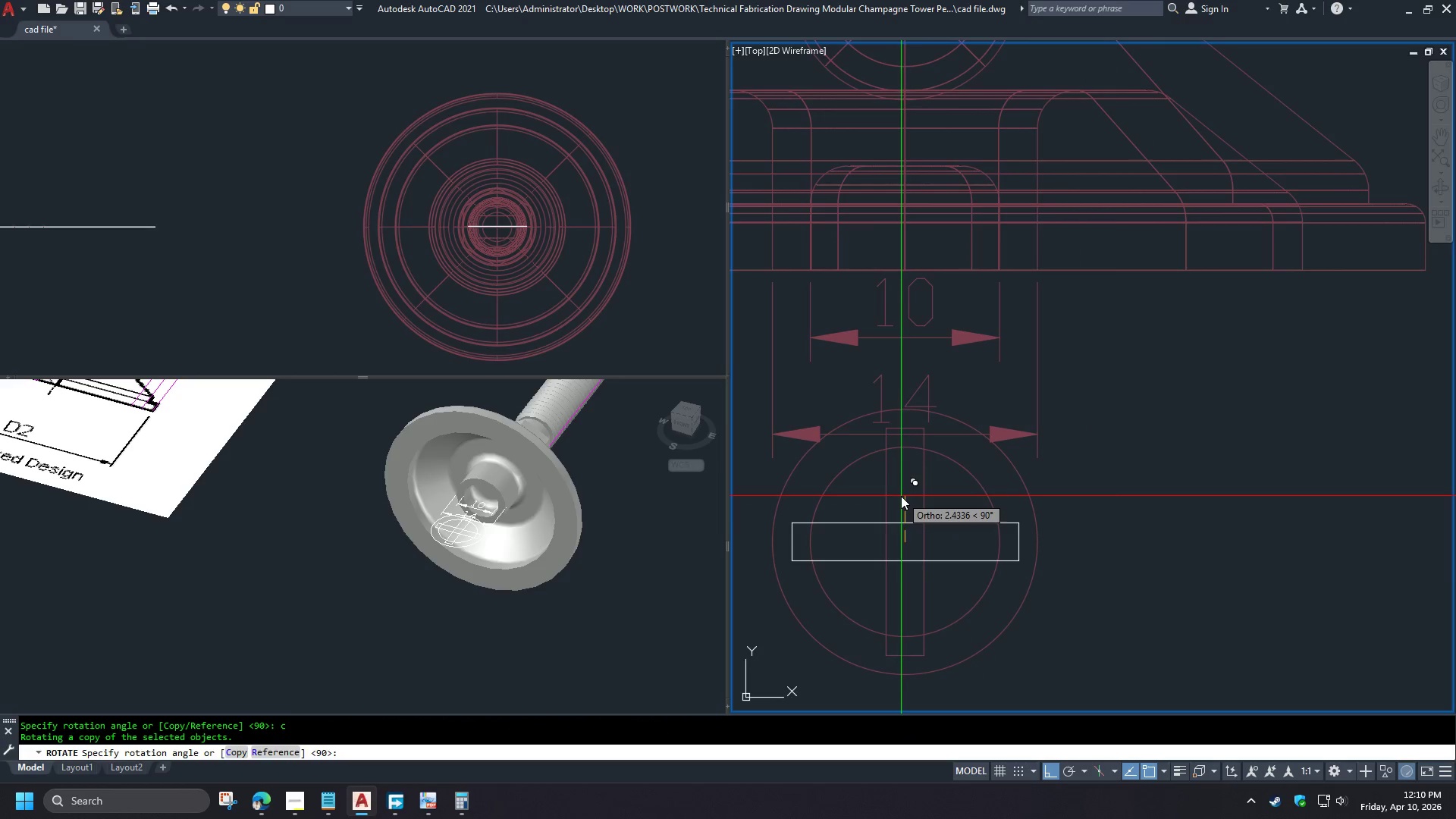 
left_click([901, 496])
 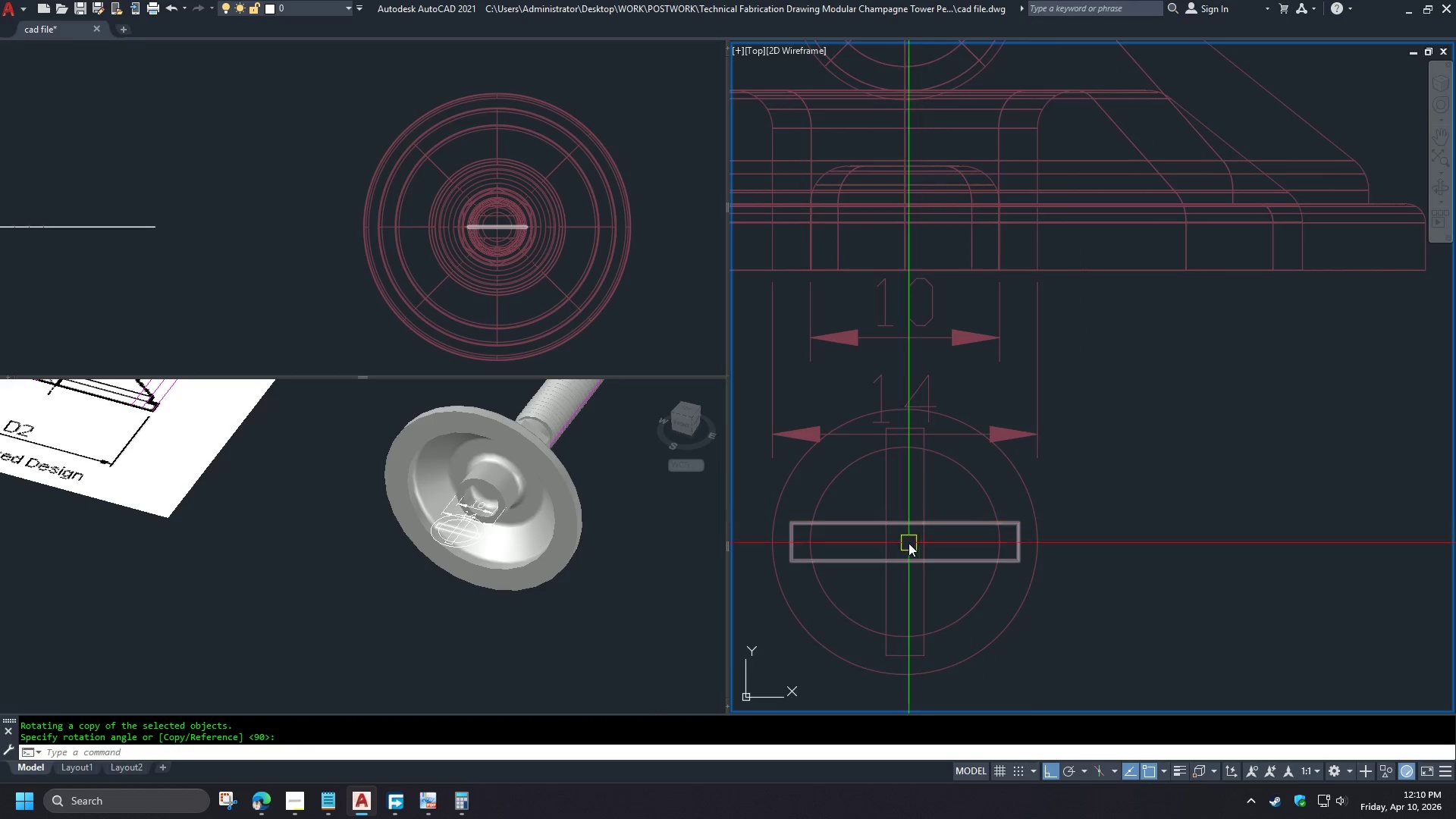 
type(br )
 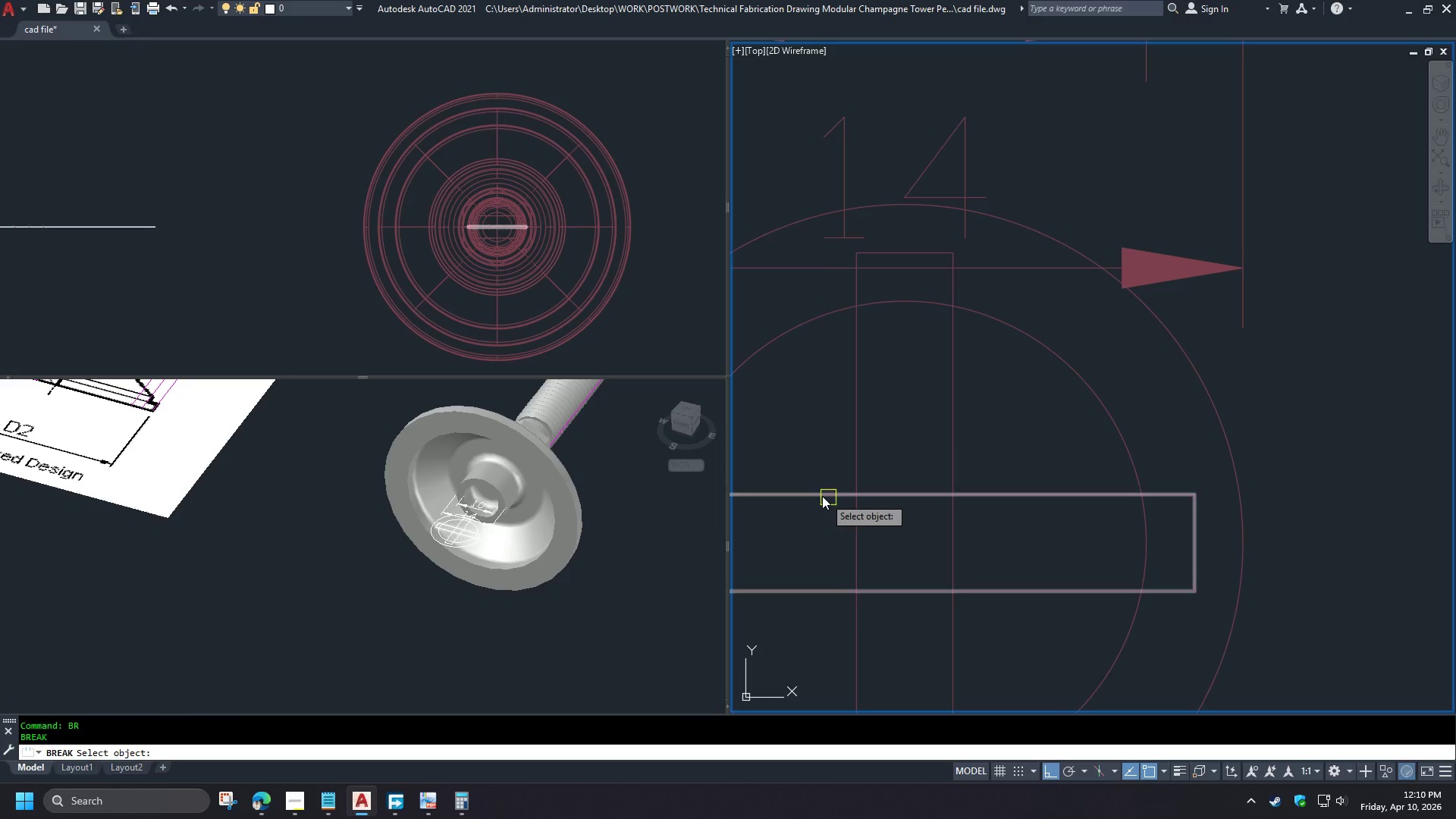 
scroll: coordinate [902, 543], scroll_direction: up, amount: 2.0
 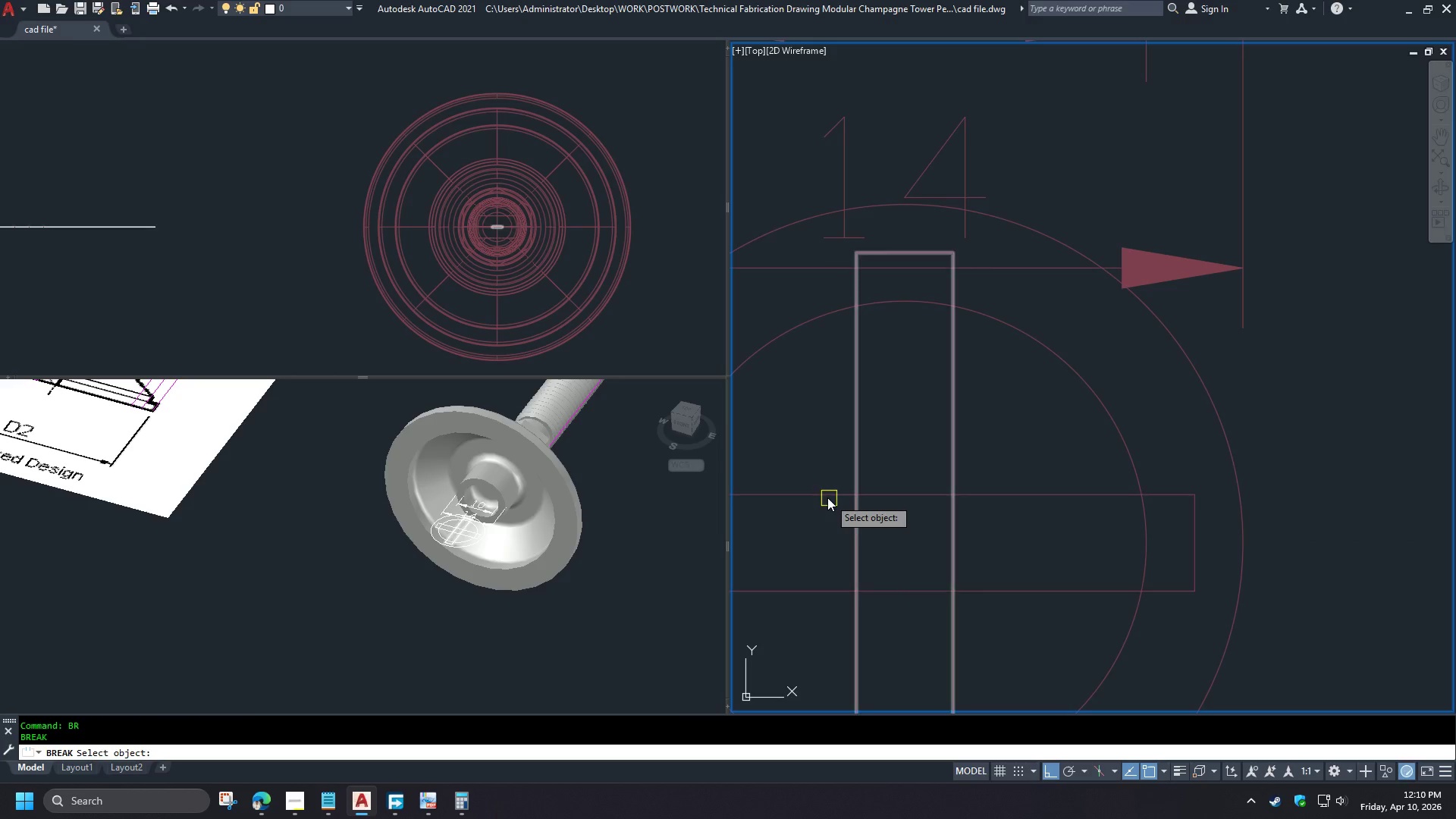 
left_click_drag(start_coordinate=[816, 494], to_coordinate=[826, 499])
 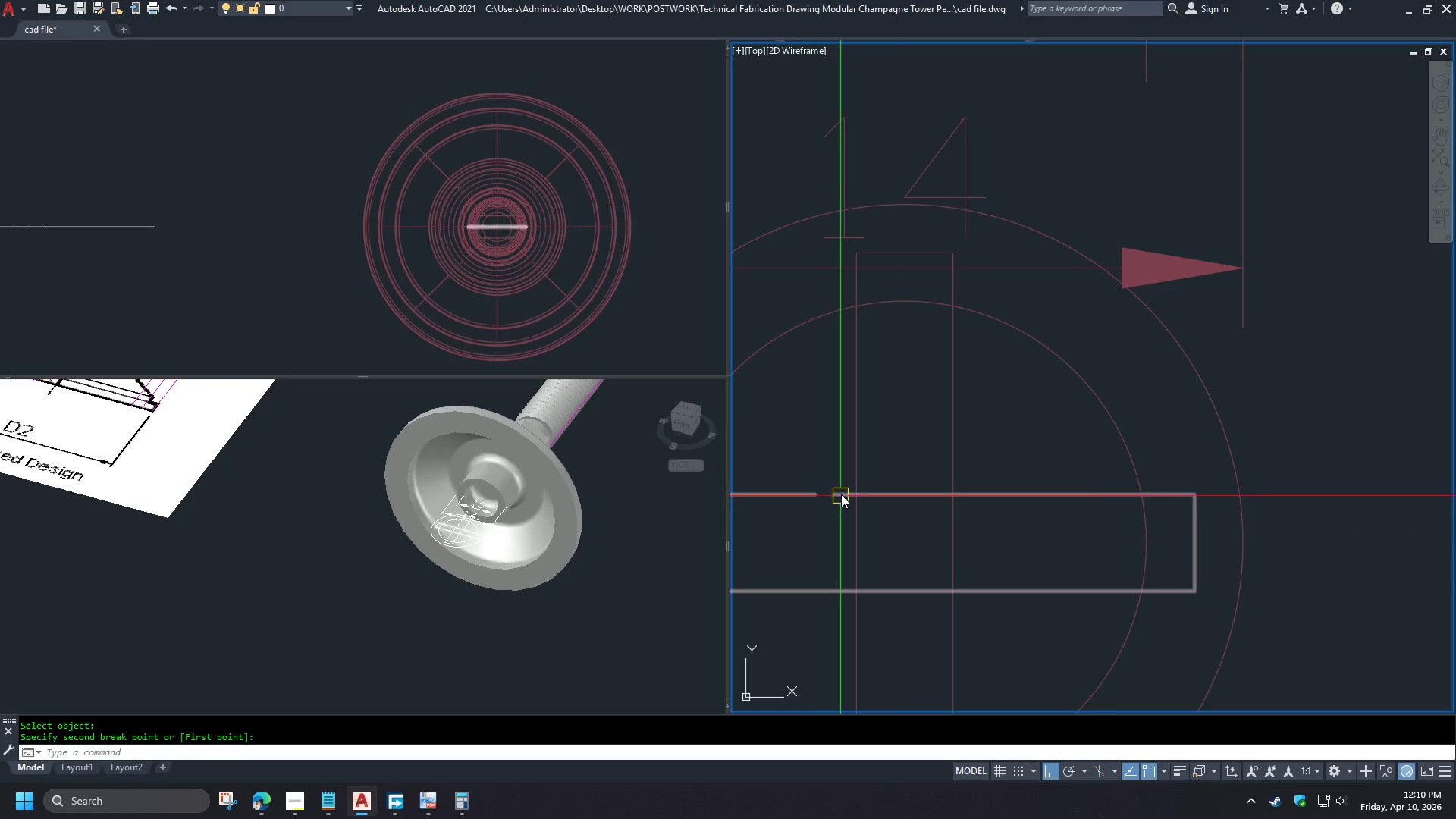 
key(Space)
 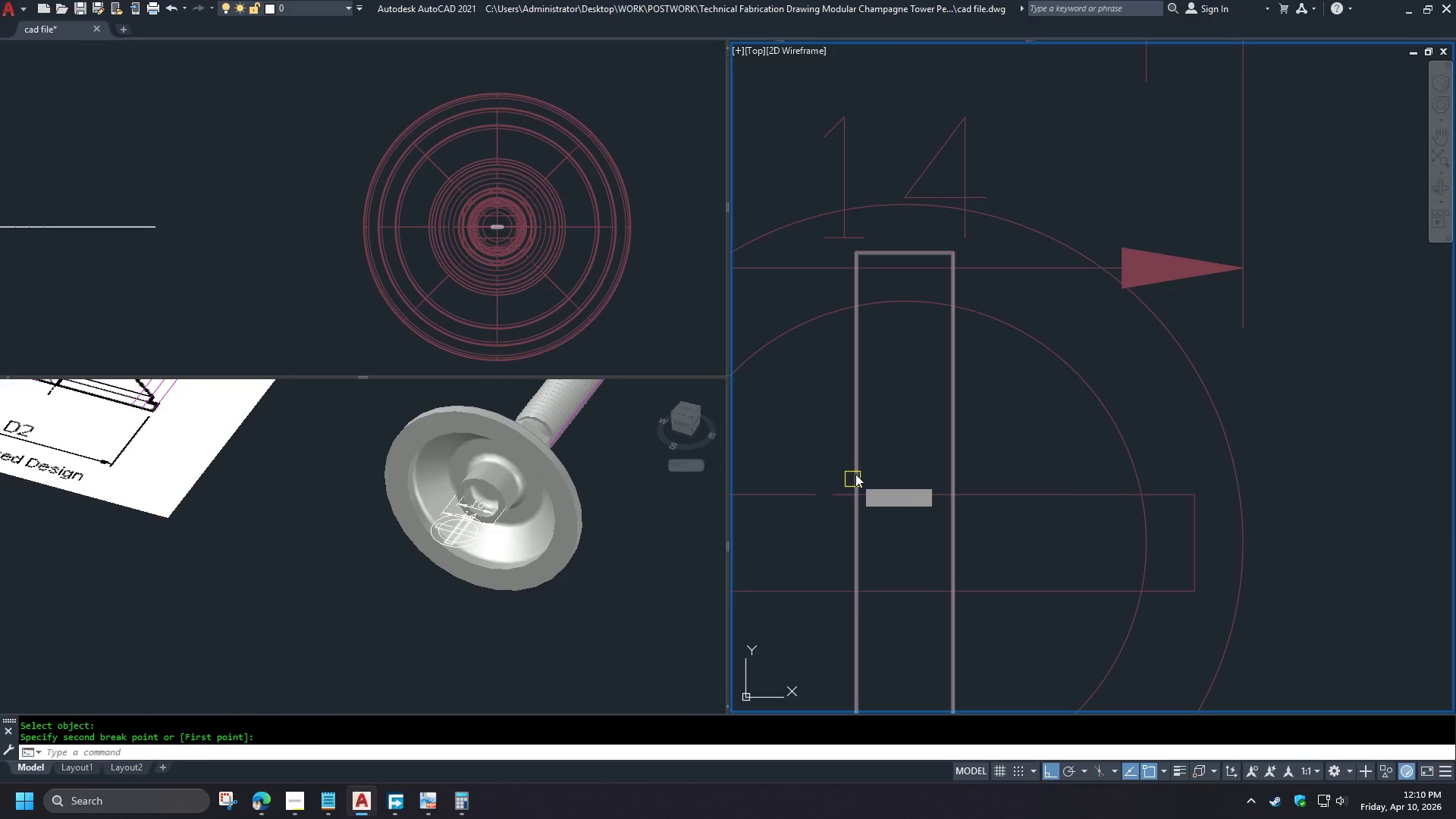 
left_click_drag(start_coordinate=[855, 474], to_coordinate=[855, 467])
 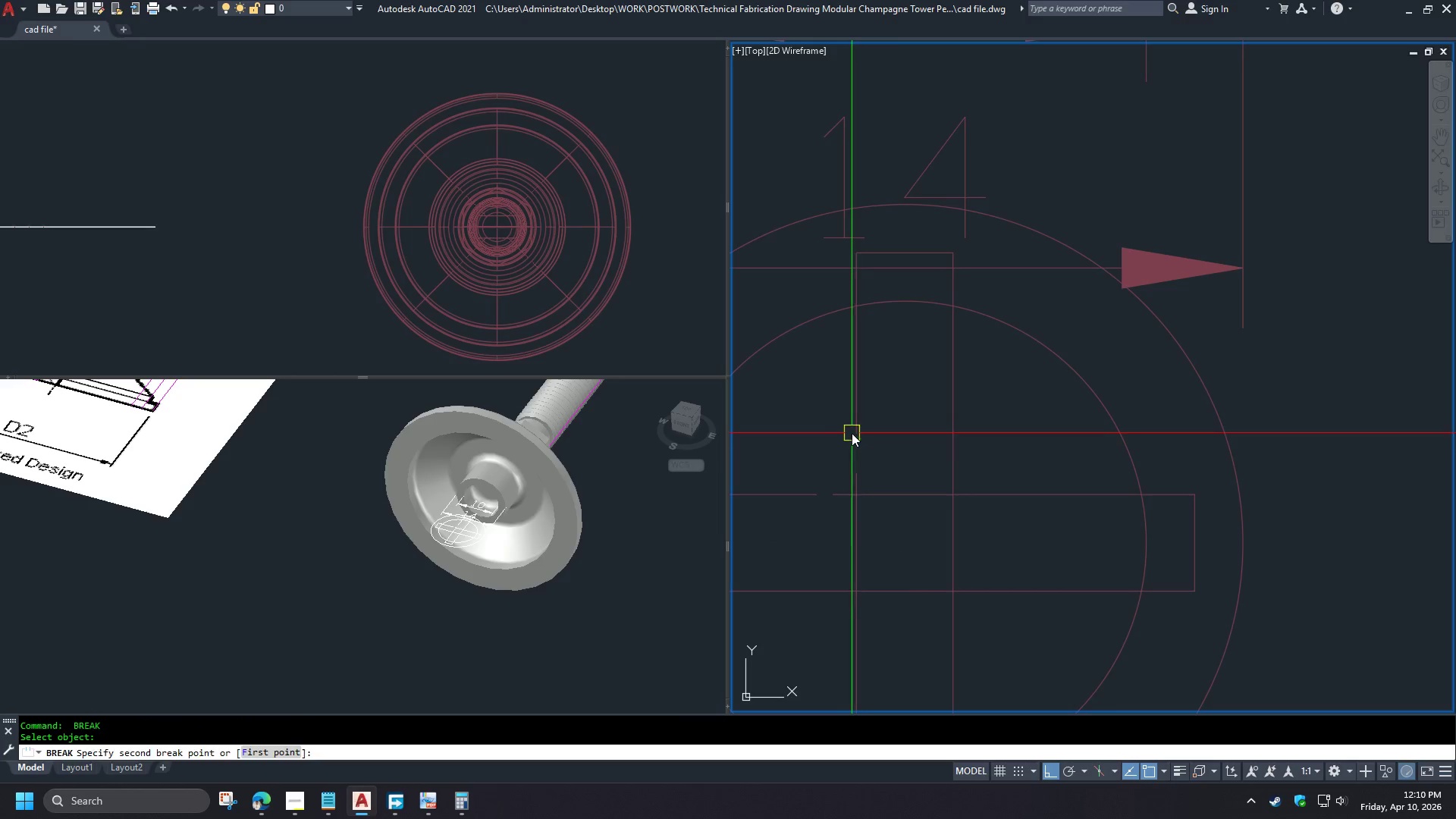 
double_click([852, 433])
 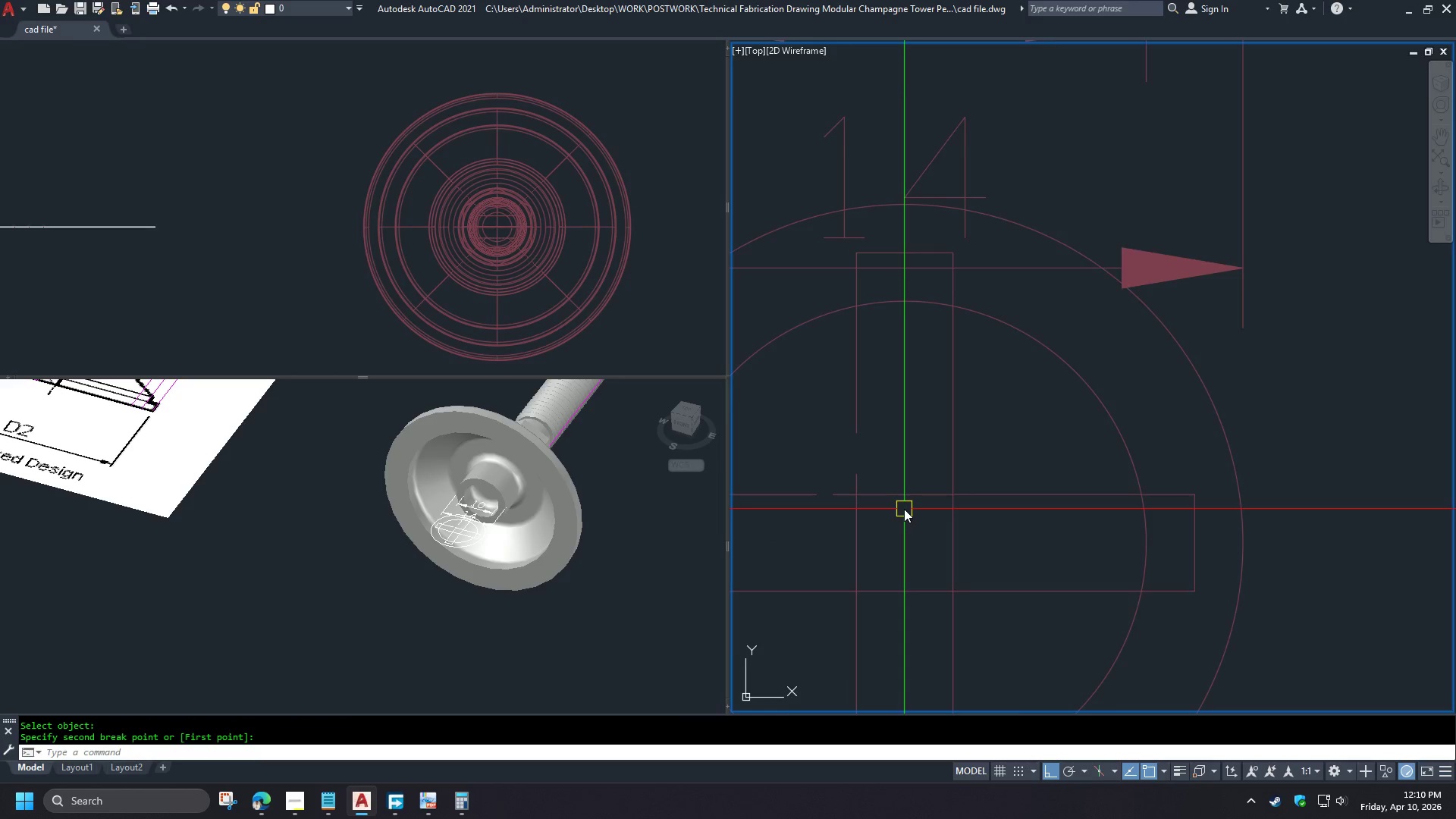 
scroll: coordinate [904, 510], scroll_direction: down, amount: 1.0
 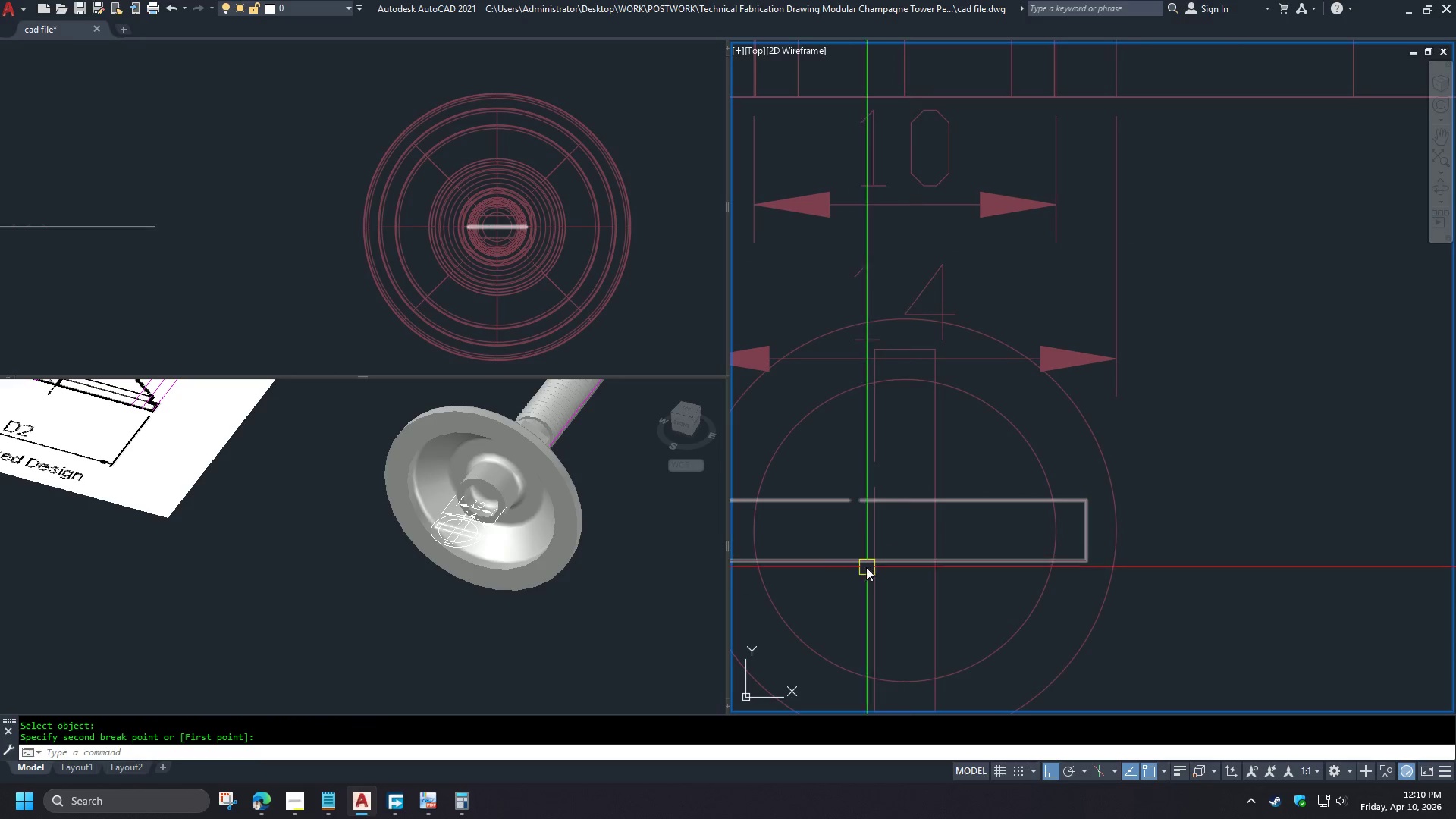 
key(Space)
 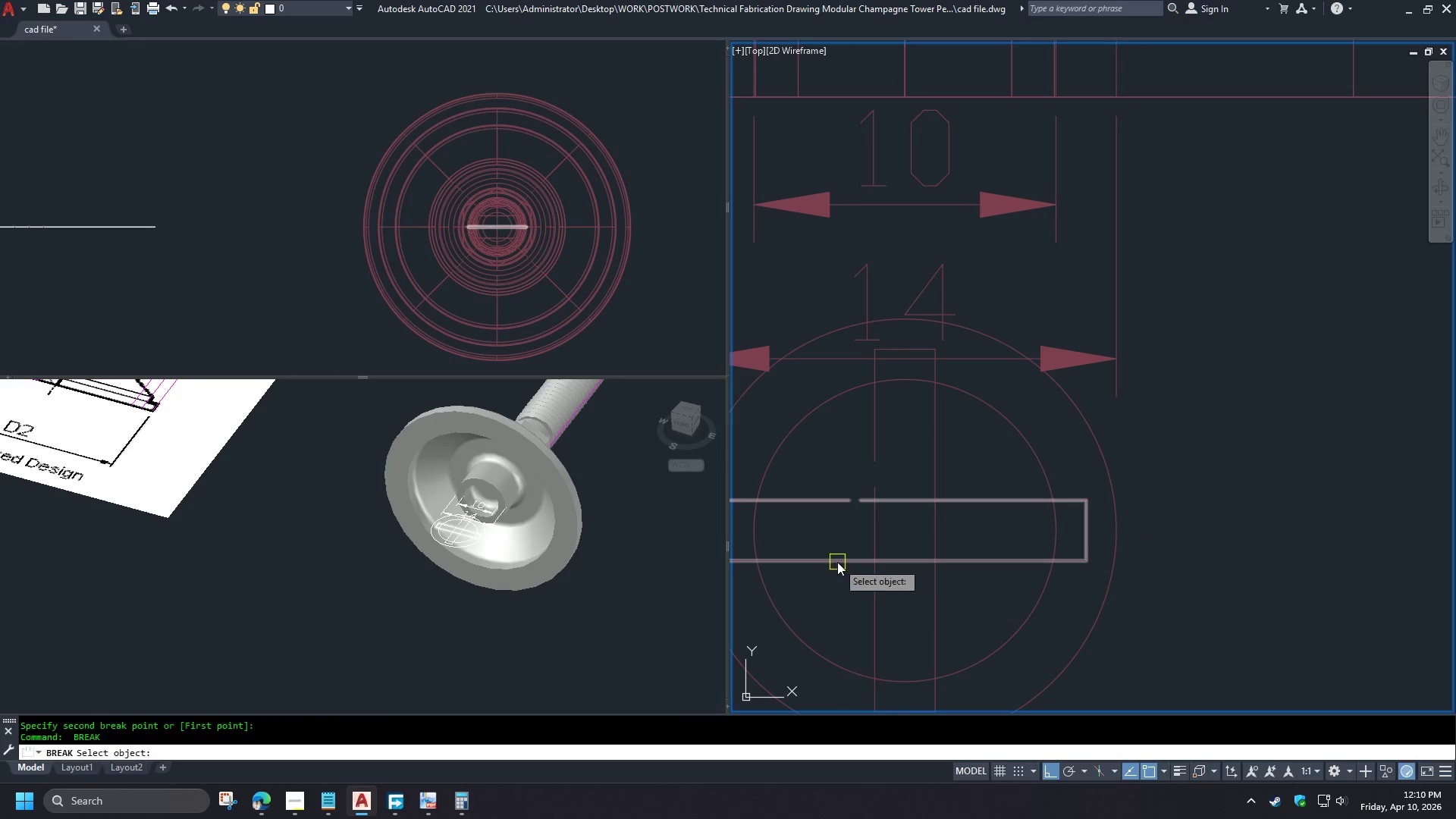 
left_click_drag(start_coordinate=[837, 562], to_coordinate=[850, 568])
 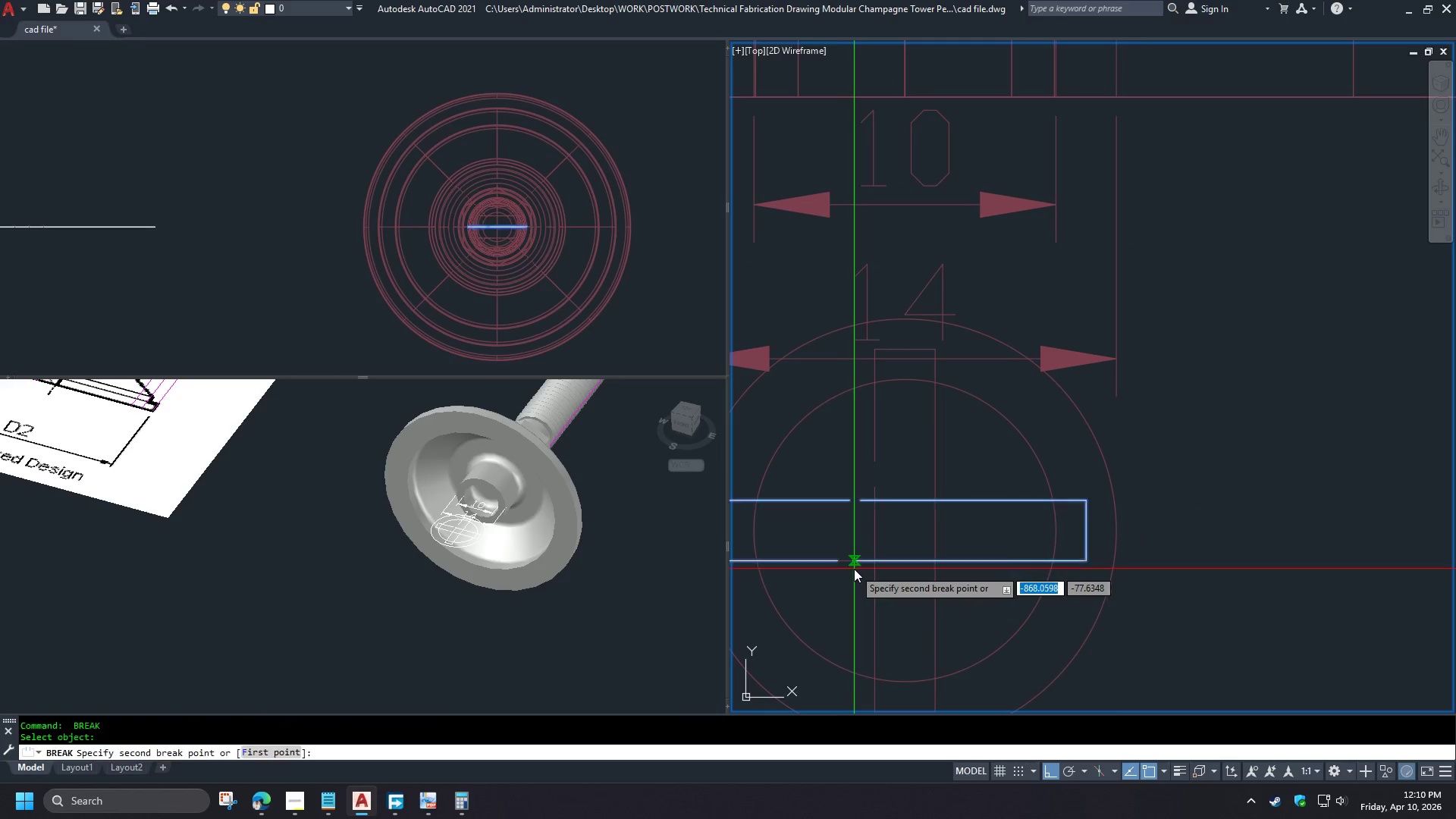 
double_click([854, 569])
 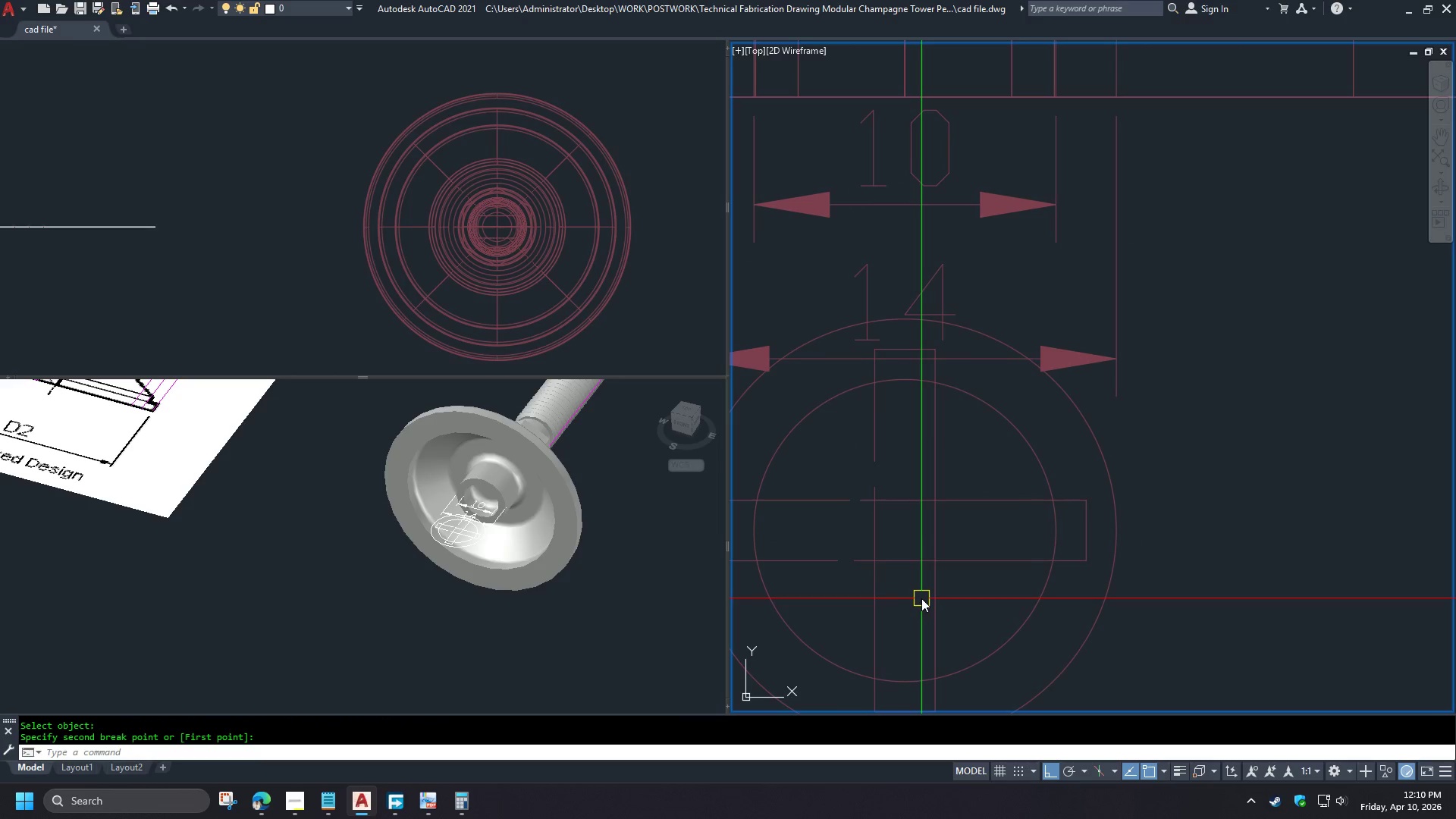 
key(Space)
 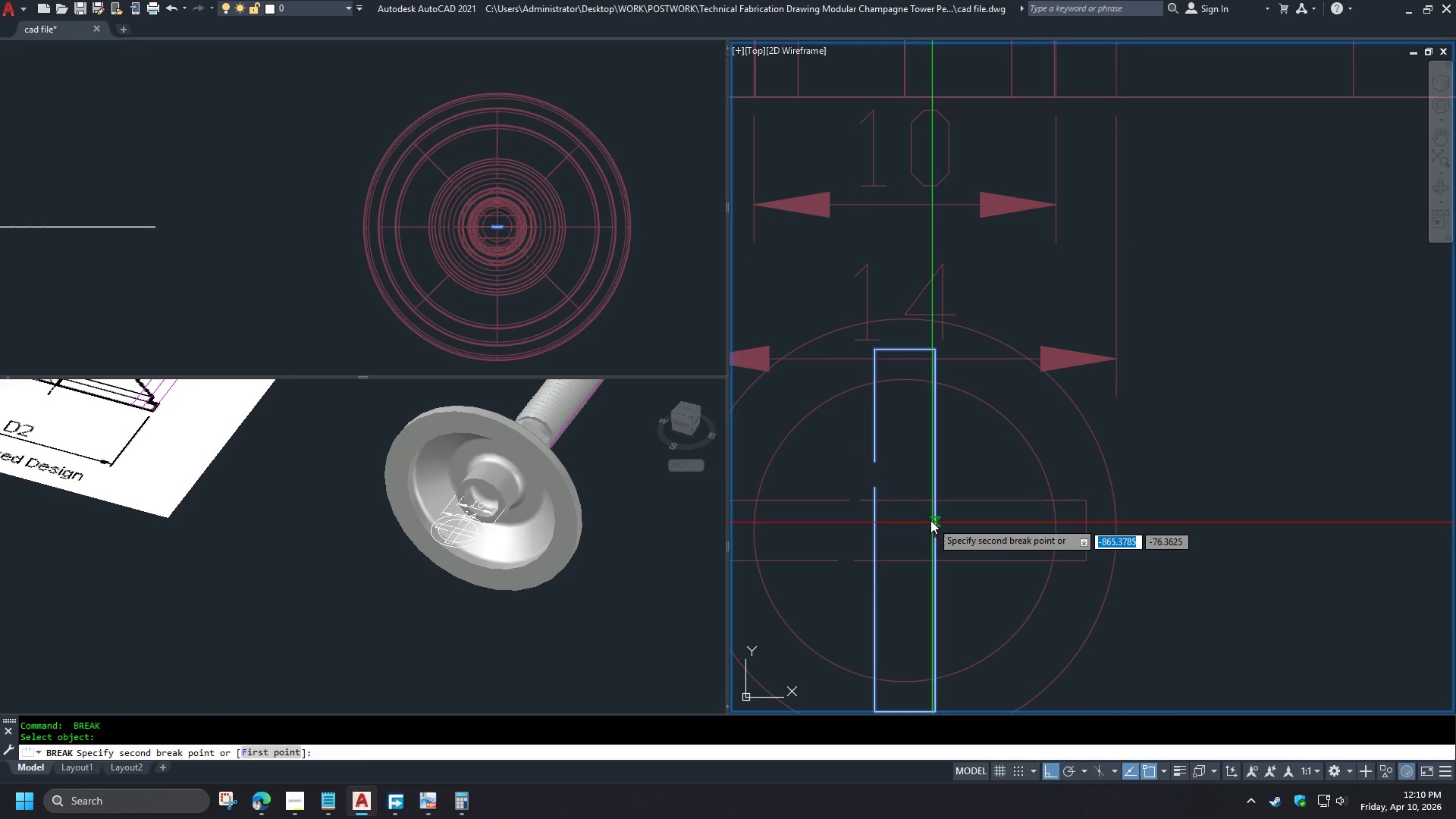 
double_click([929, 519])
 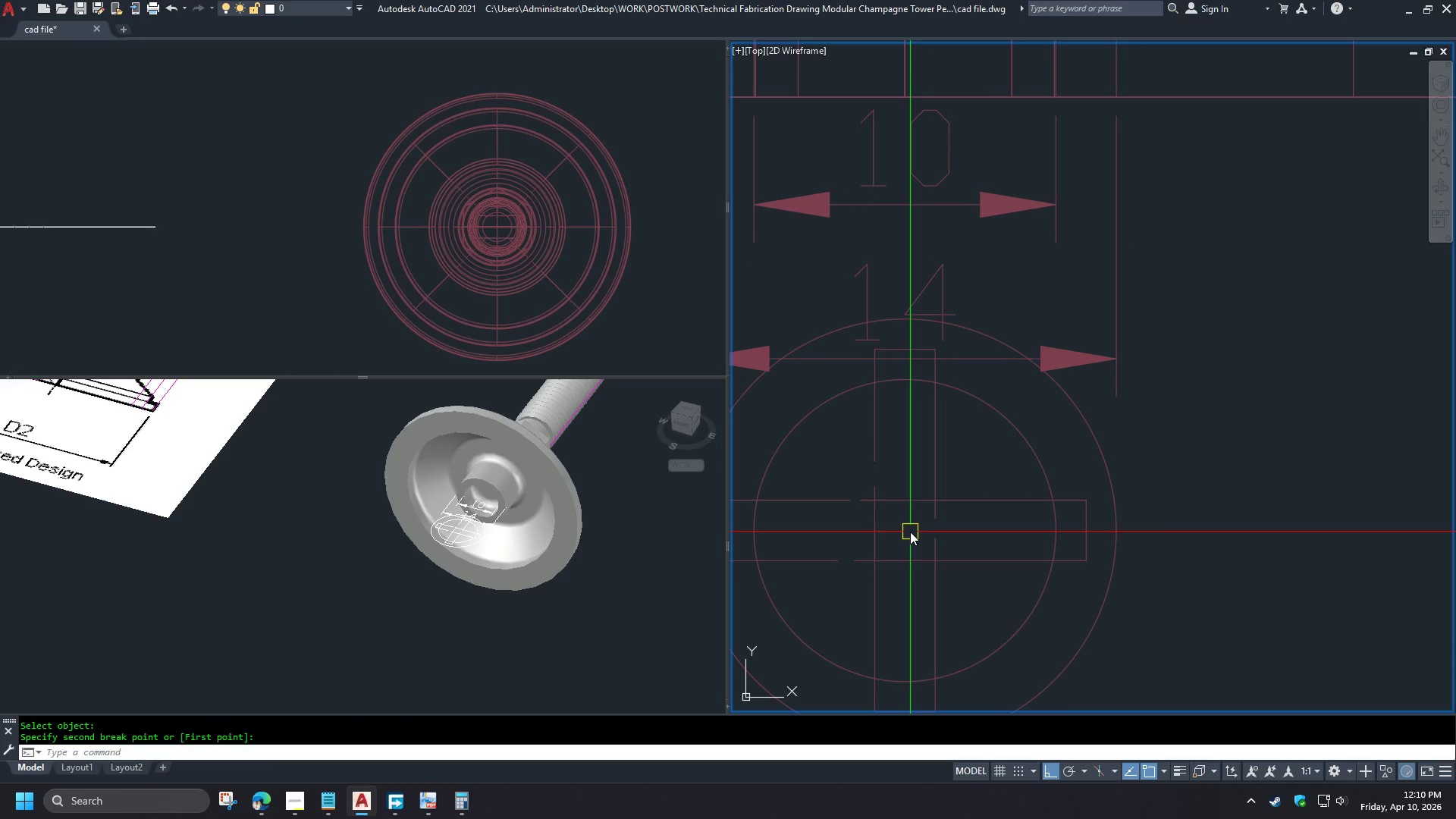 
key(F)
 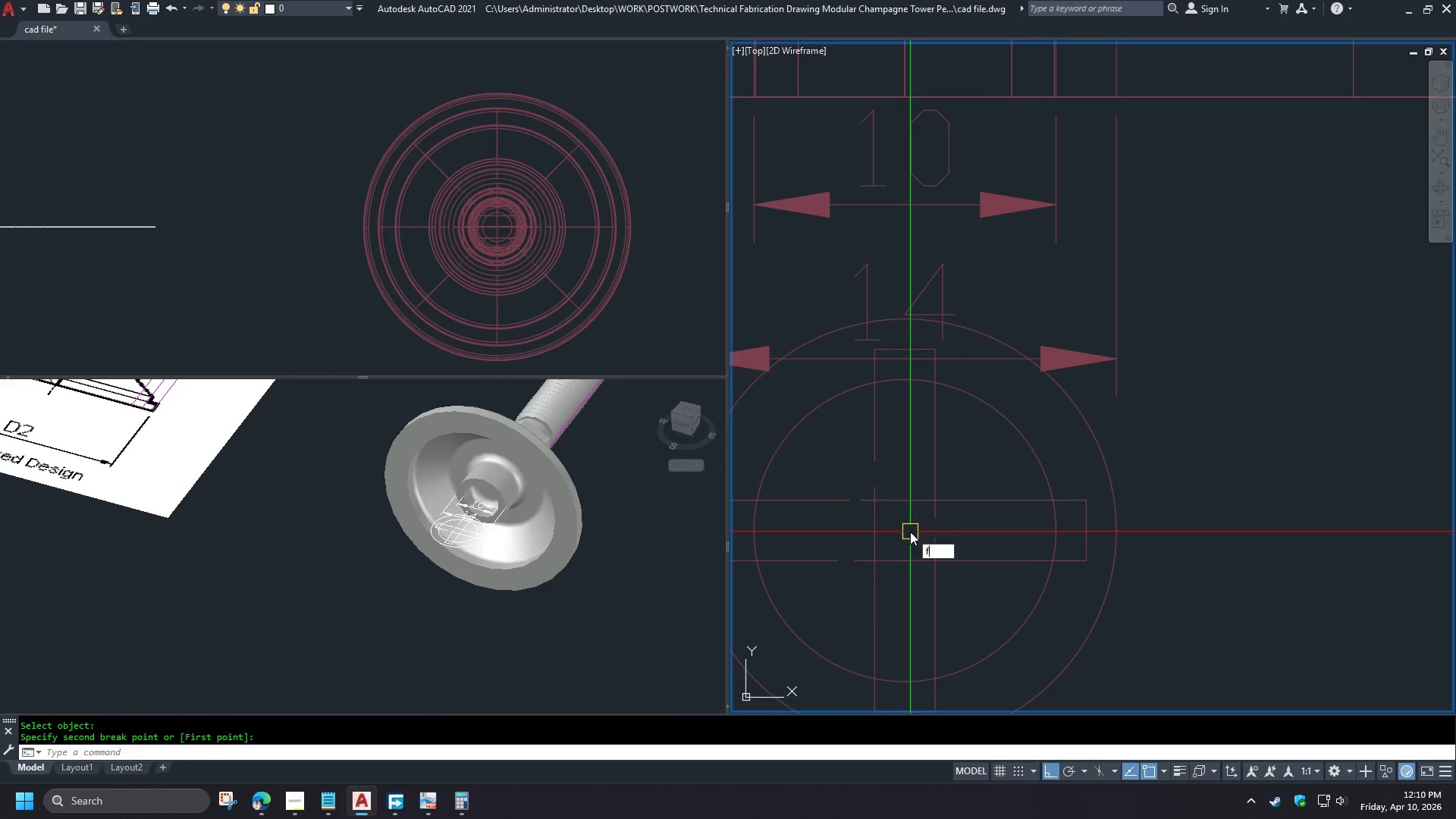 
key(Space)
 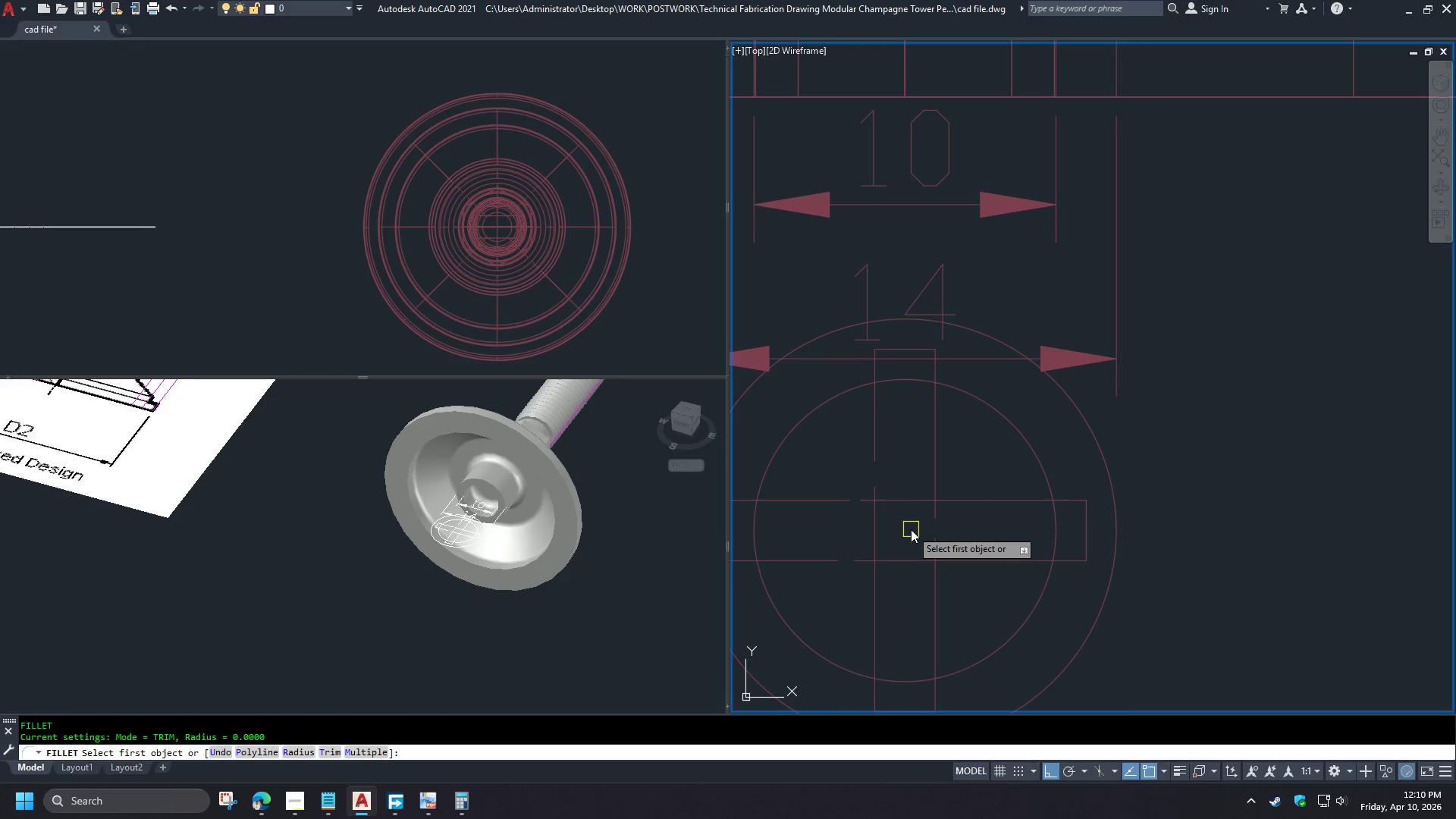 
key(R)
 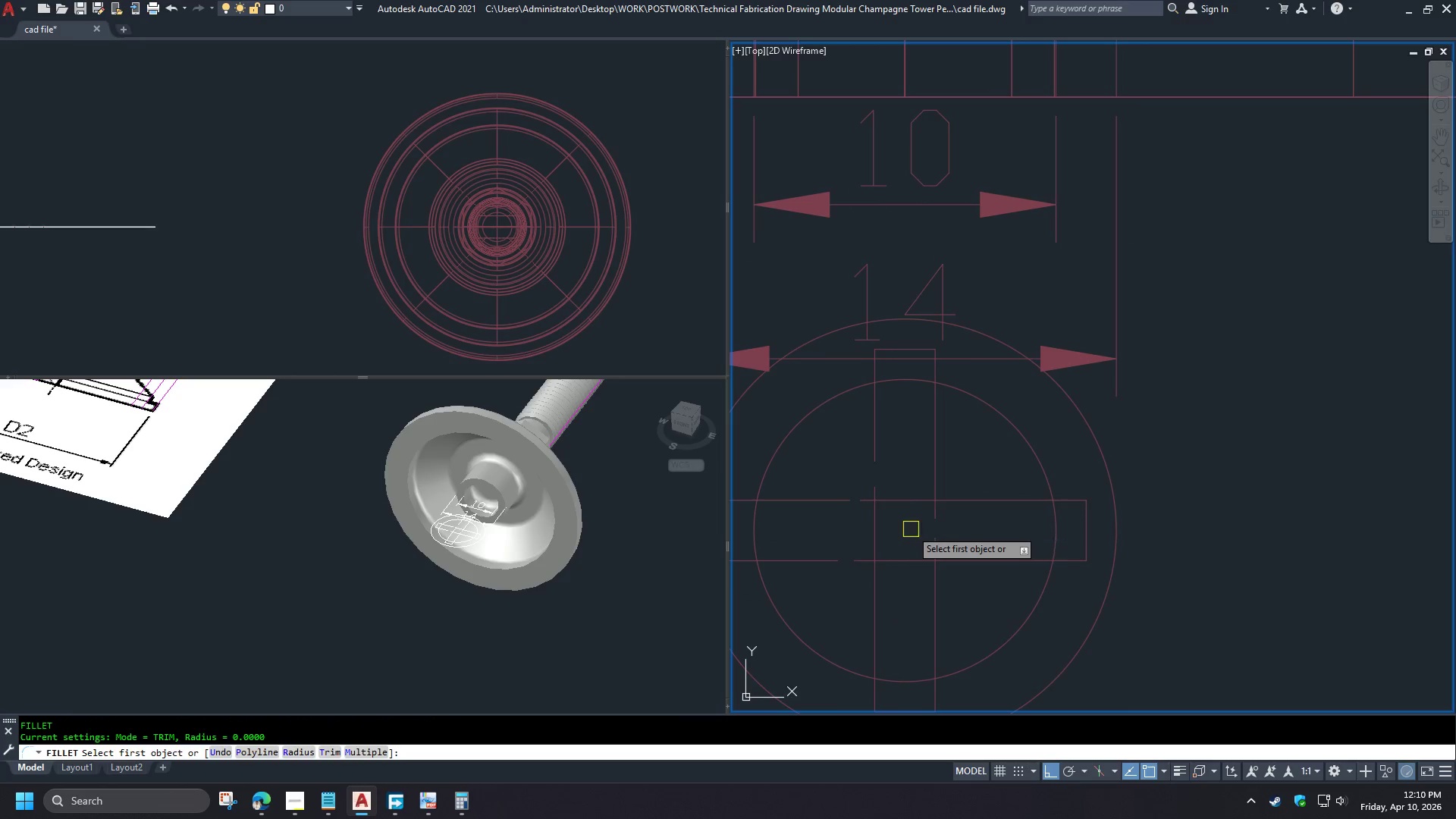 
key(Space)
 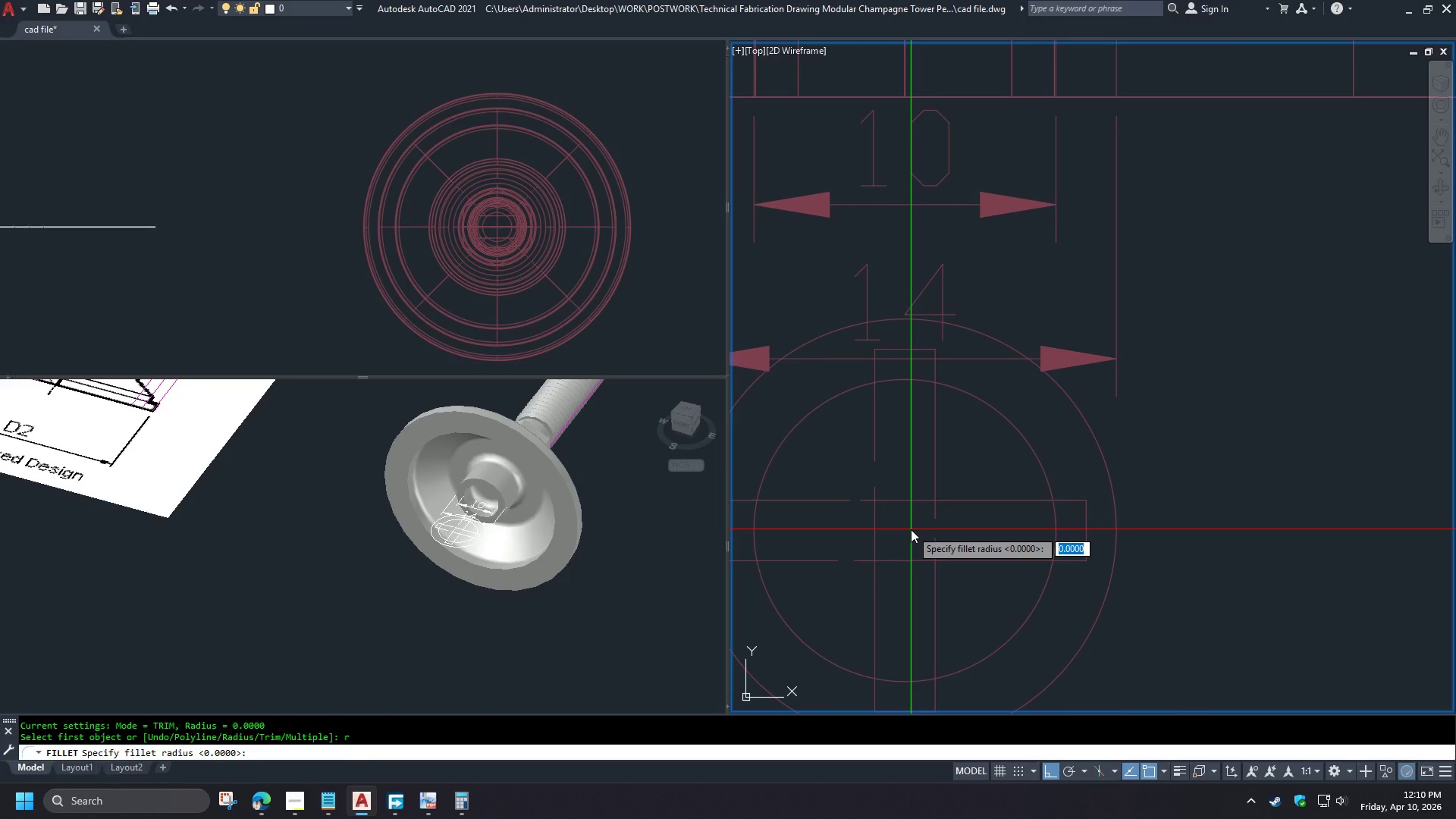 
key(Escape)
 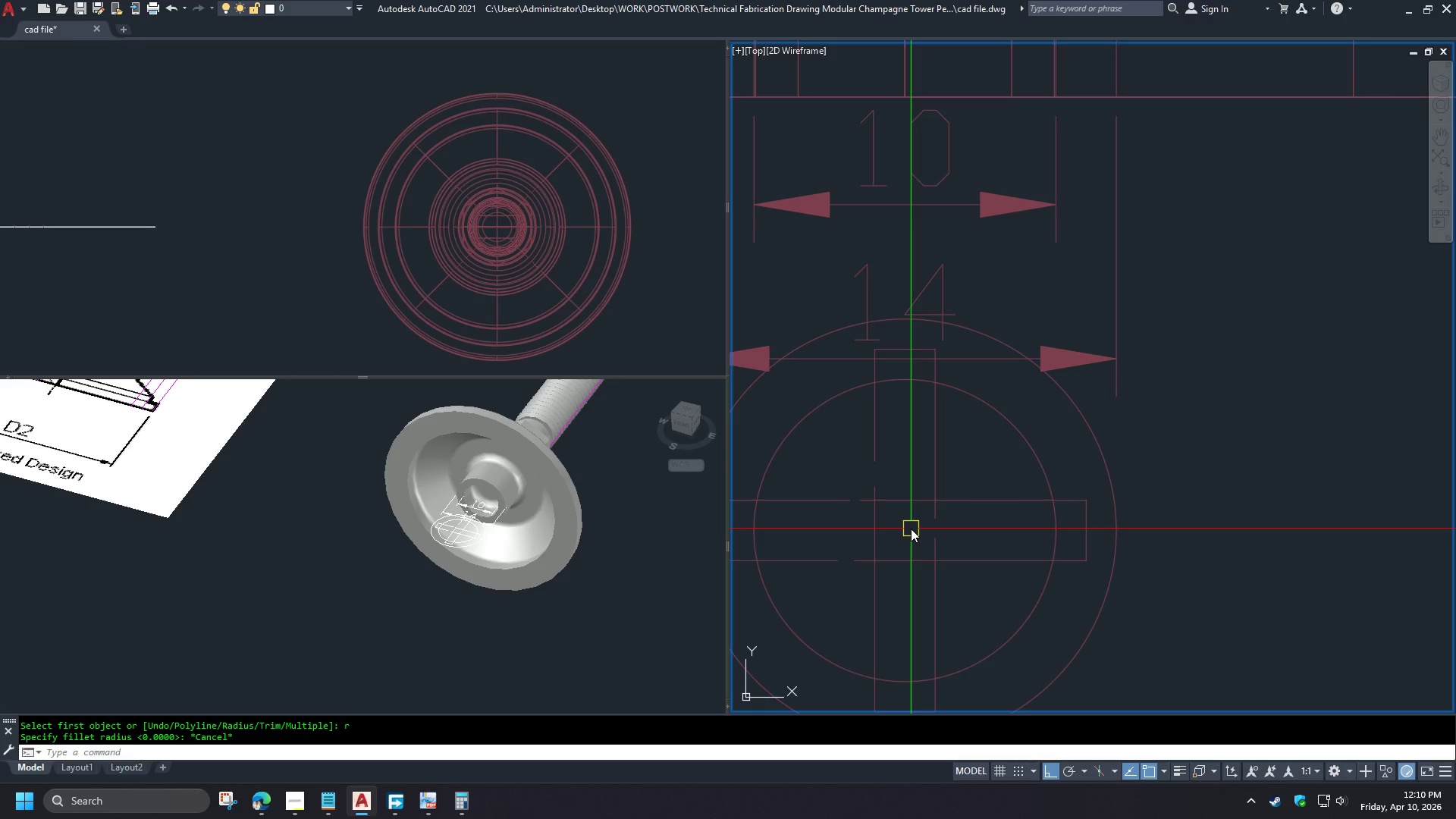 
key(F)
 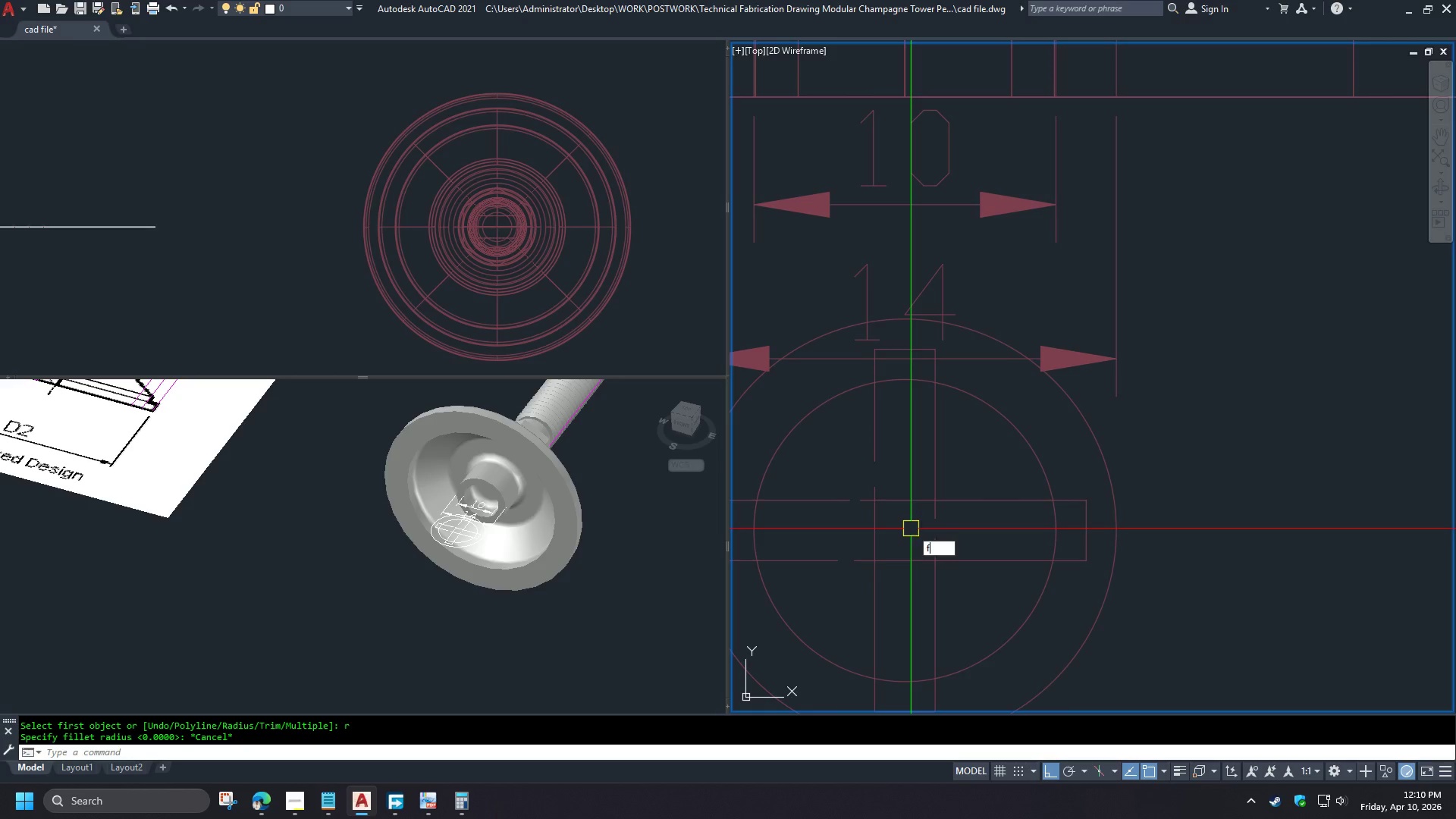 
key(Space)
 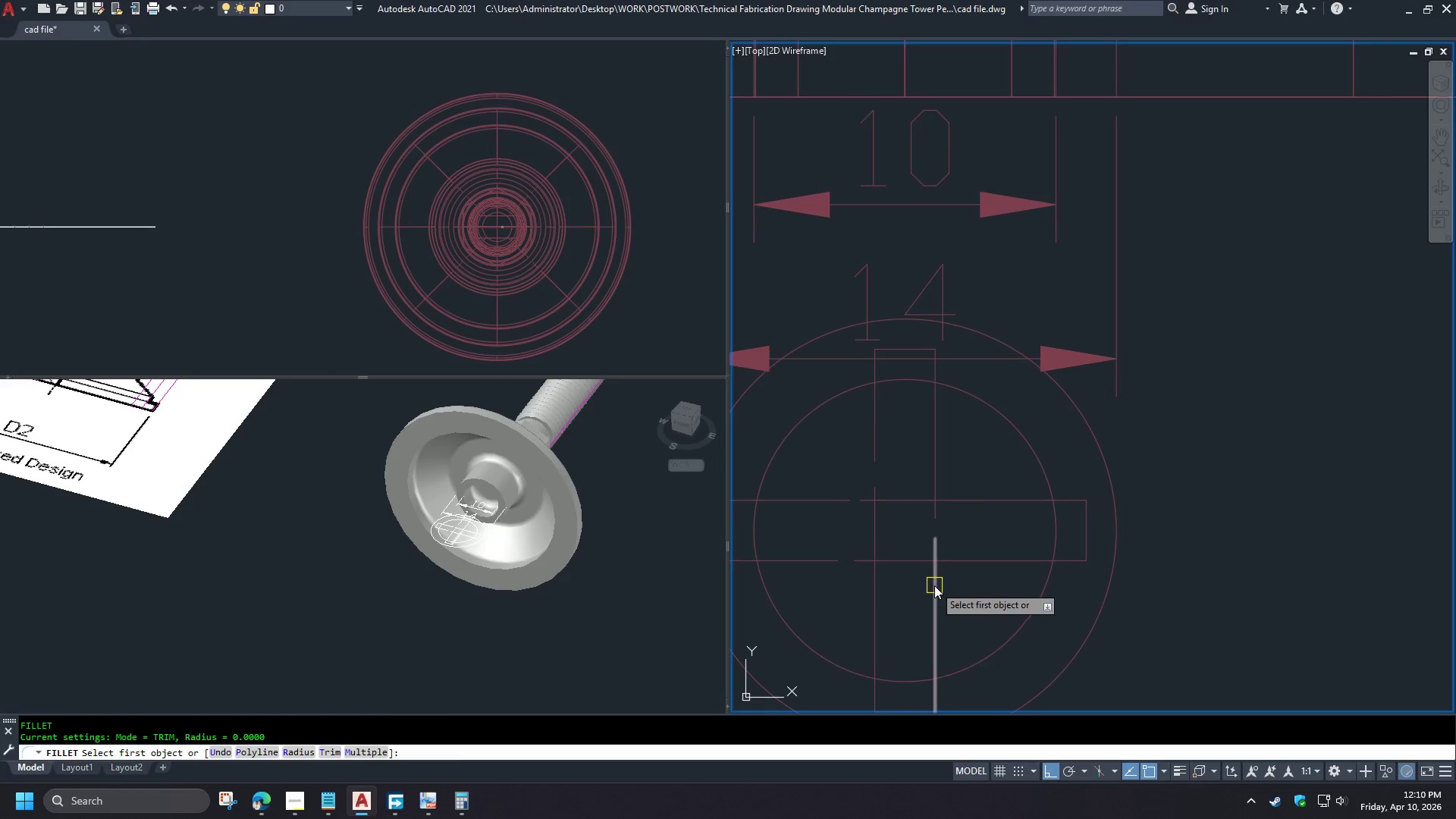 
double_click([963, 563])
 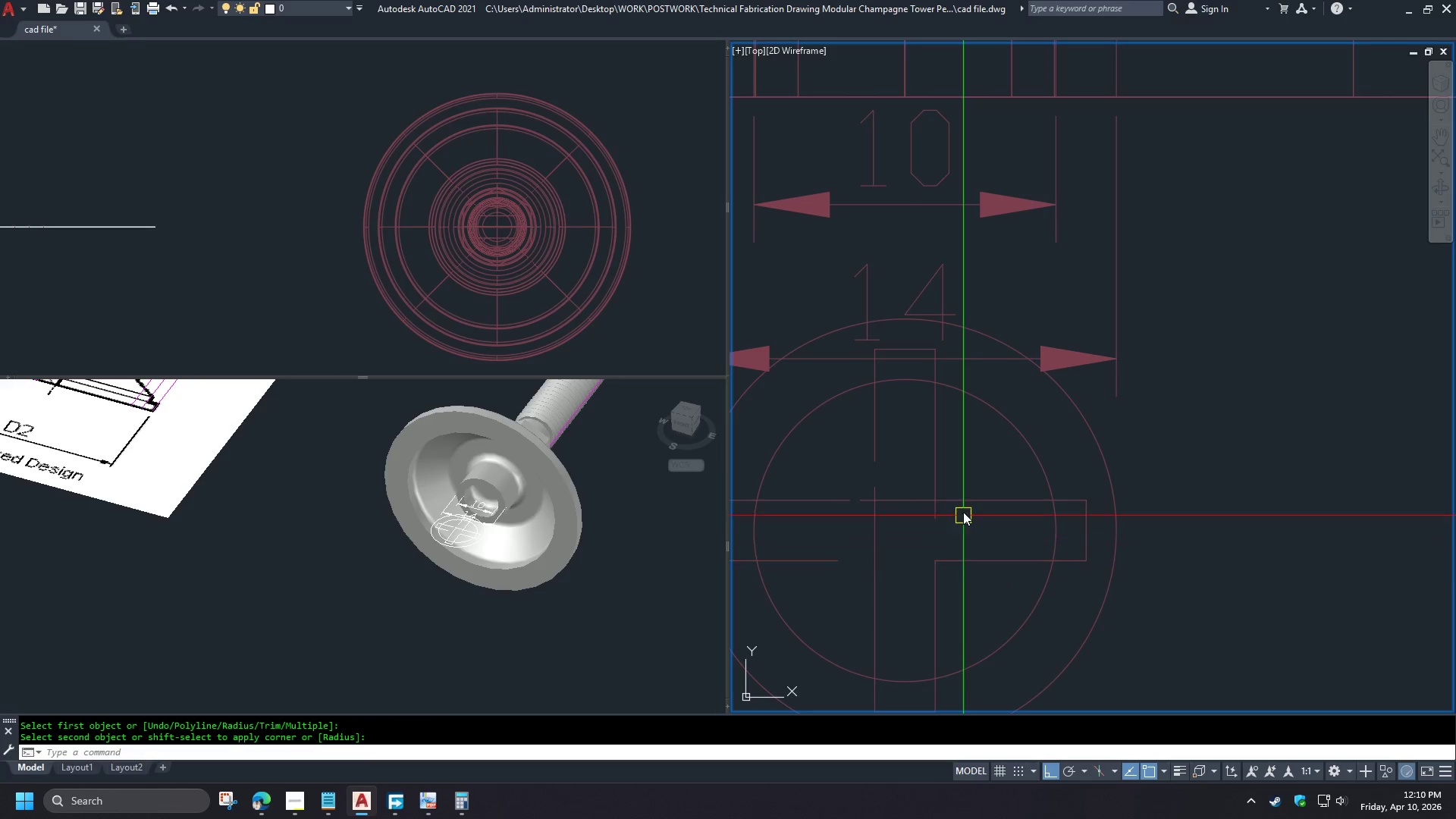 
key(Space)
 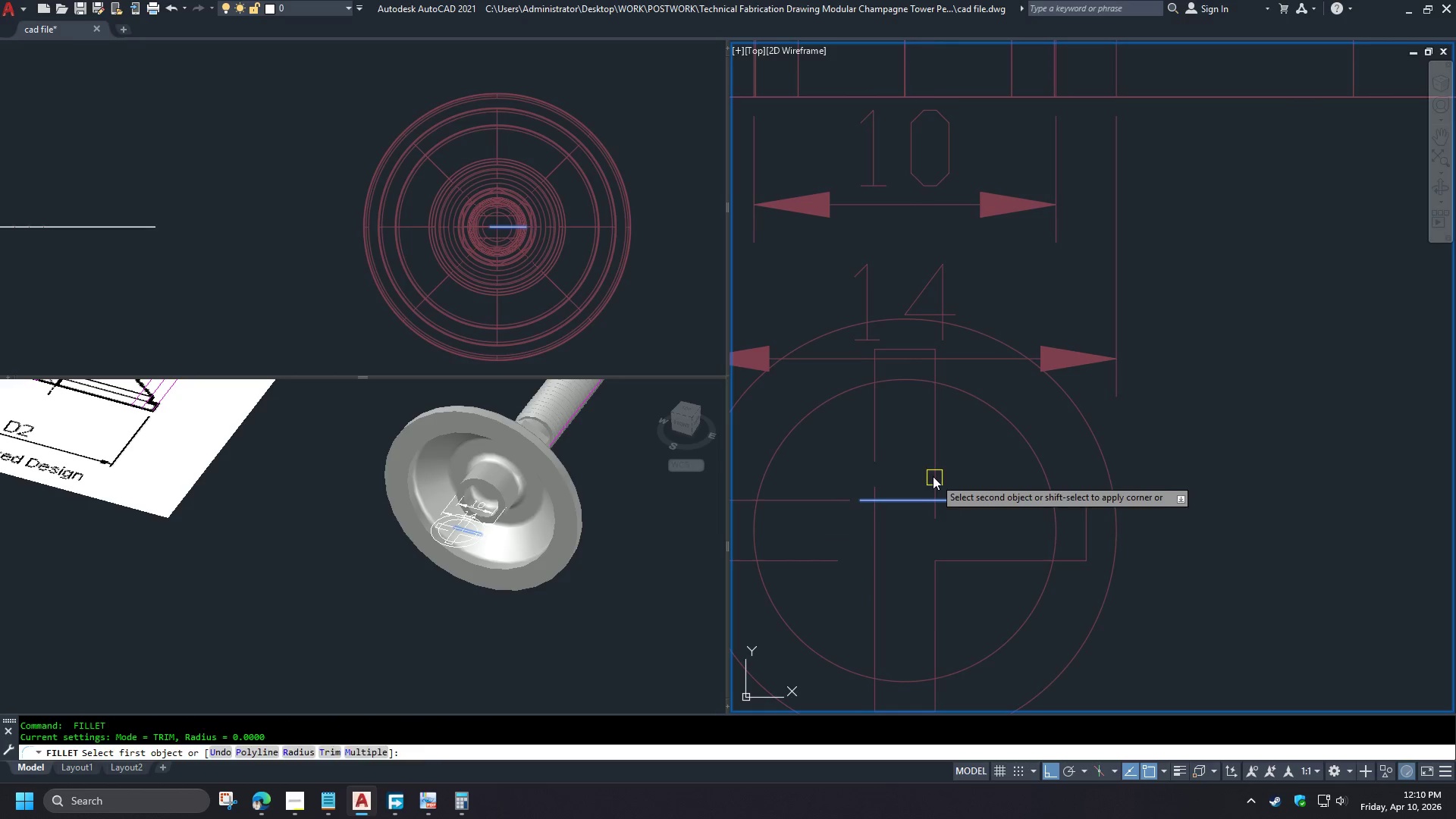 
double_click([932, 475])
 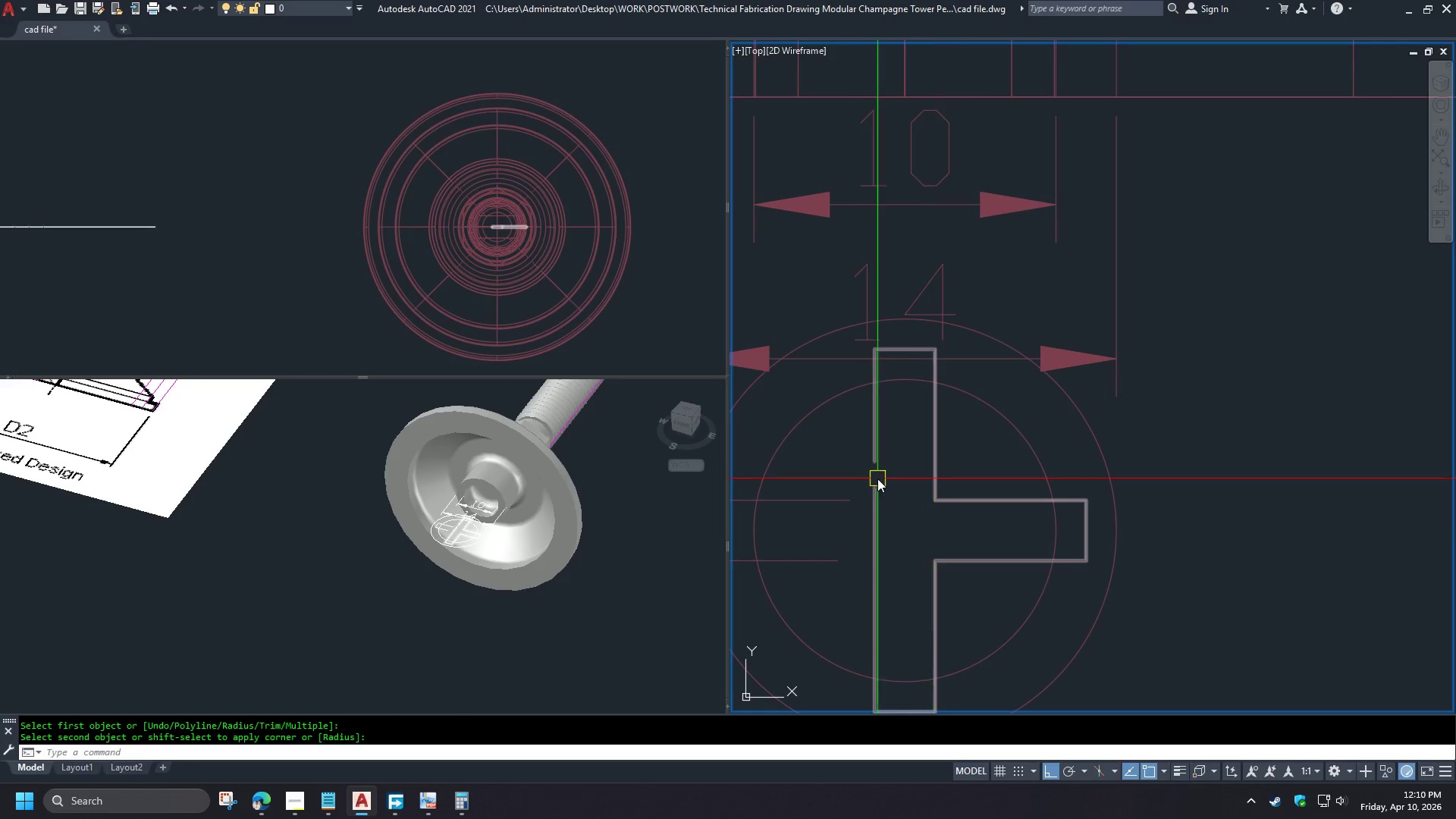 
key(Space)
 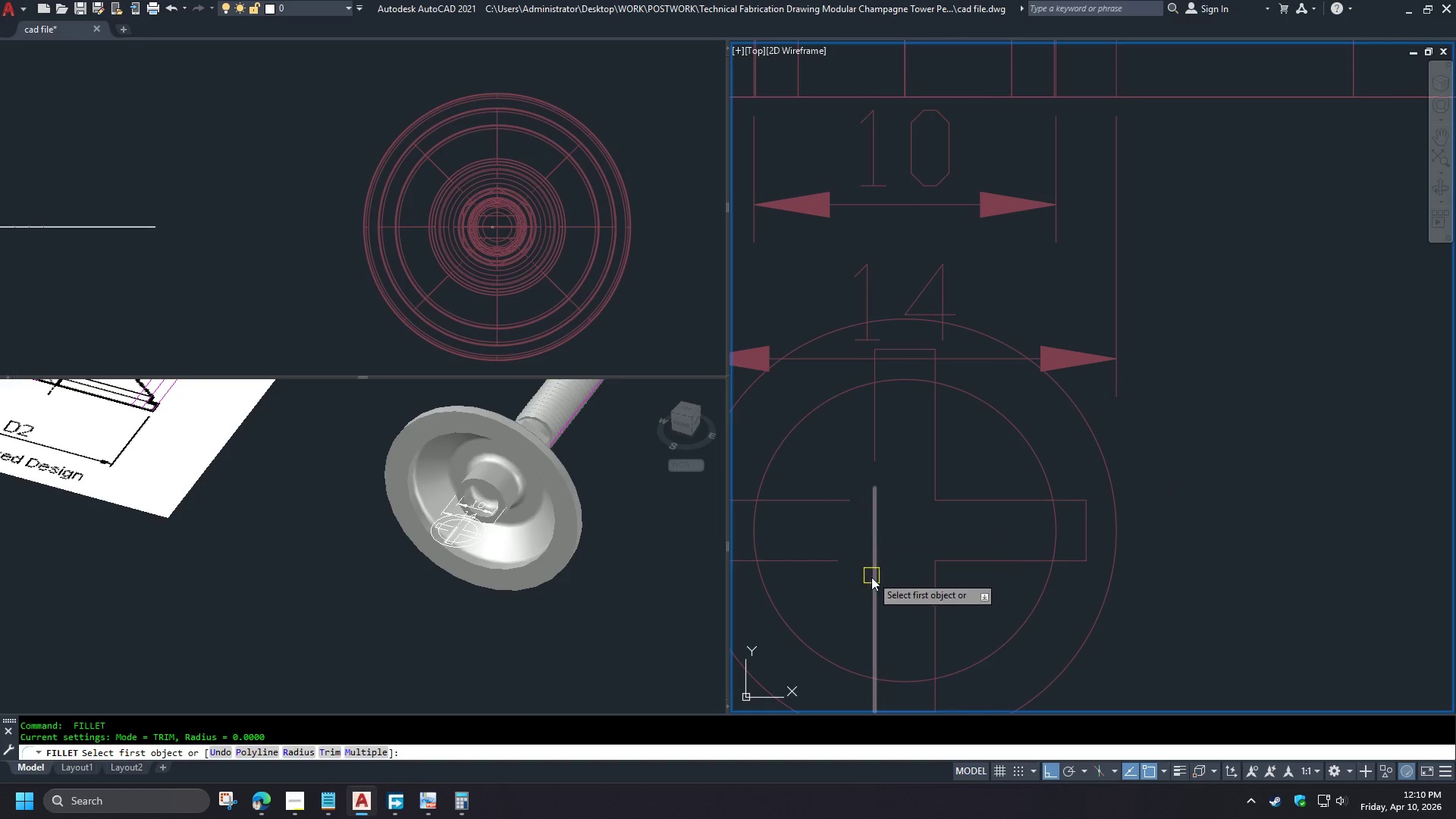 
left_click([873, 584])
 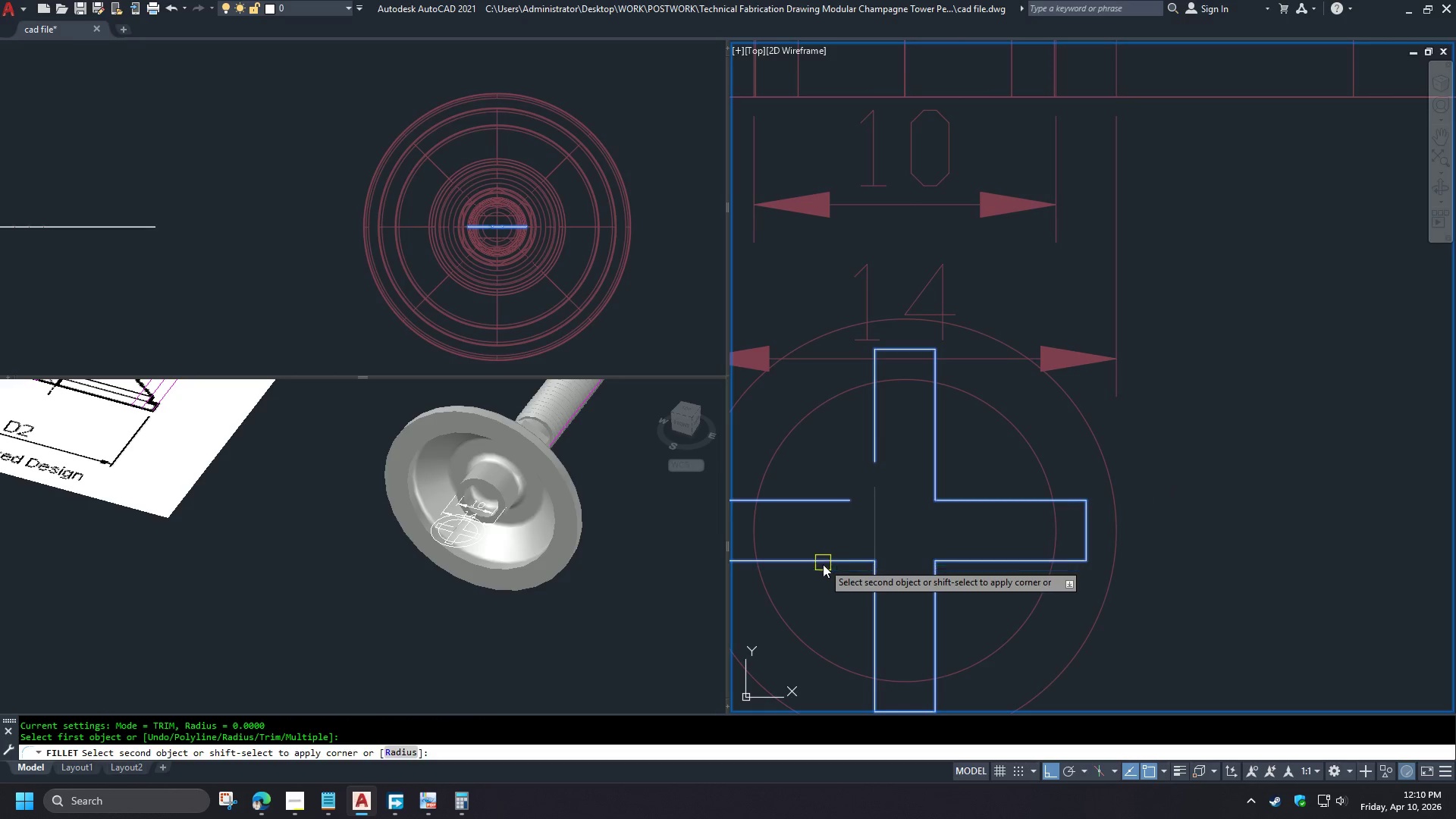 
left_click([823, 564])
 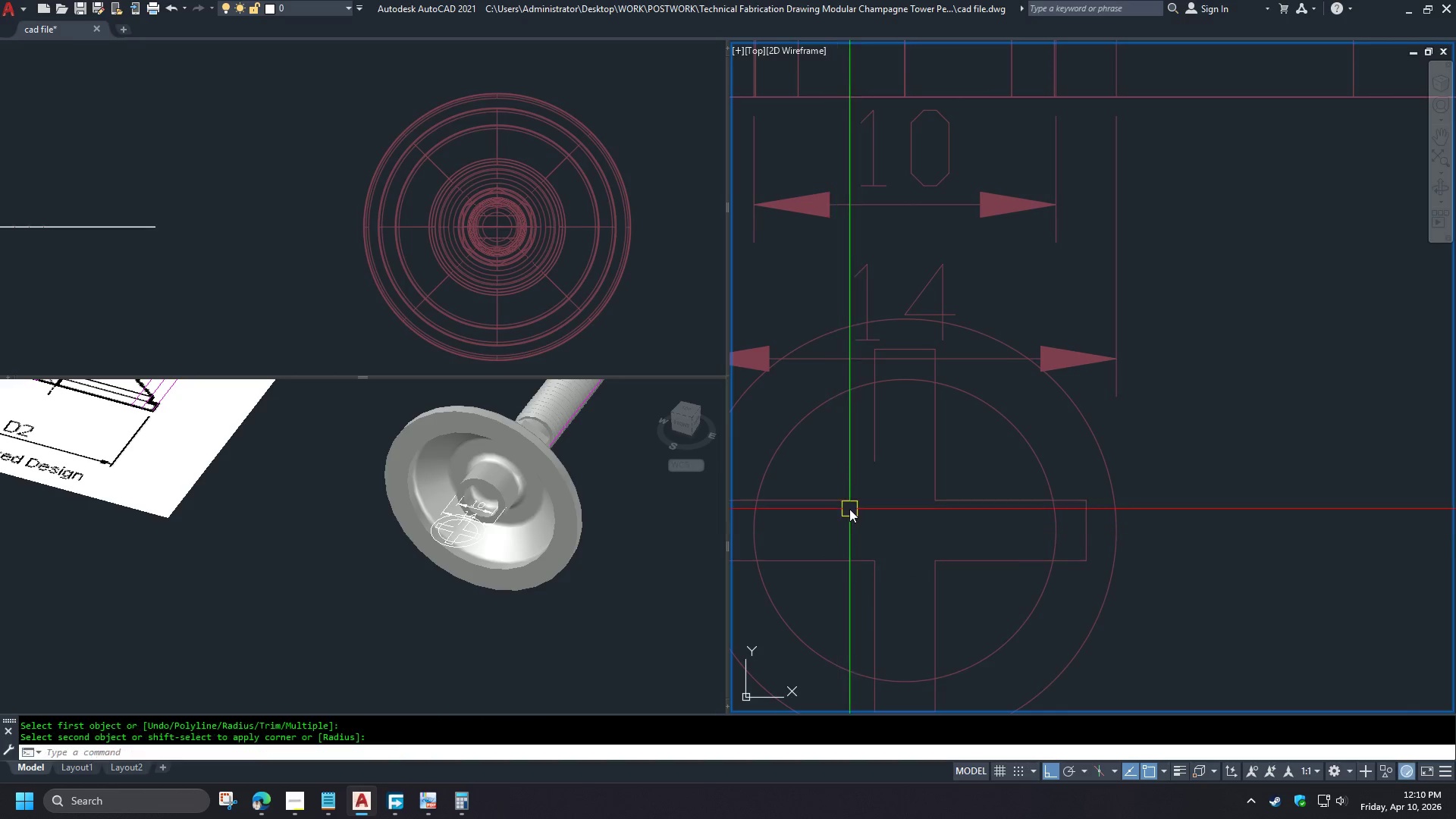 
key(Space)
 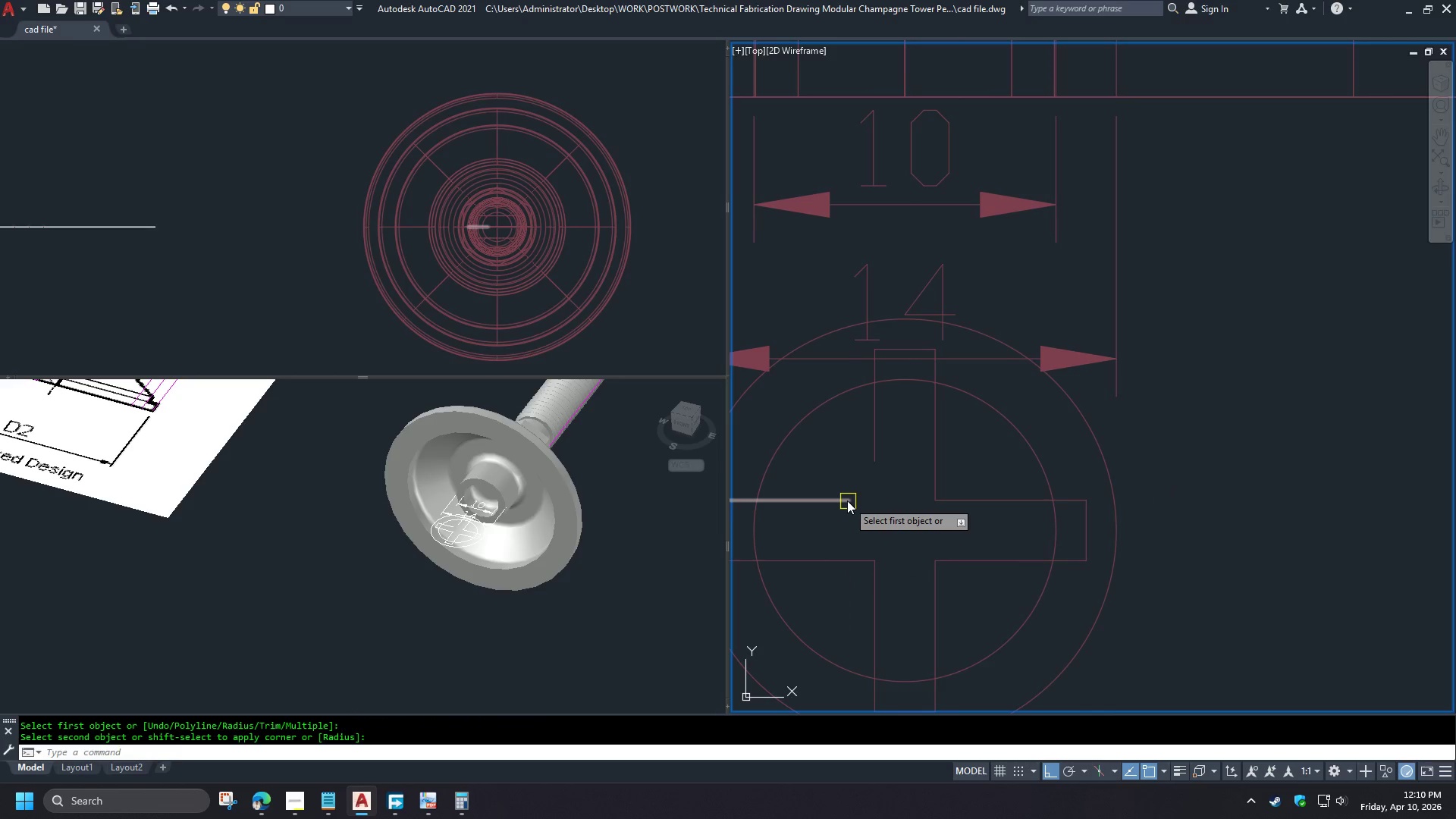 
double_click([847, 500])
 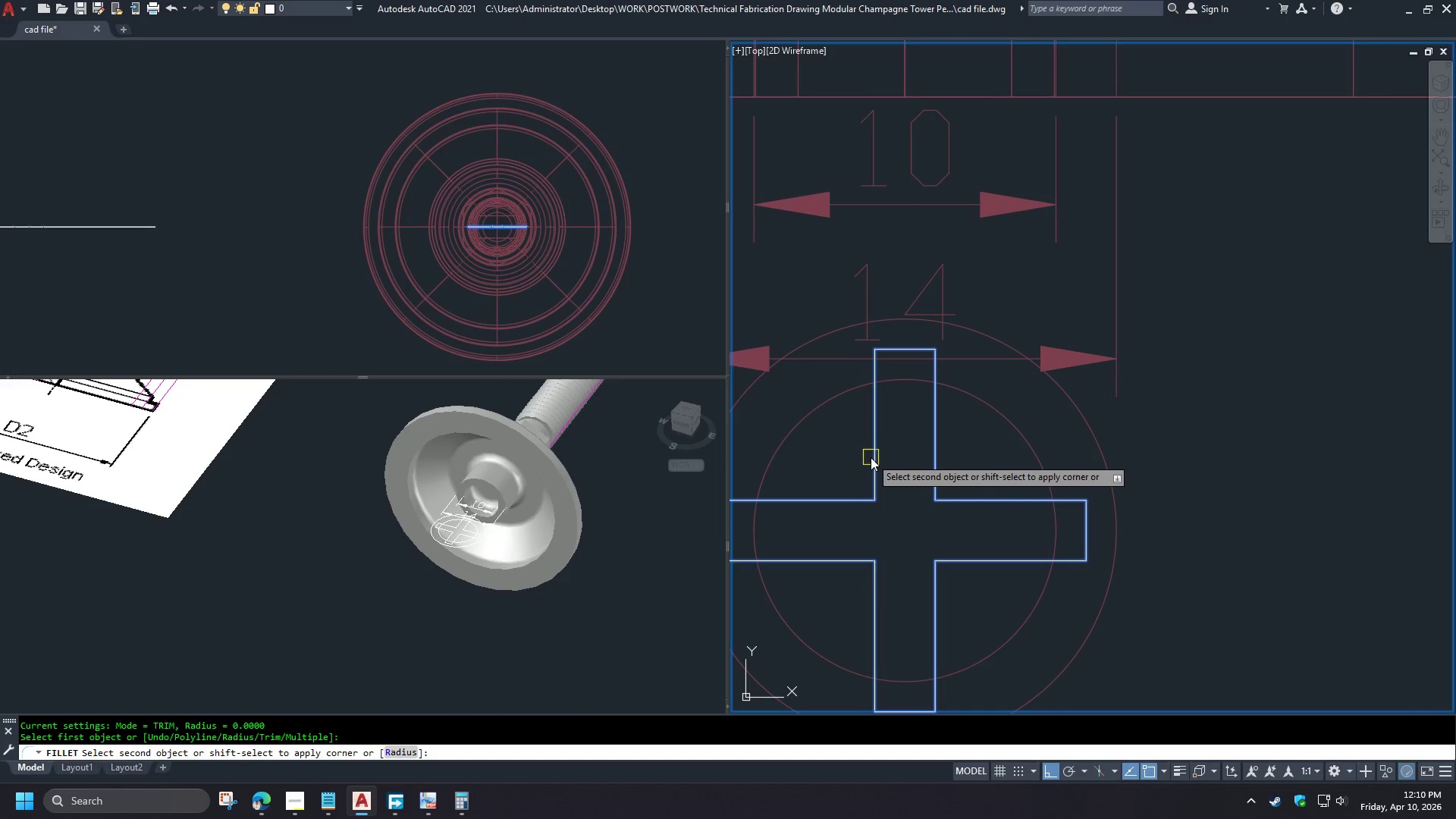 
triple_click([871, 457])
 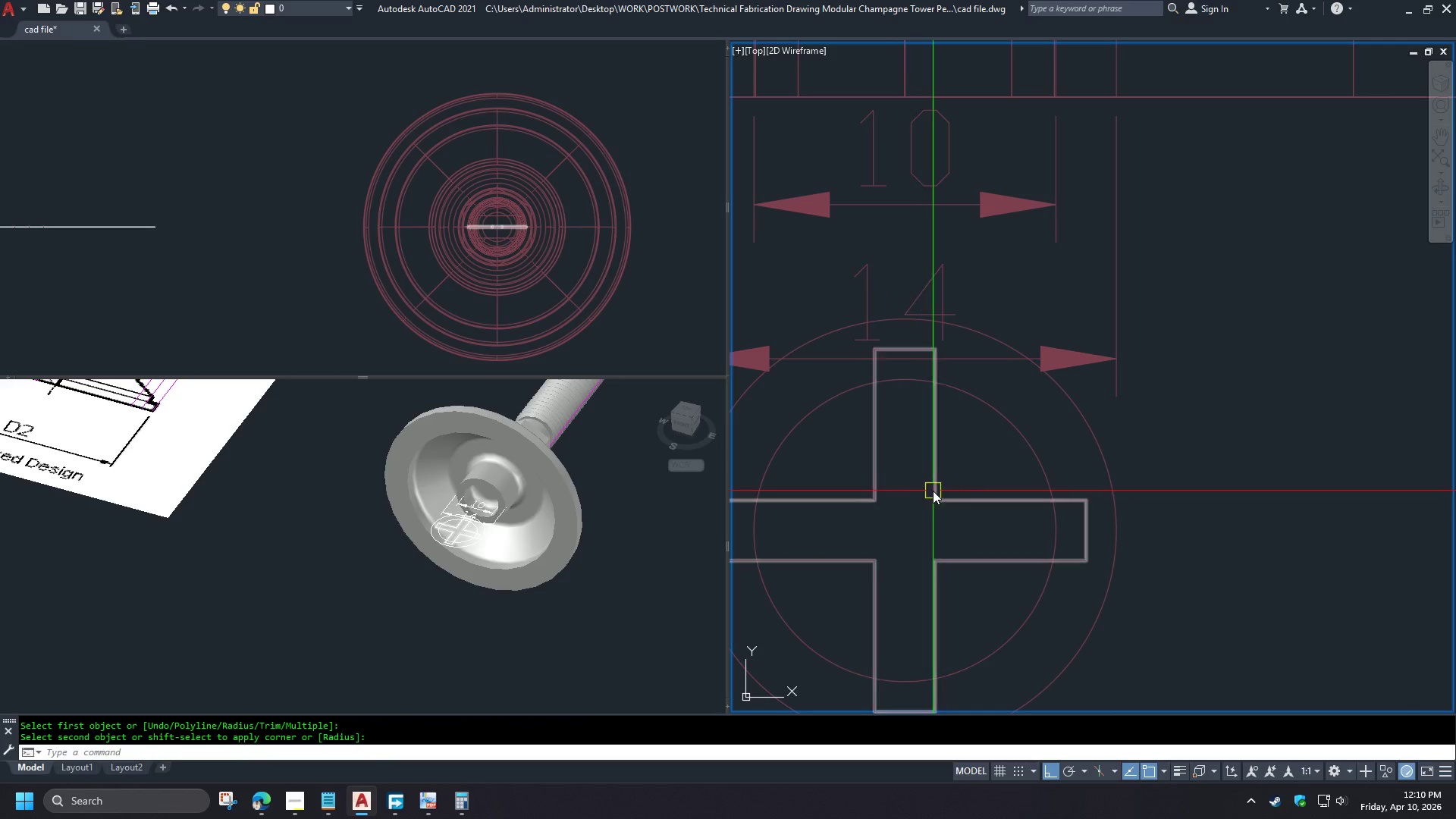 
left_click([937, 496])
 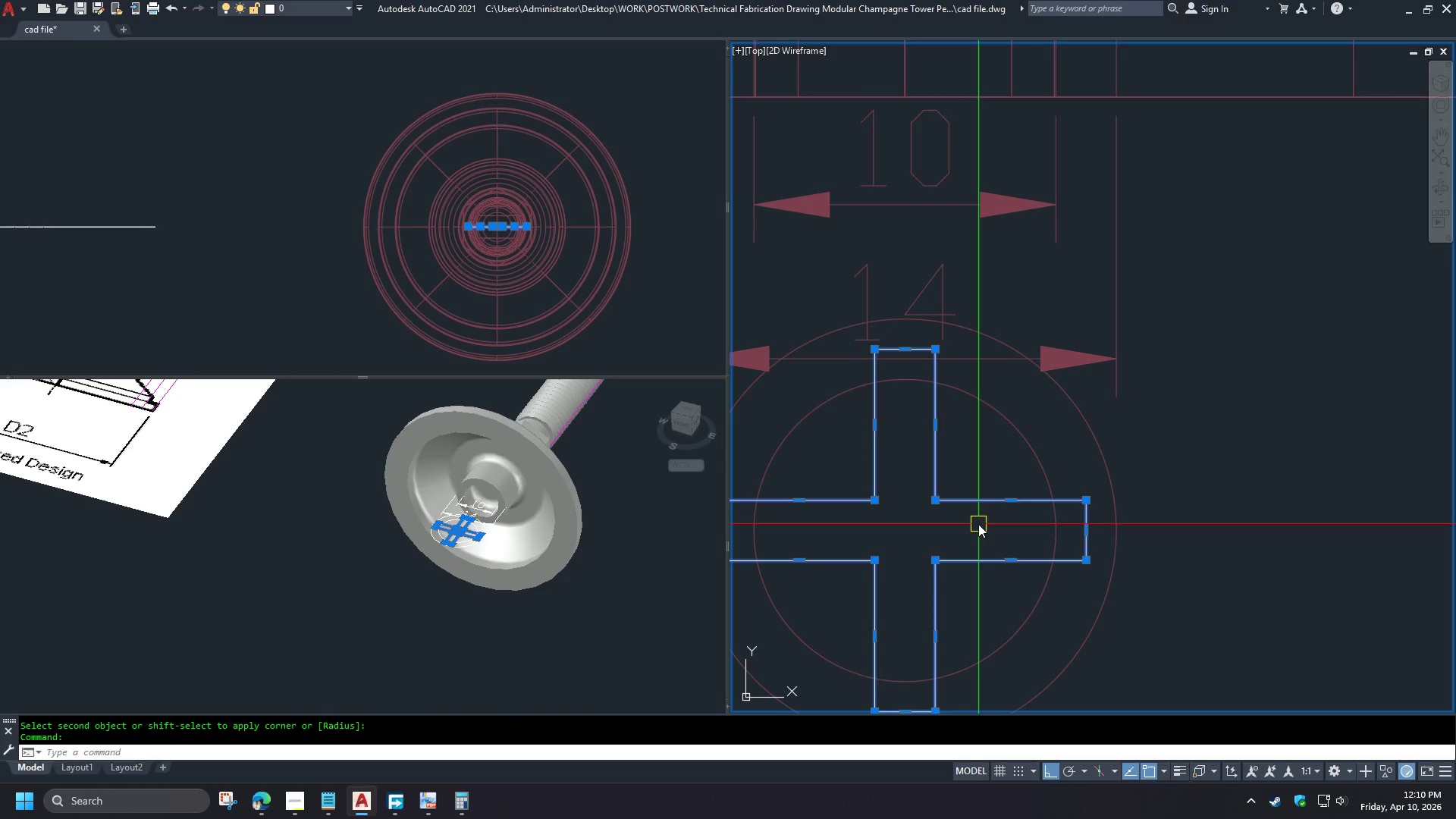 
key(Control+Shift+C)
 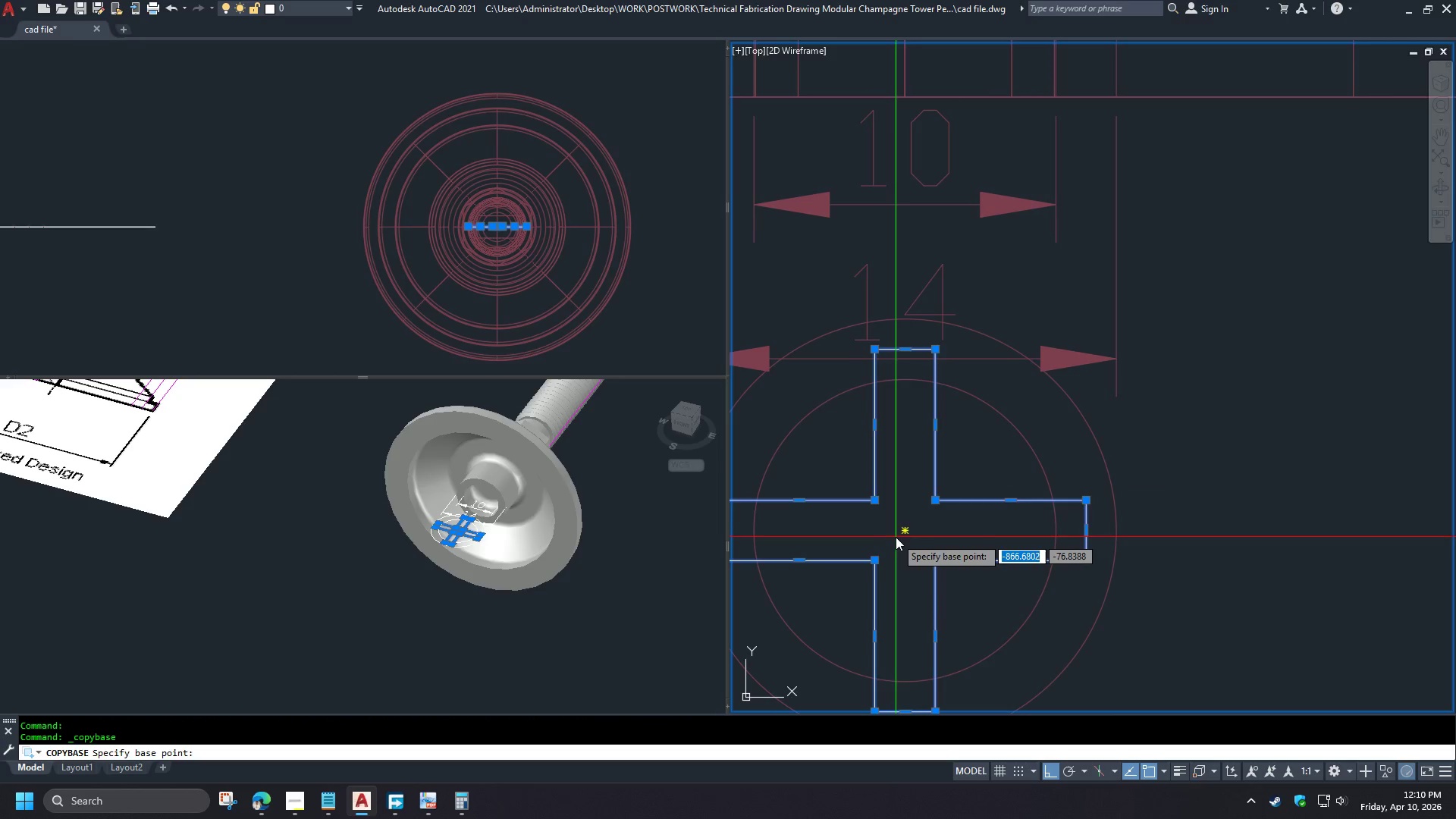 
left_click([906, 529])
 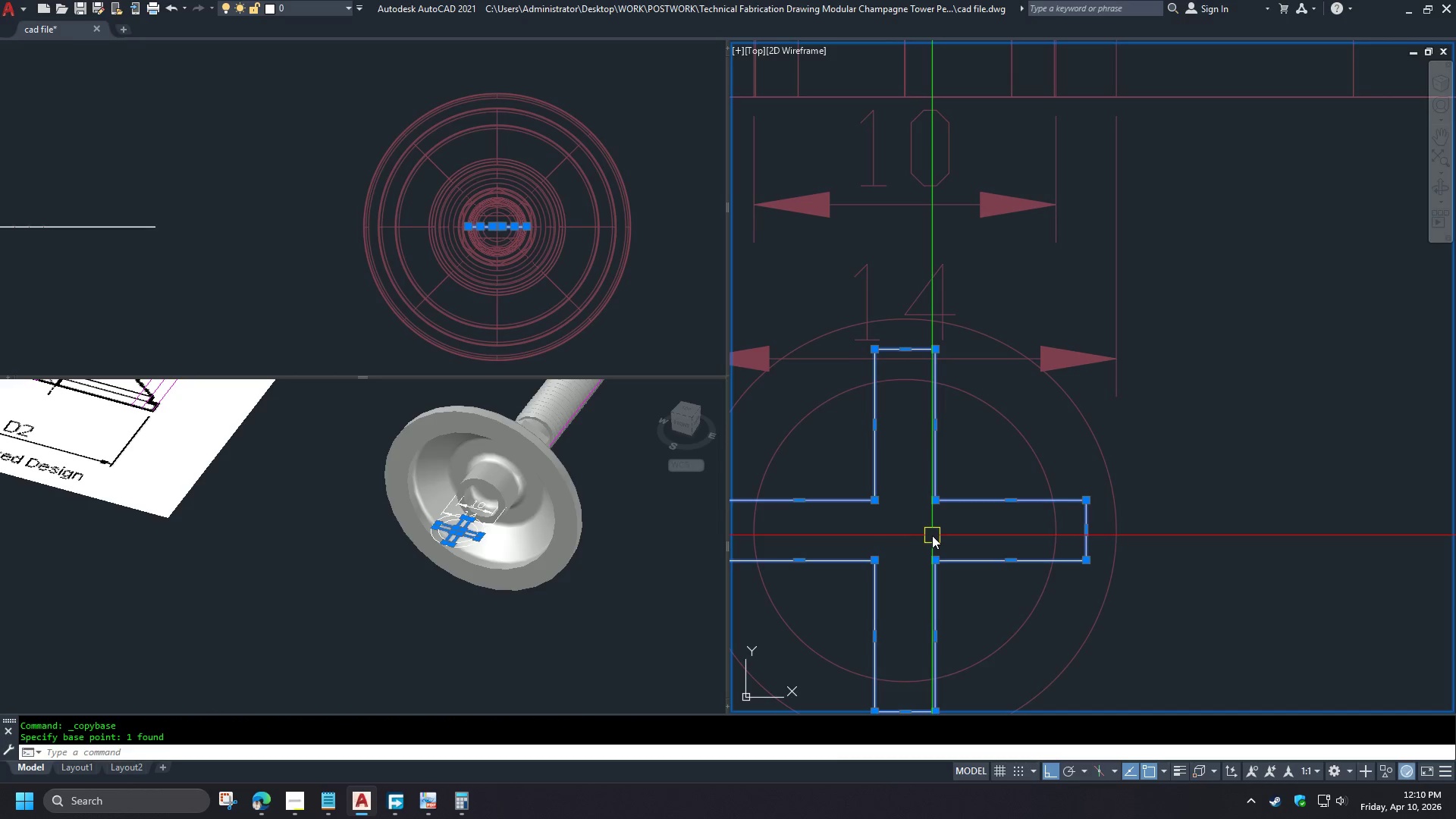 
key(Control+Shift+Escape)
 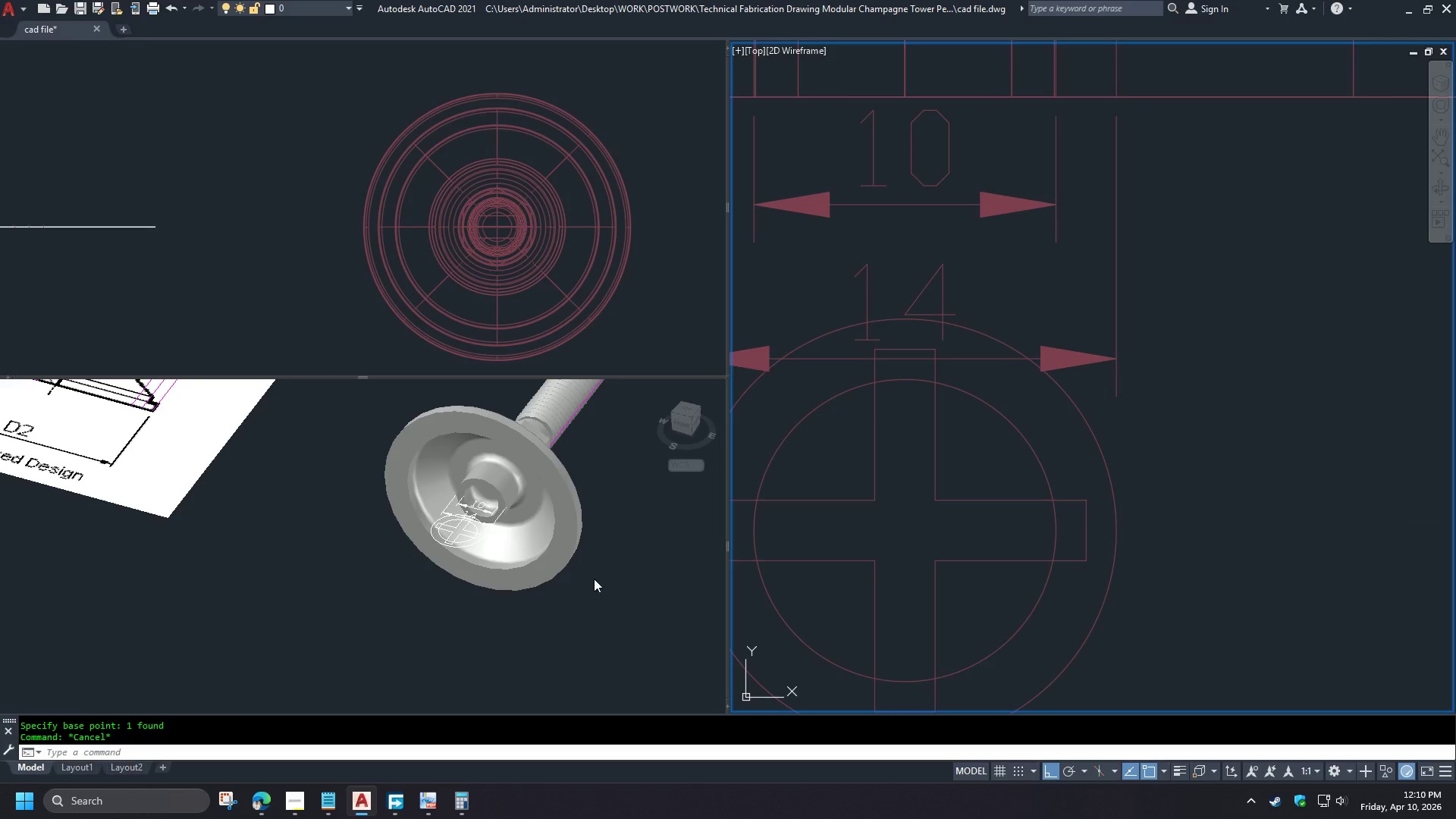 
left_click([598, 589])
 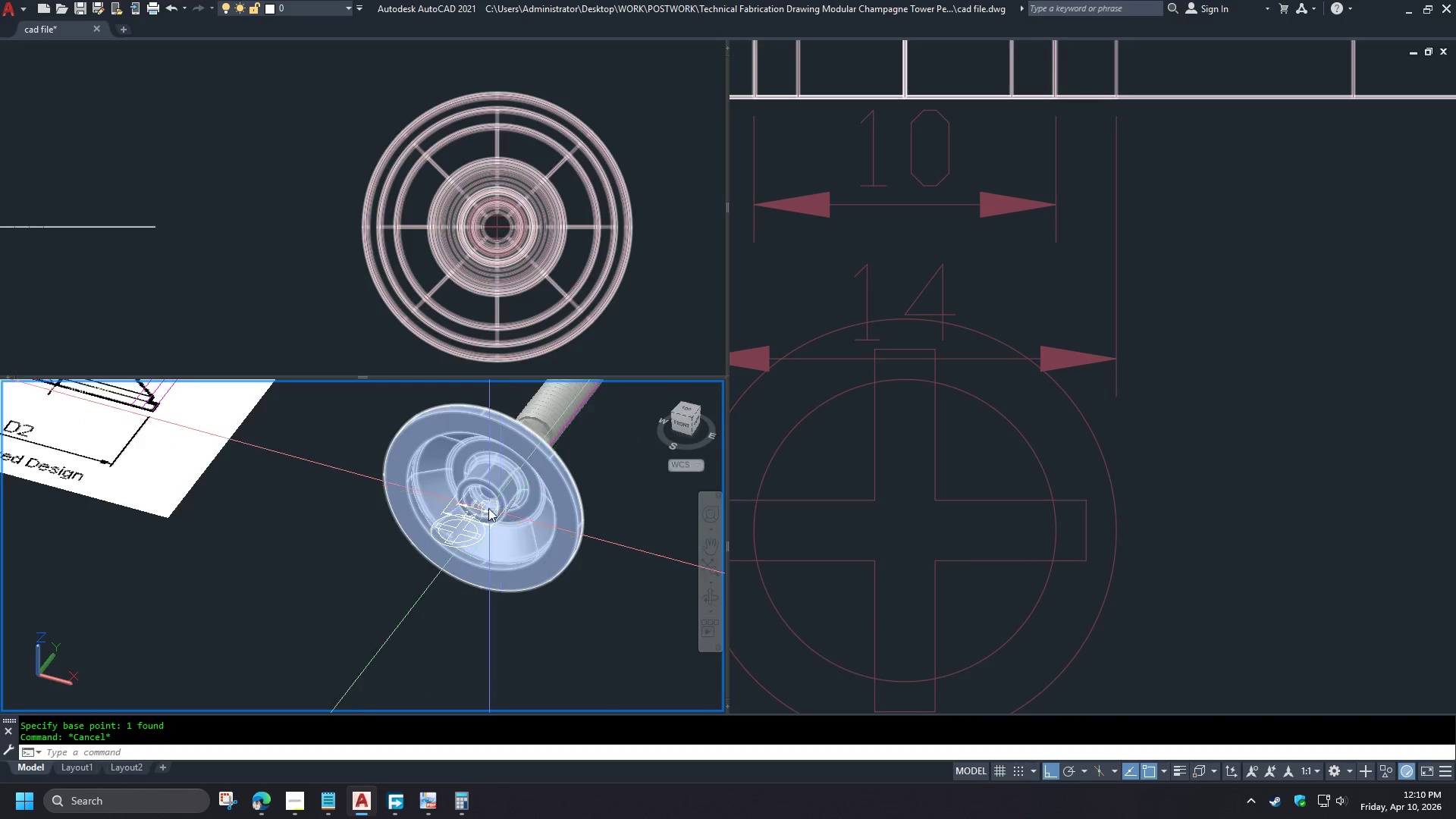 
scroll: coordinate [482, 497], scroll_direction: up, amount: 4.0
 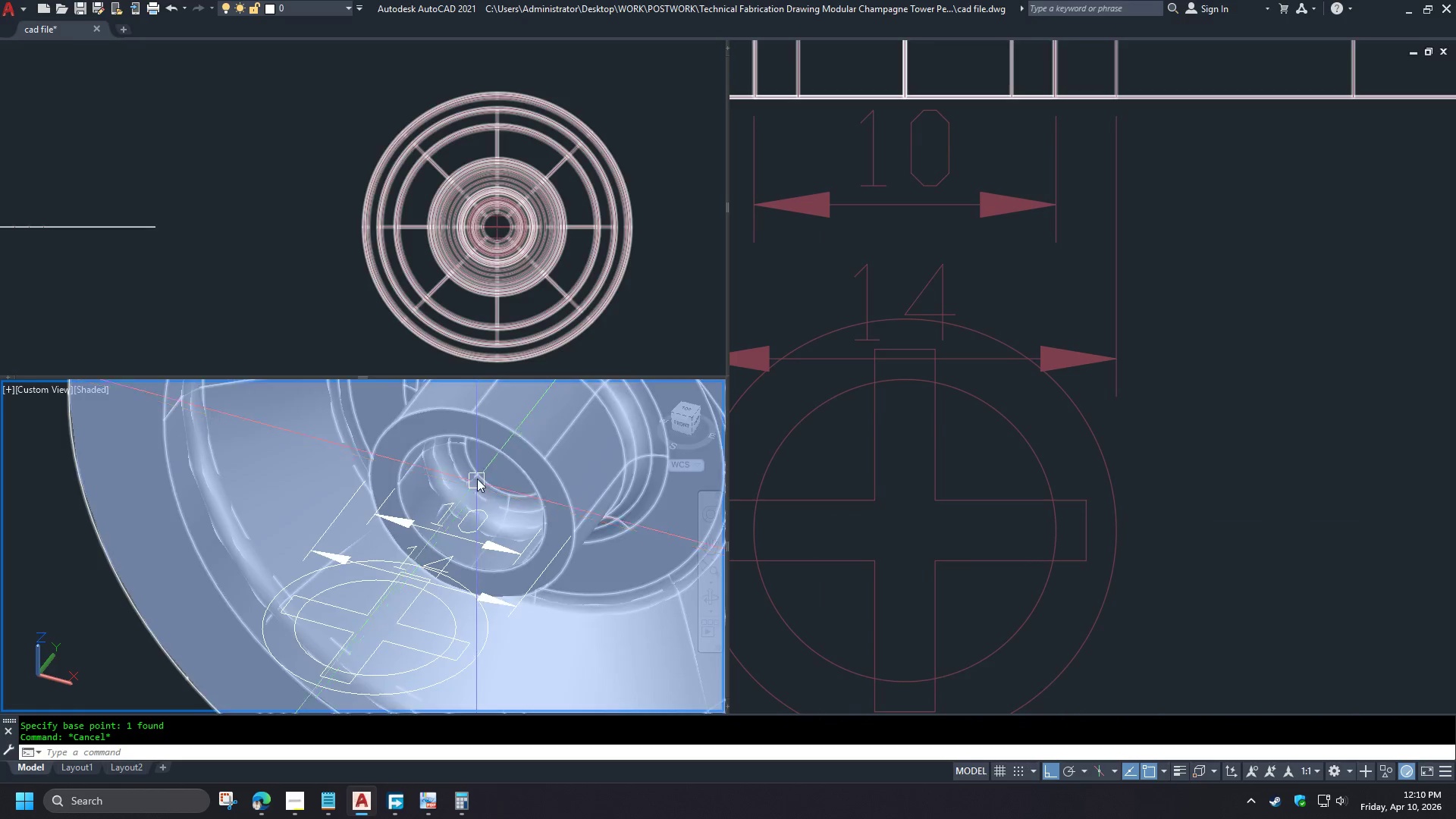 
key(Control+Shift+V)
 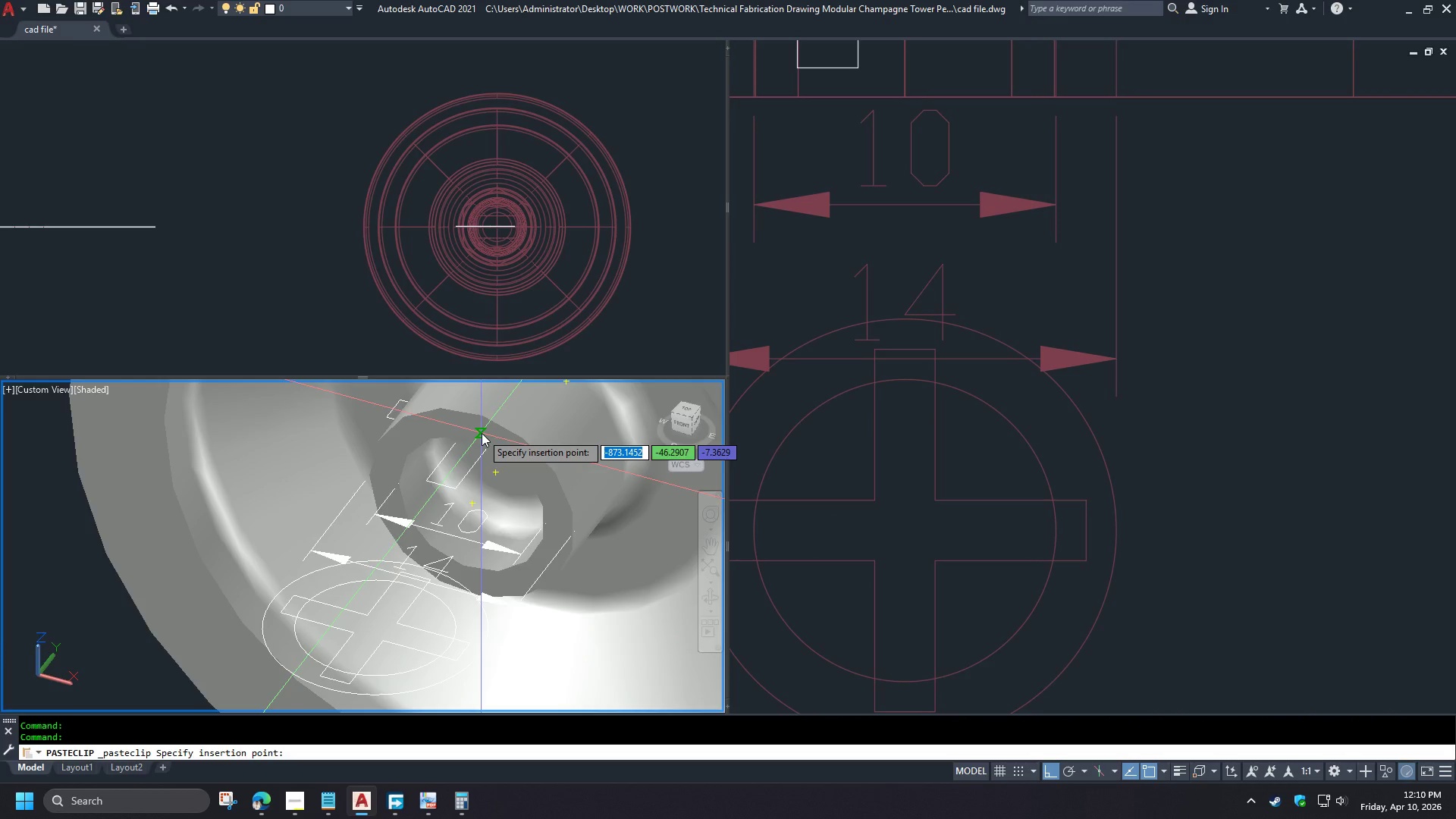 
type(ce)
 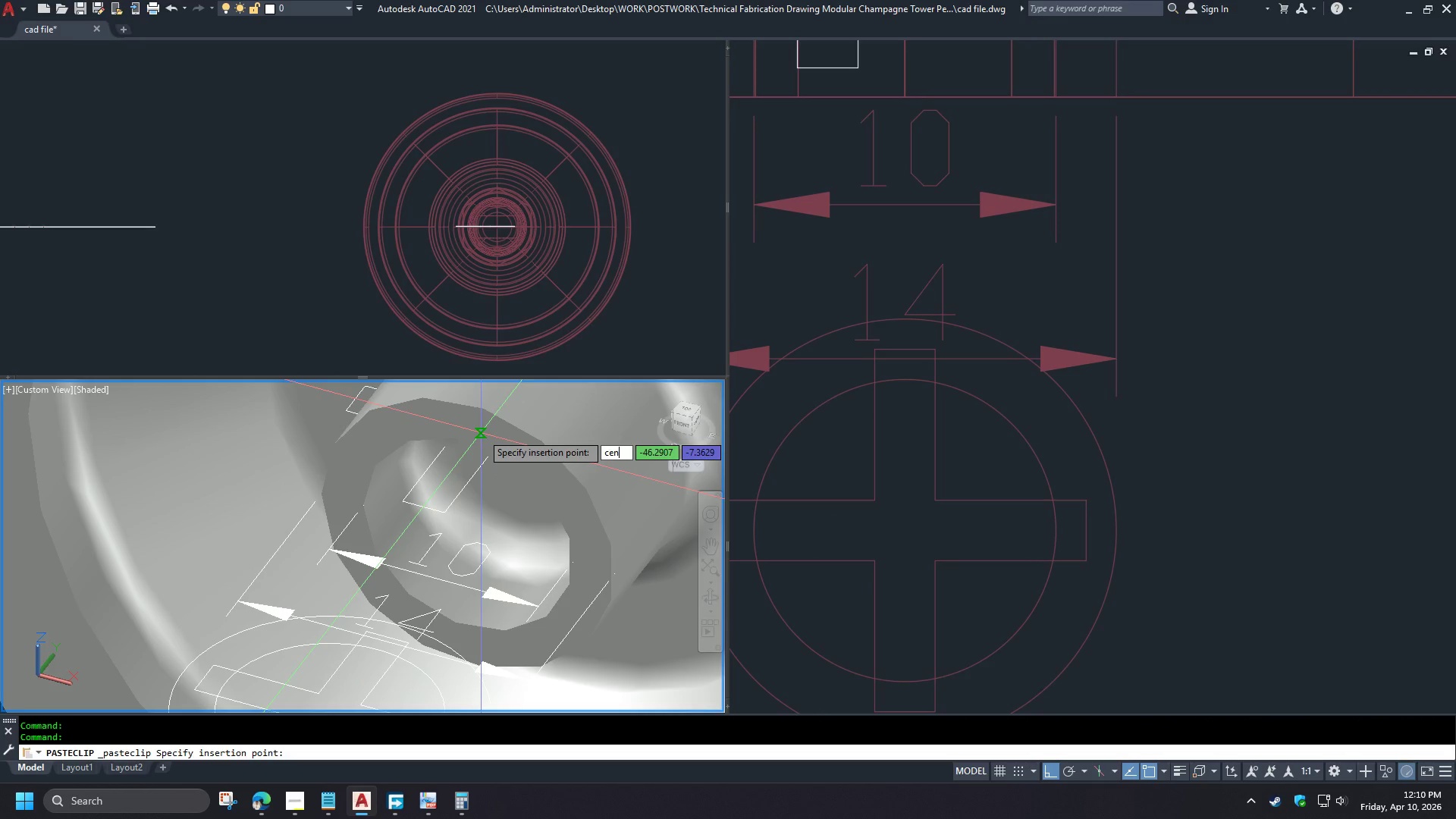 
scroll: coordinate [482, 433], scroll_direction: up, amount: 1.0
 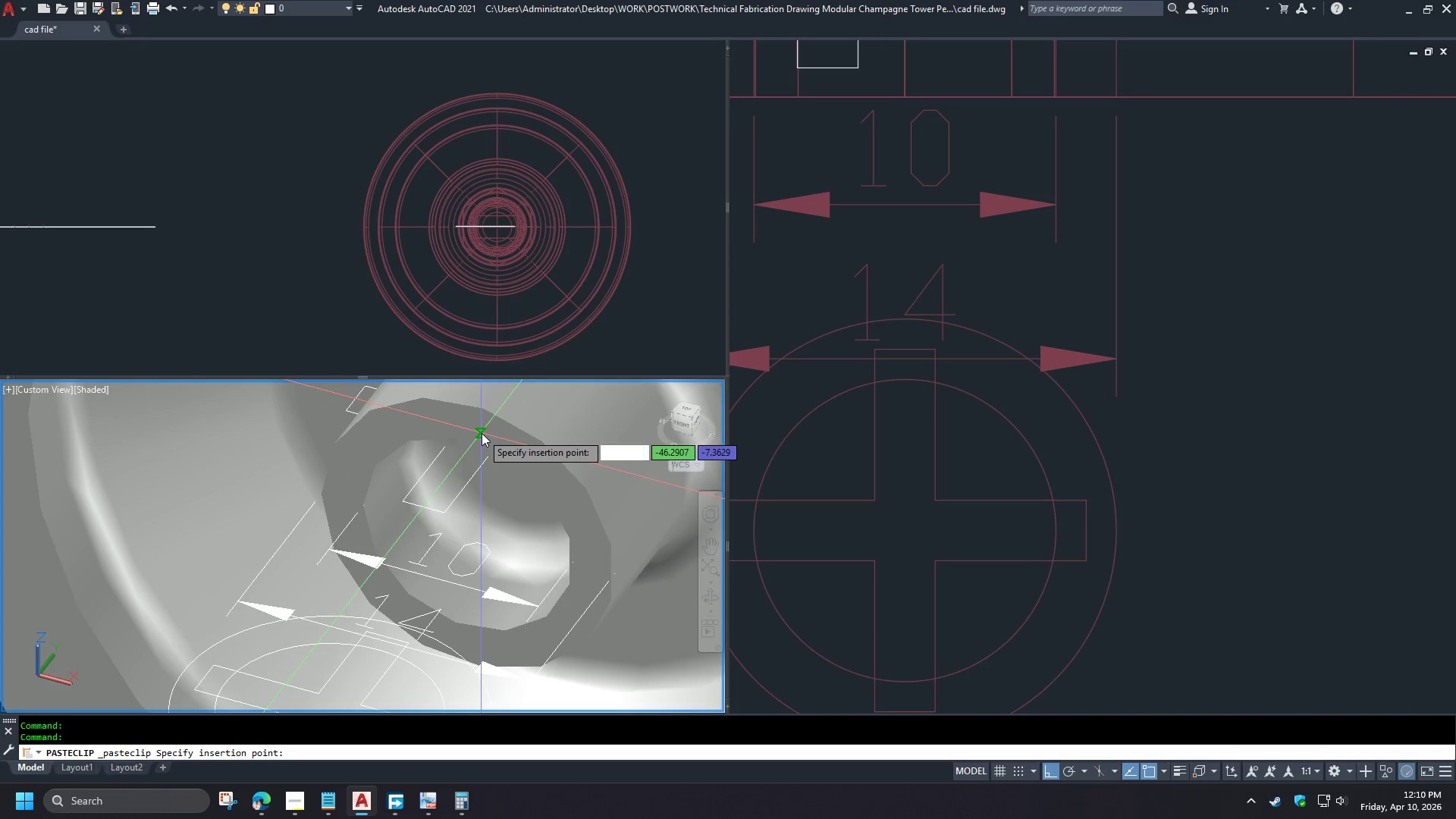 
key(N)
 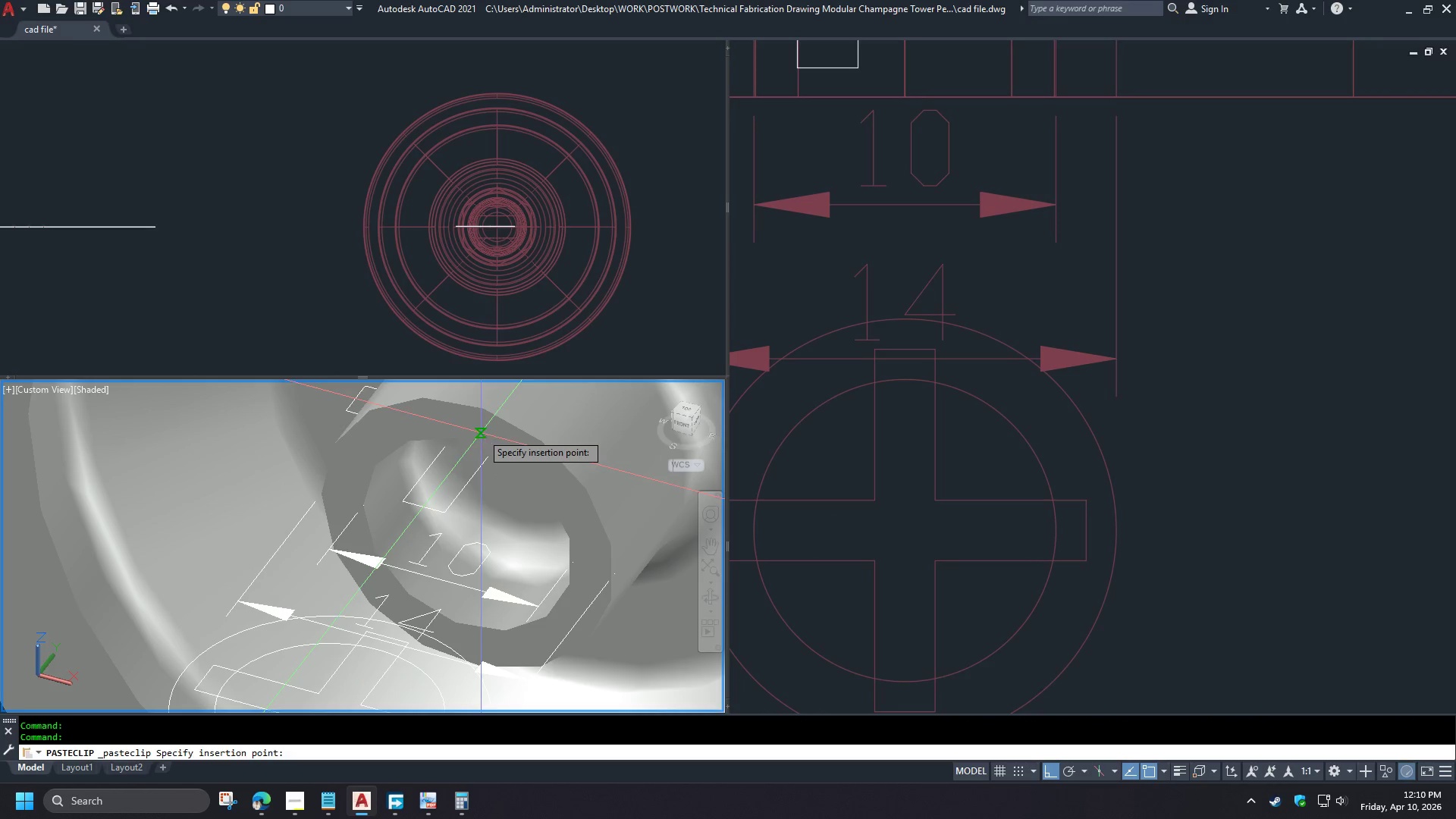 
key(Space)
 